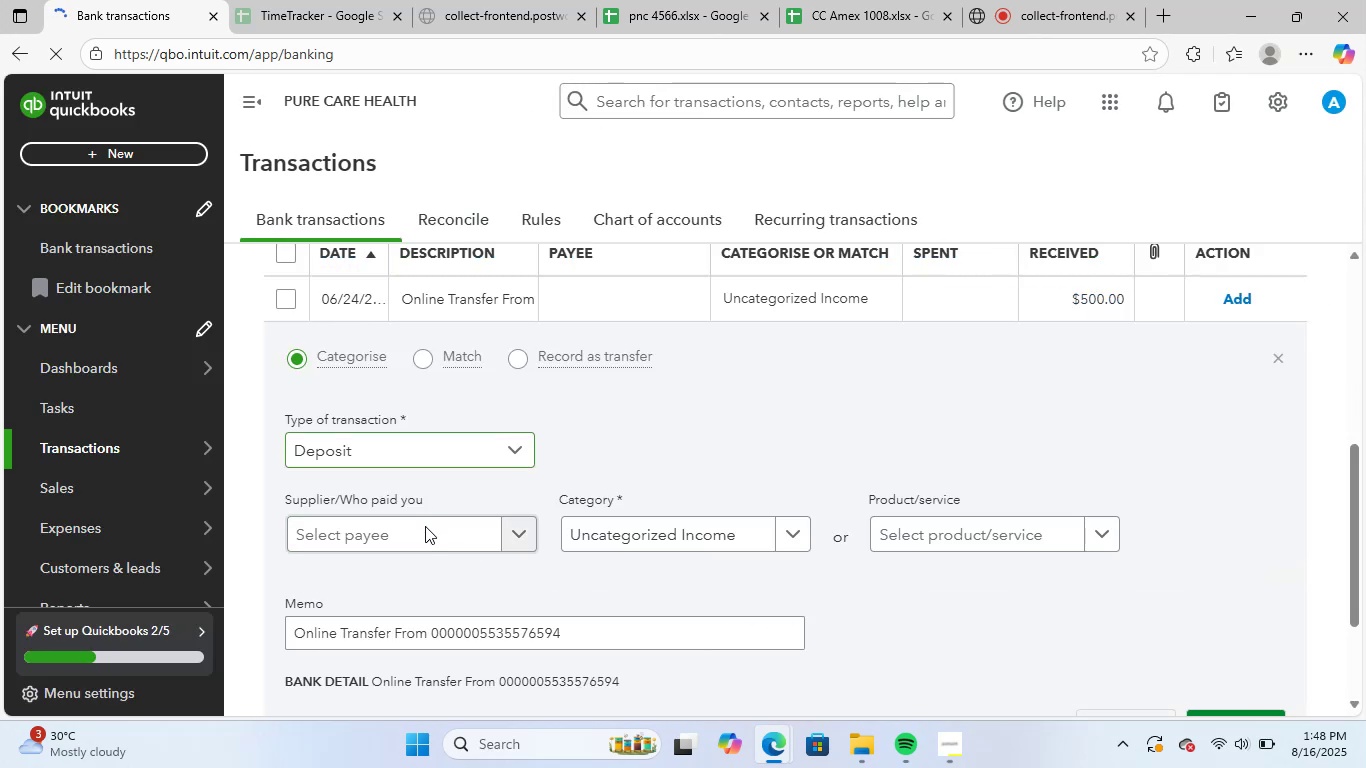 
left_click([425, 532])
 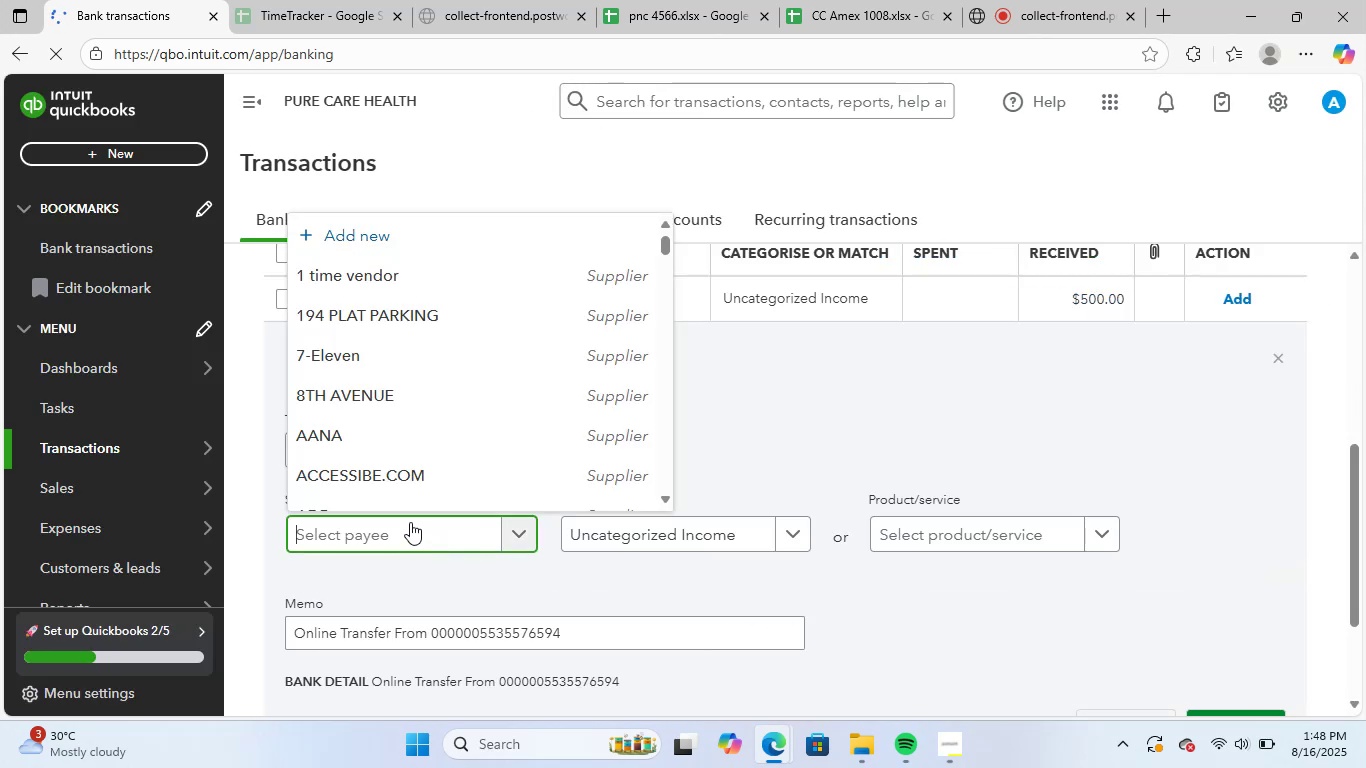 
type(unkn)
 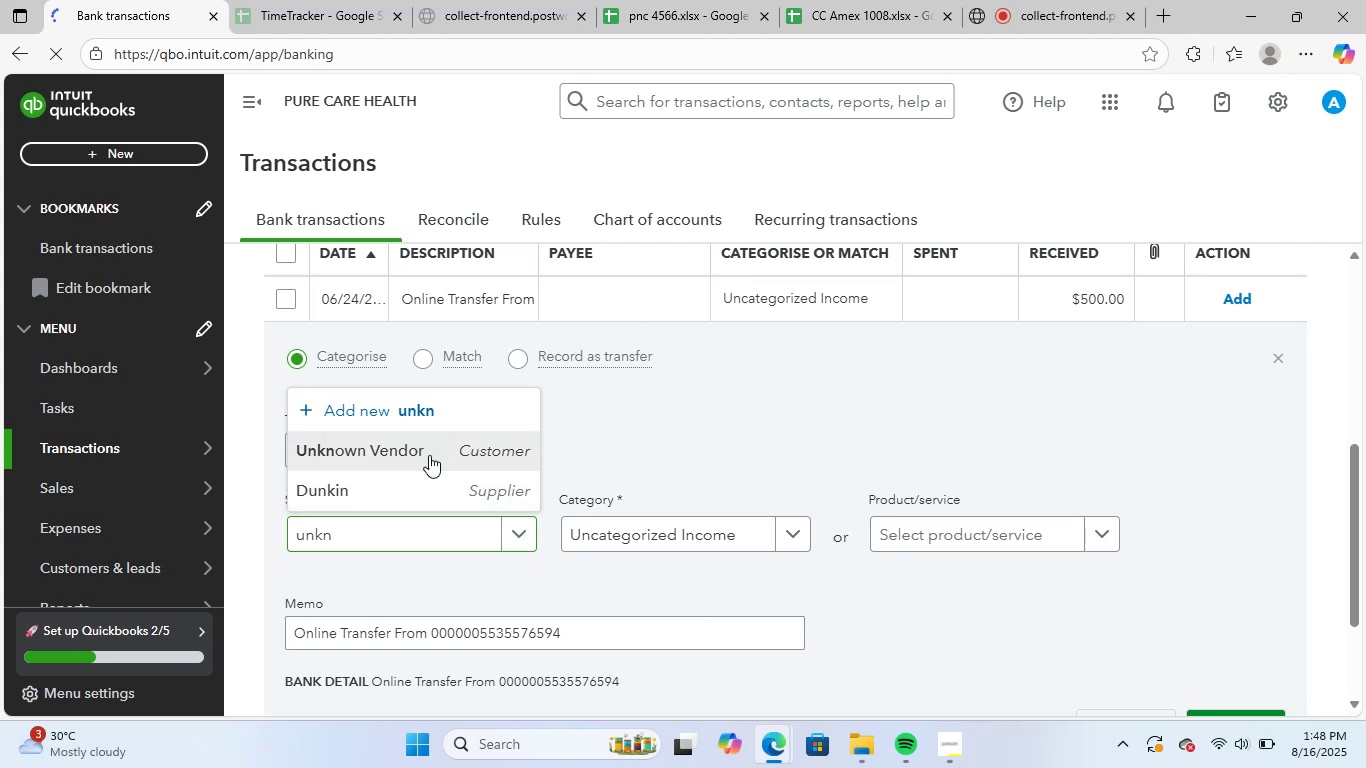 
left_click([649, 531])
 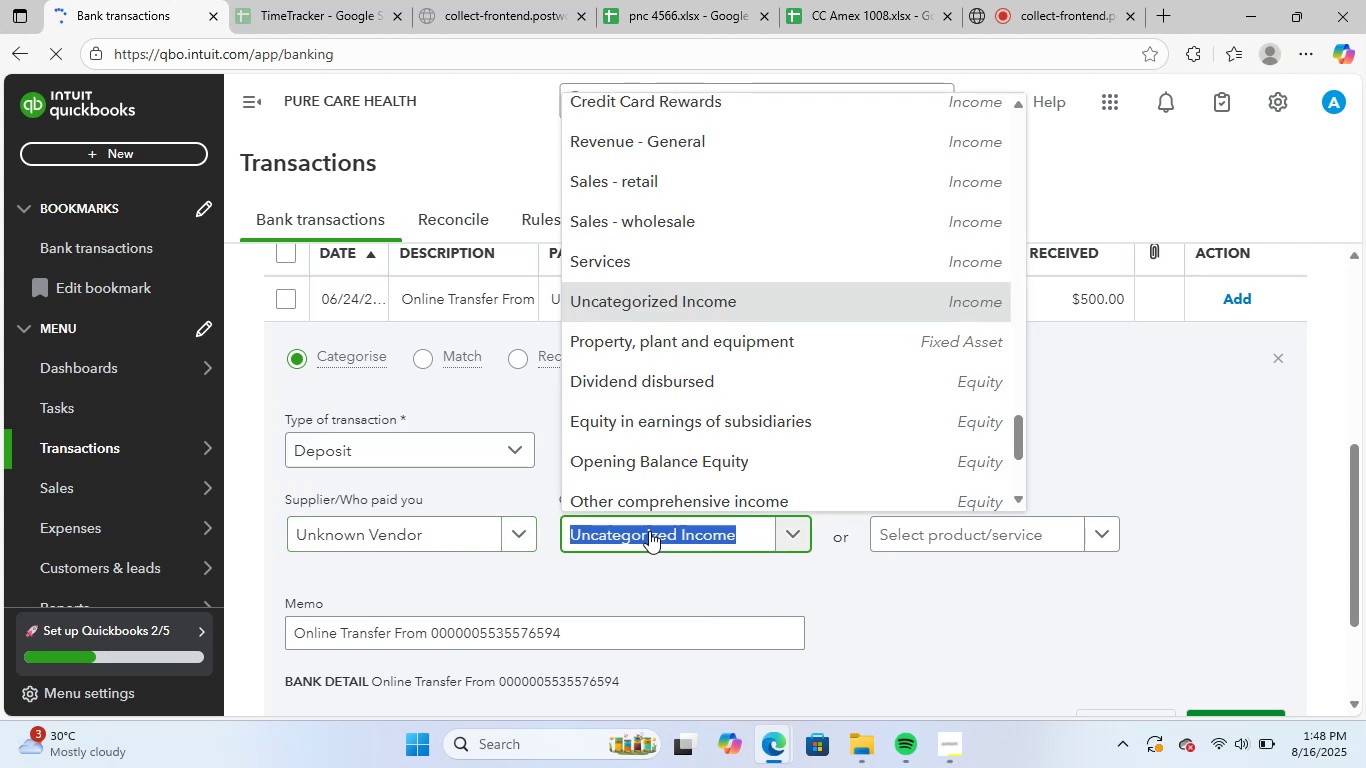 
type(gene)
 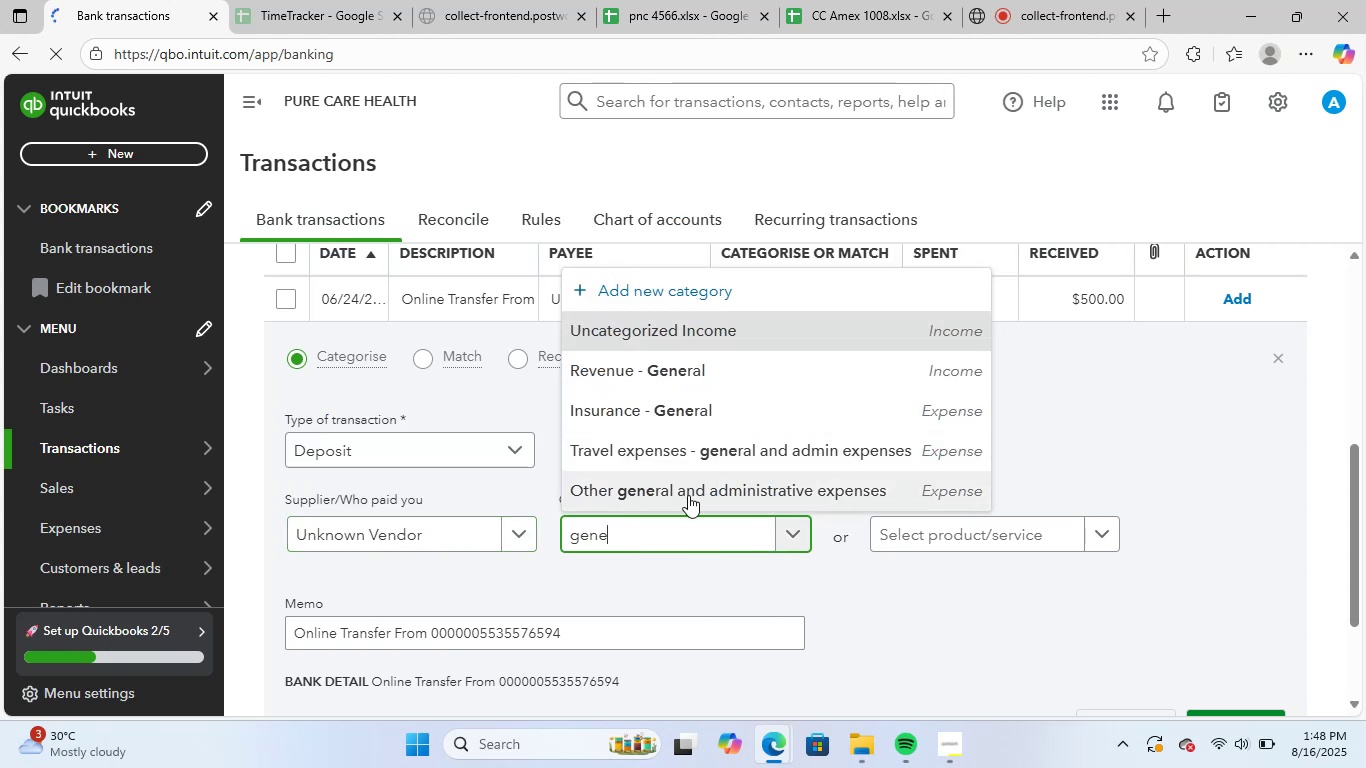 
scroll: coordinate [953, 539], scroll_direction: down, amount: 1.0
 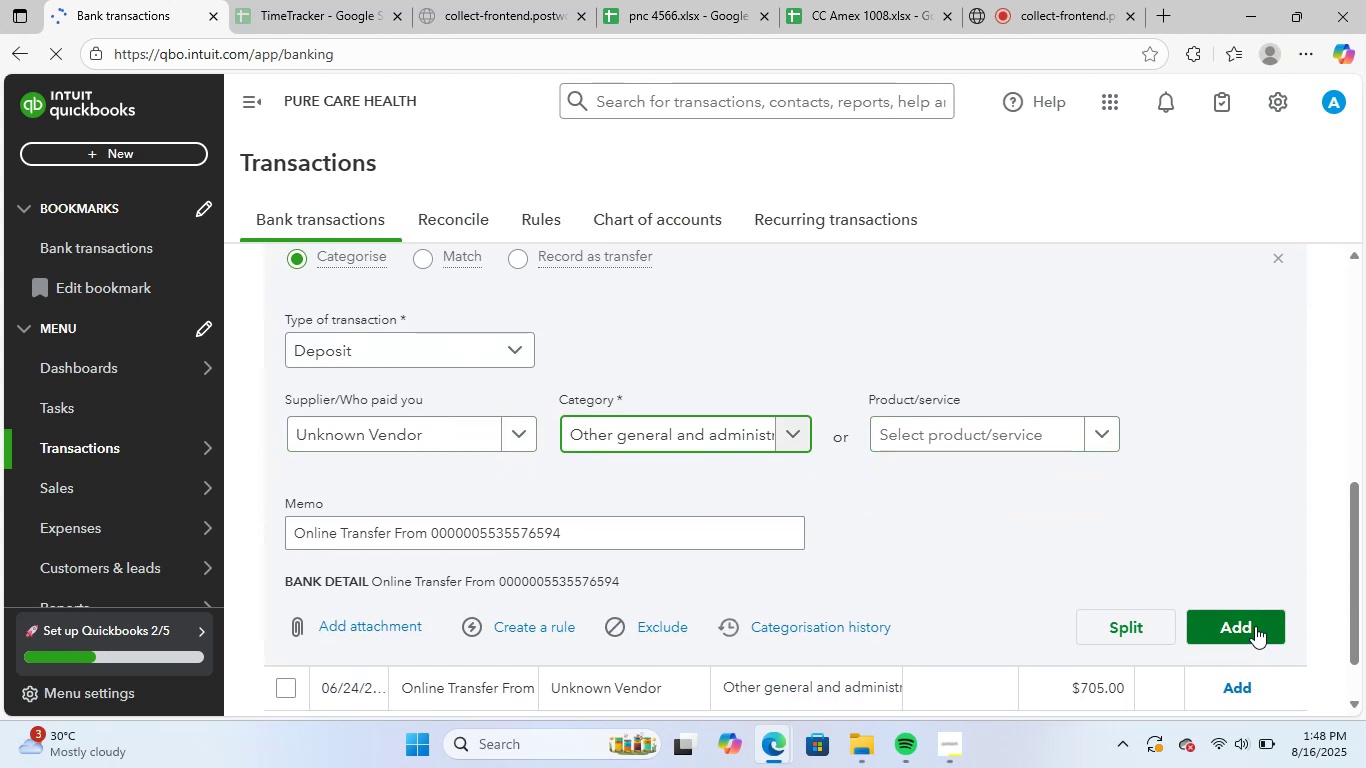 
left_click([1255, 626])
 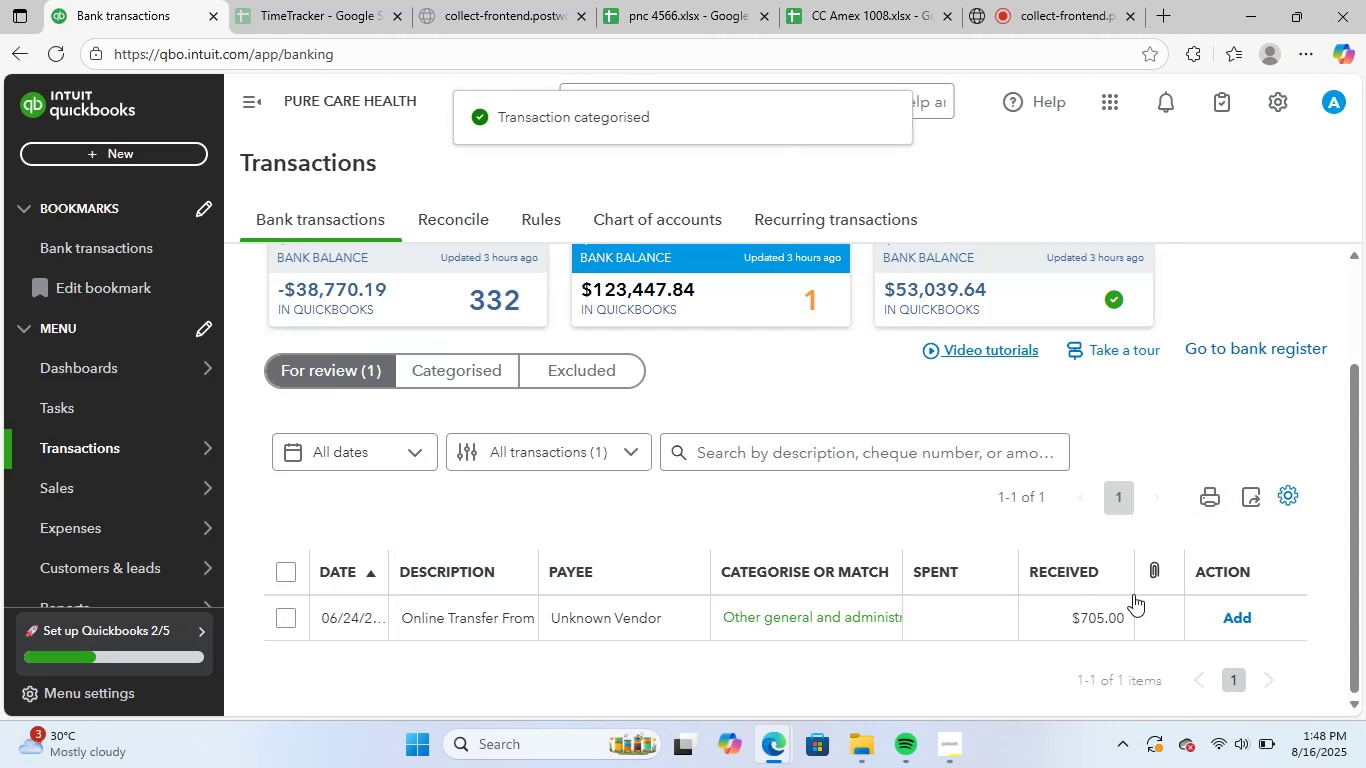 
left_click([1234, 615])
 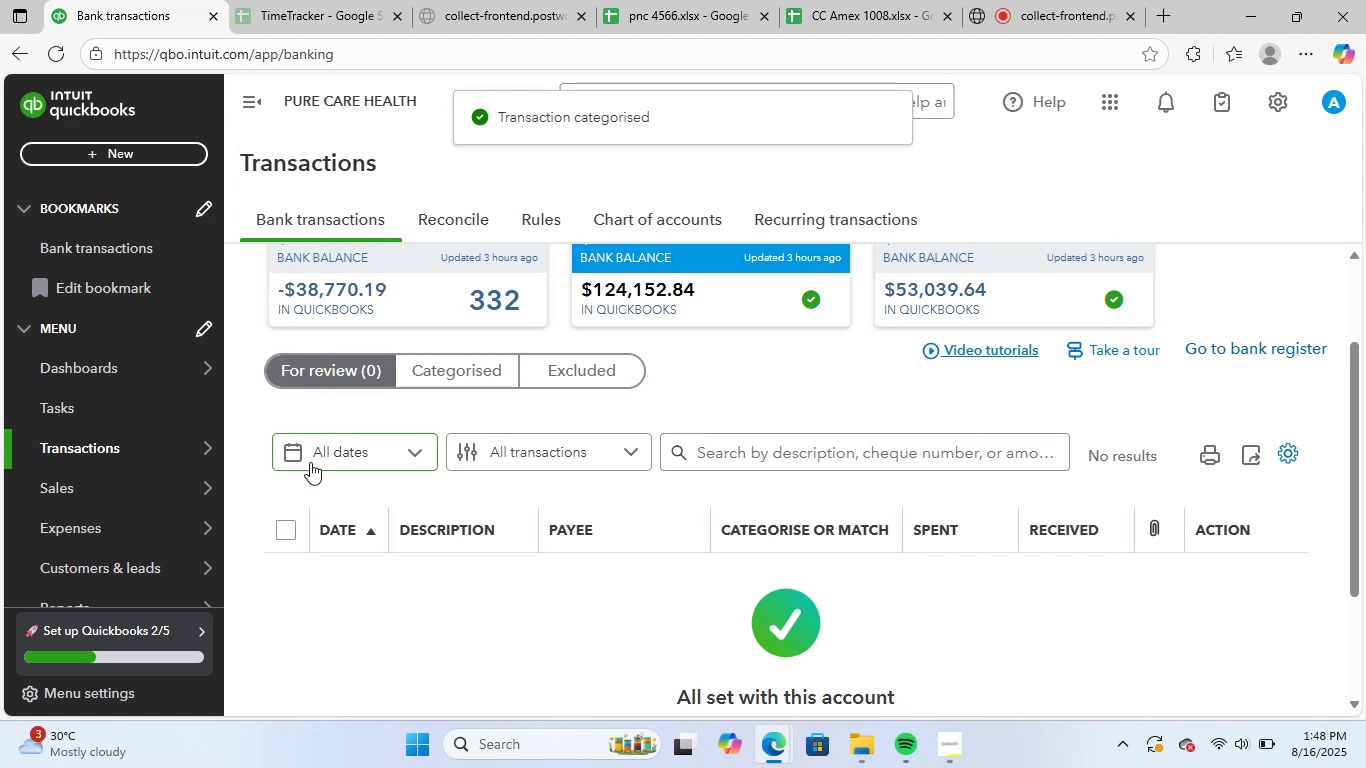 
left_click([468, 373])
 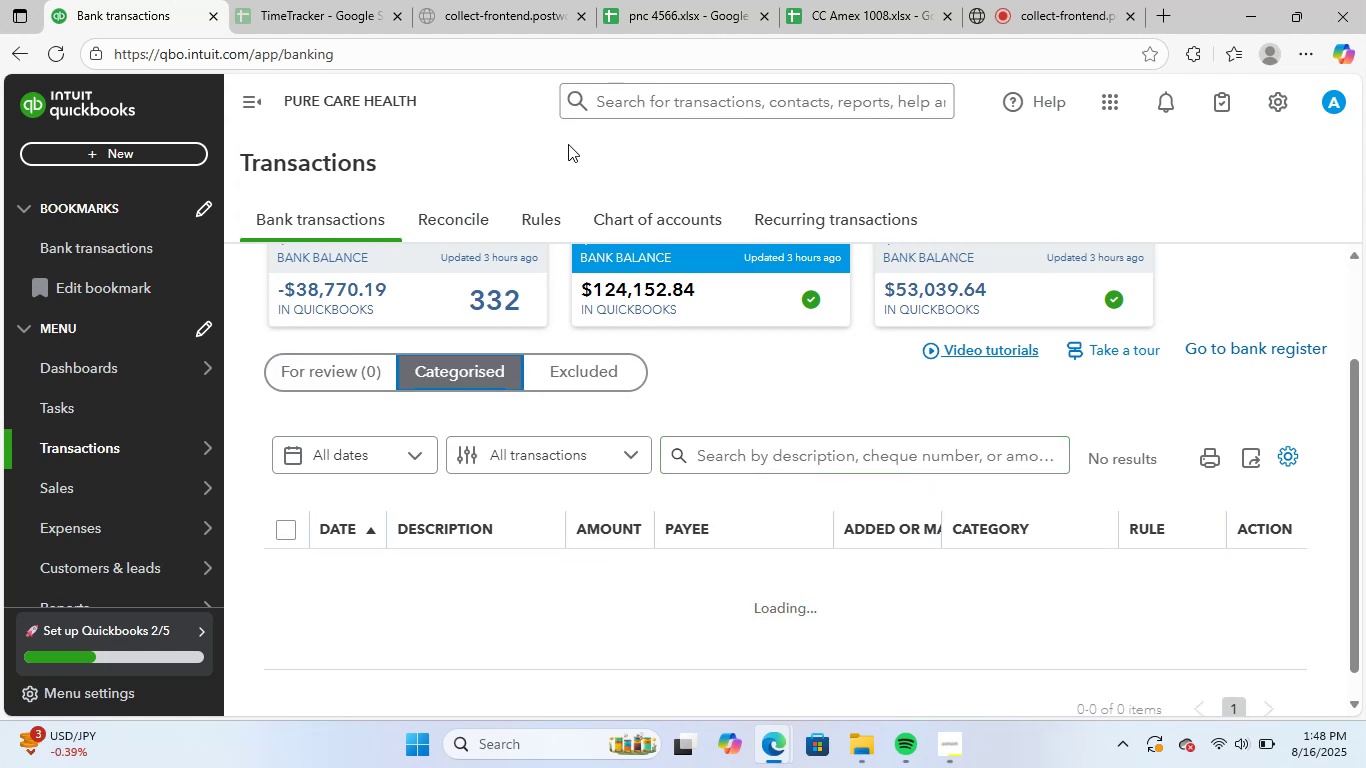 
scroll: coordinate [756, 348], scroll_direction: up, amount: 3.0
 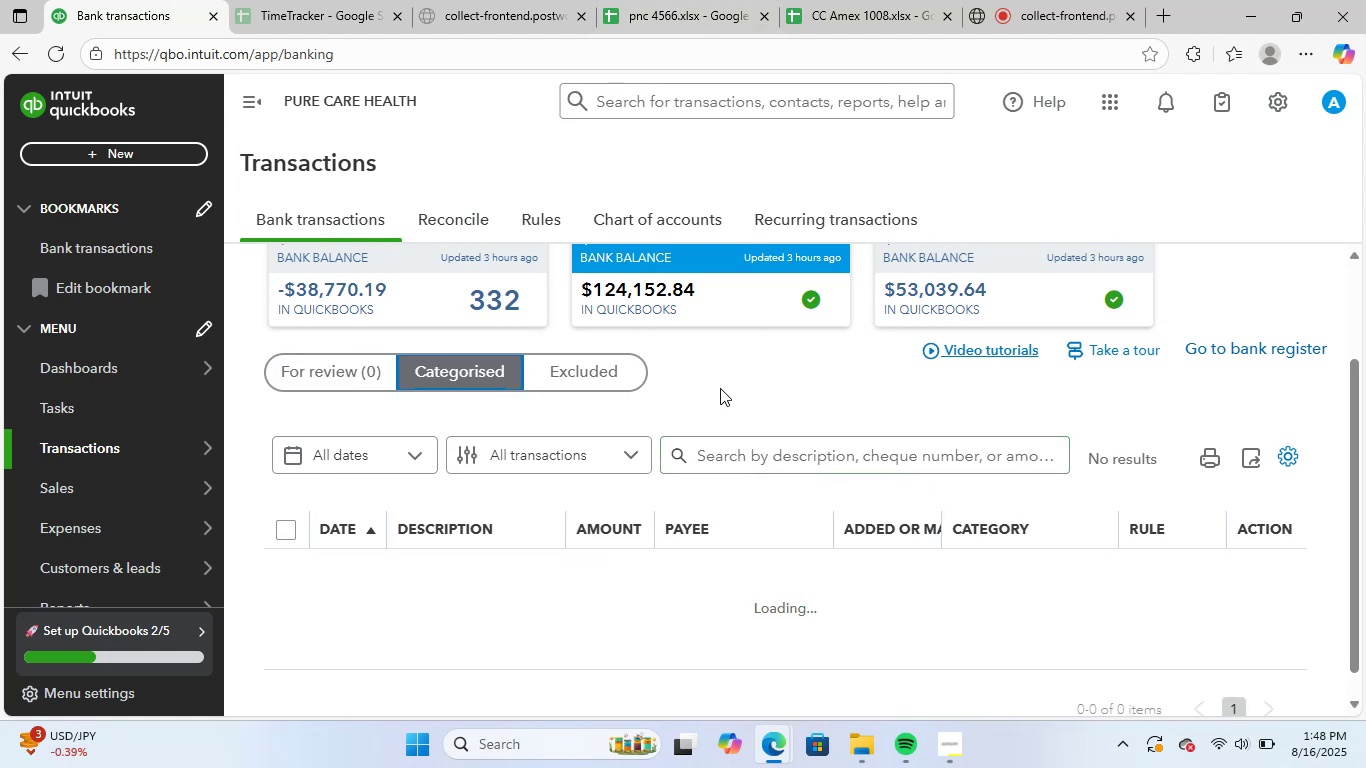 
mouse_move([738, 327])
 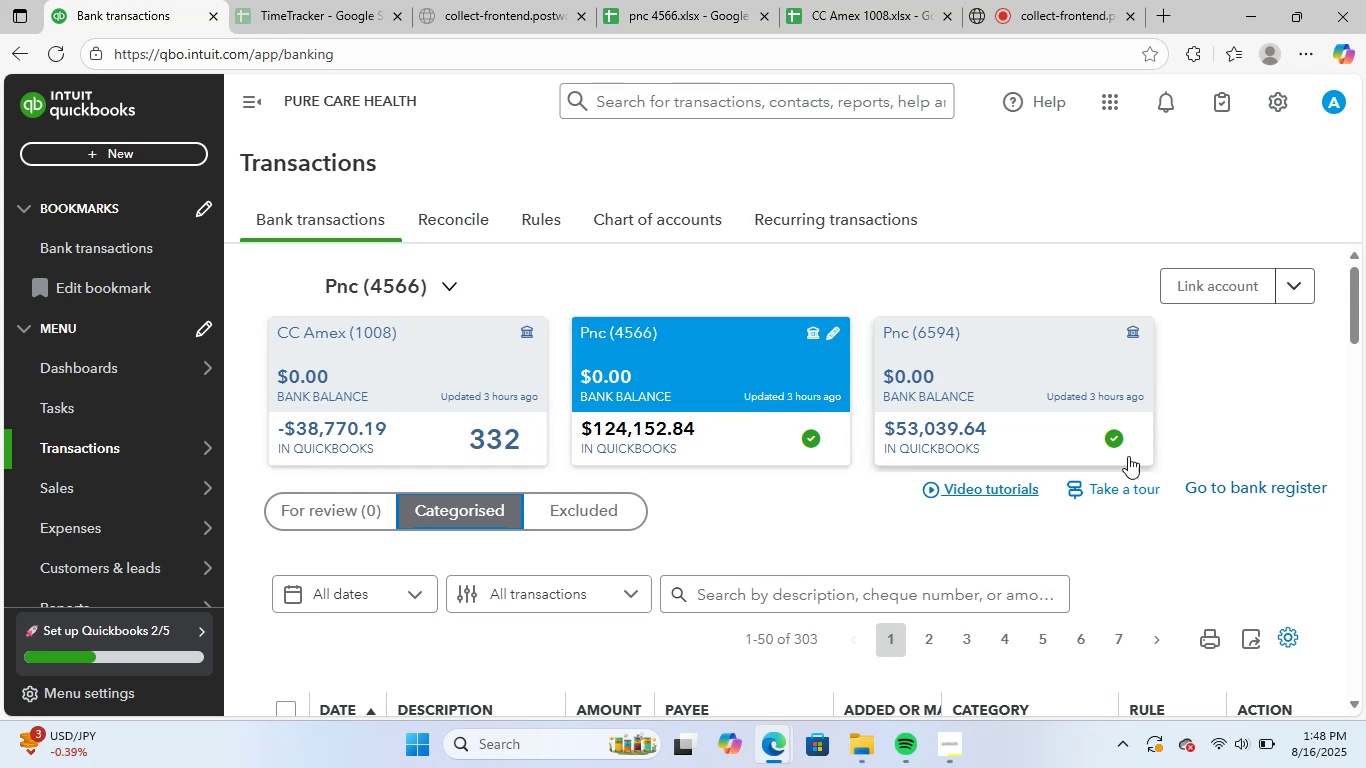 
scroll: coordinate [1118, 472], scroll_direction: down, amount: 2.0
 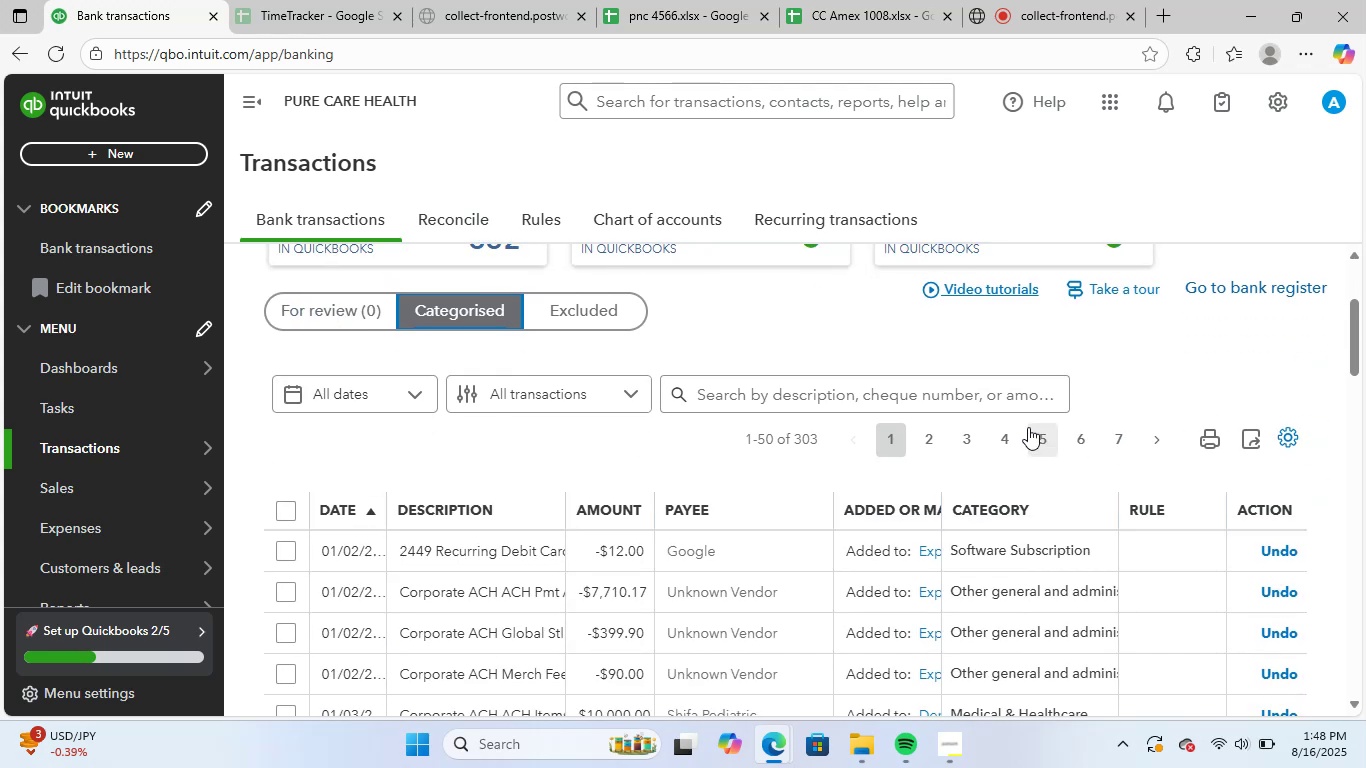 
scroll: coordinate [1020, 457], scroll_direction: up, amount: 2.0
 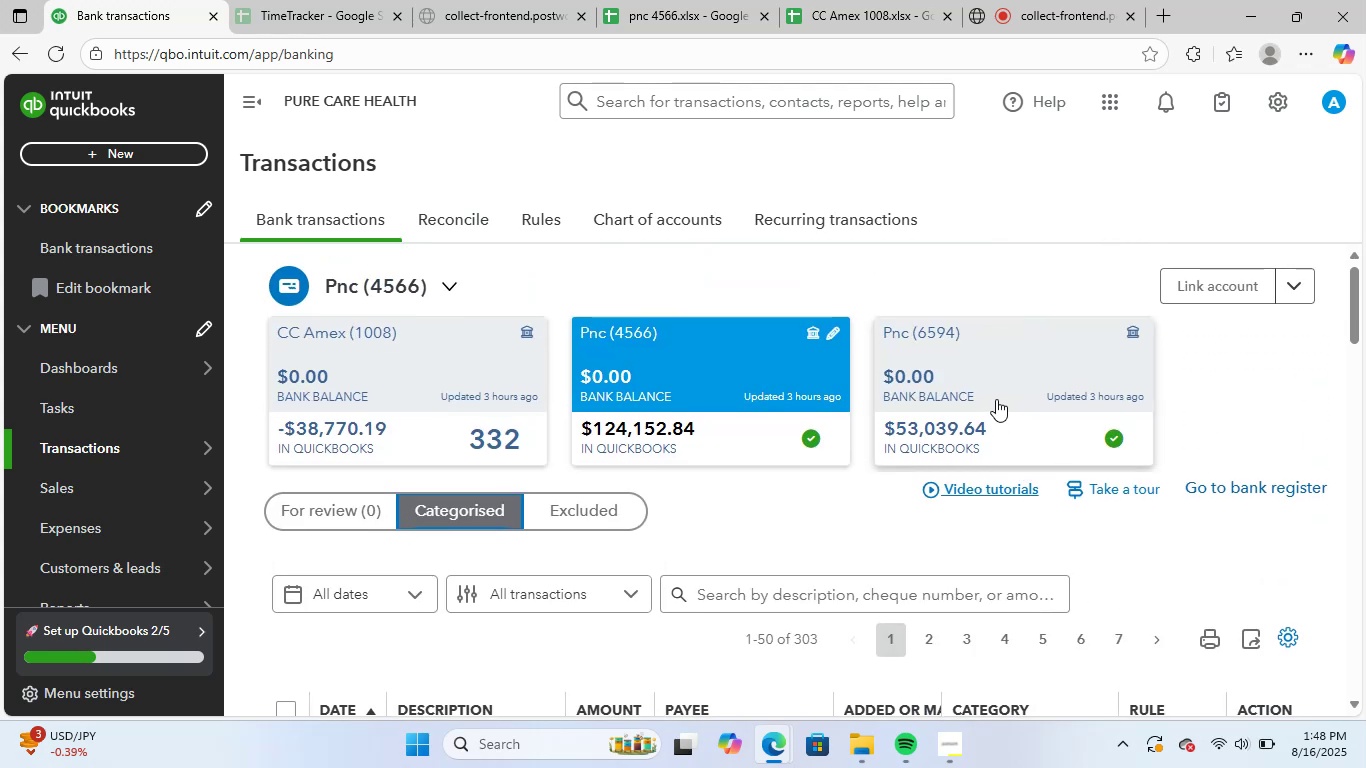 
scroll: coordinate [1275, 537], scroll_direction: down, amount: 19.0
 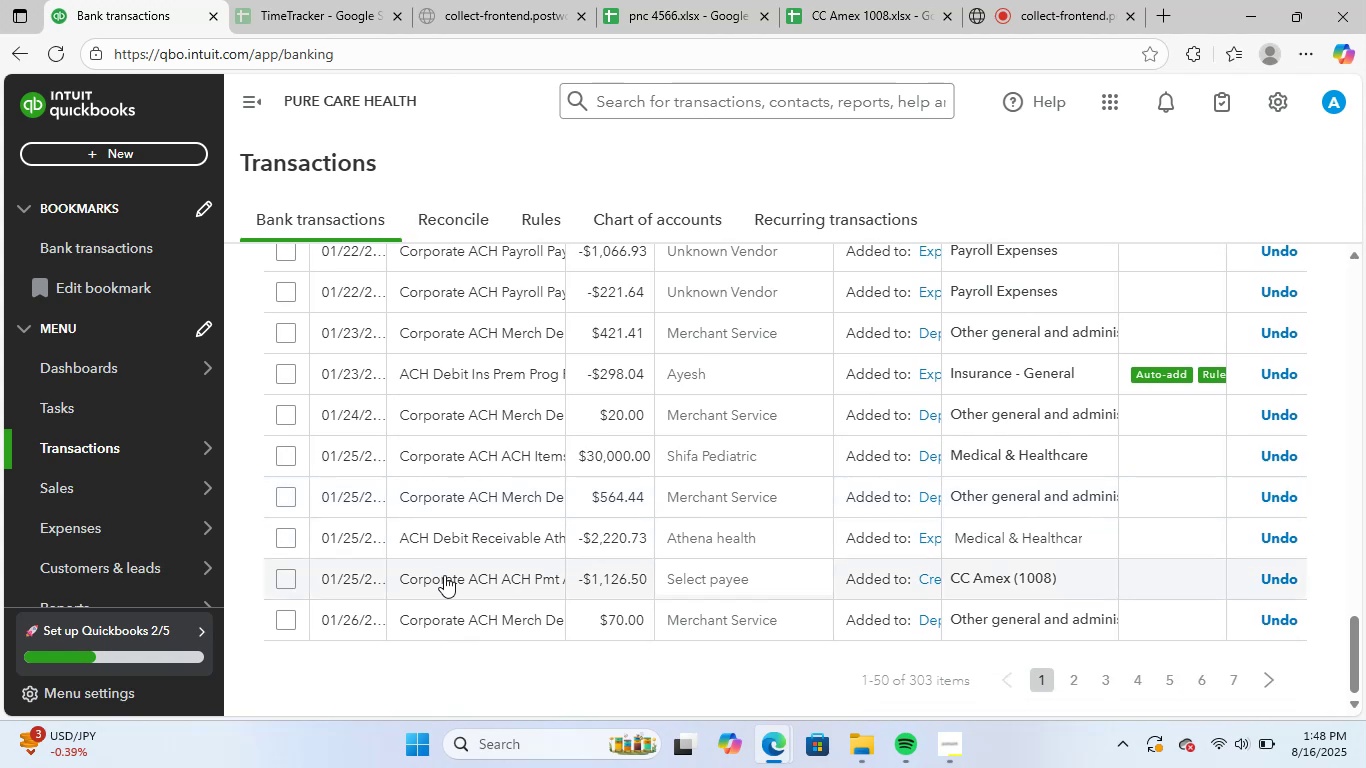 
left_click([458, 583])
 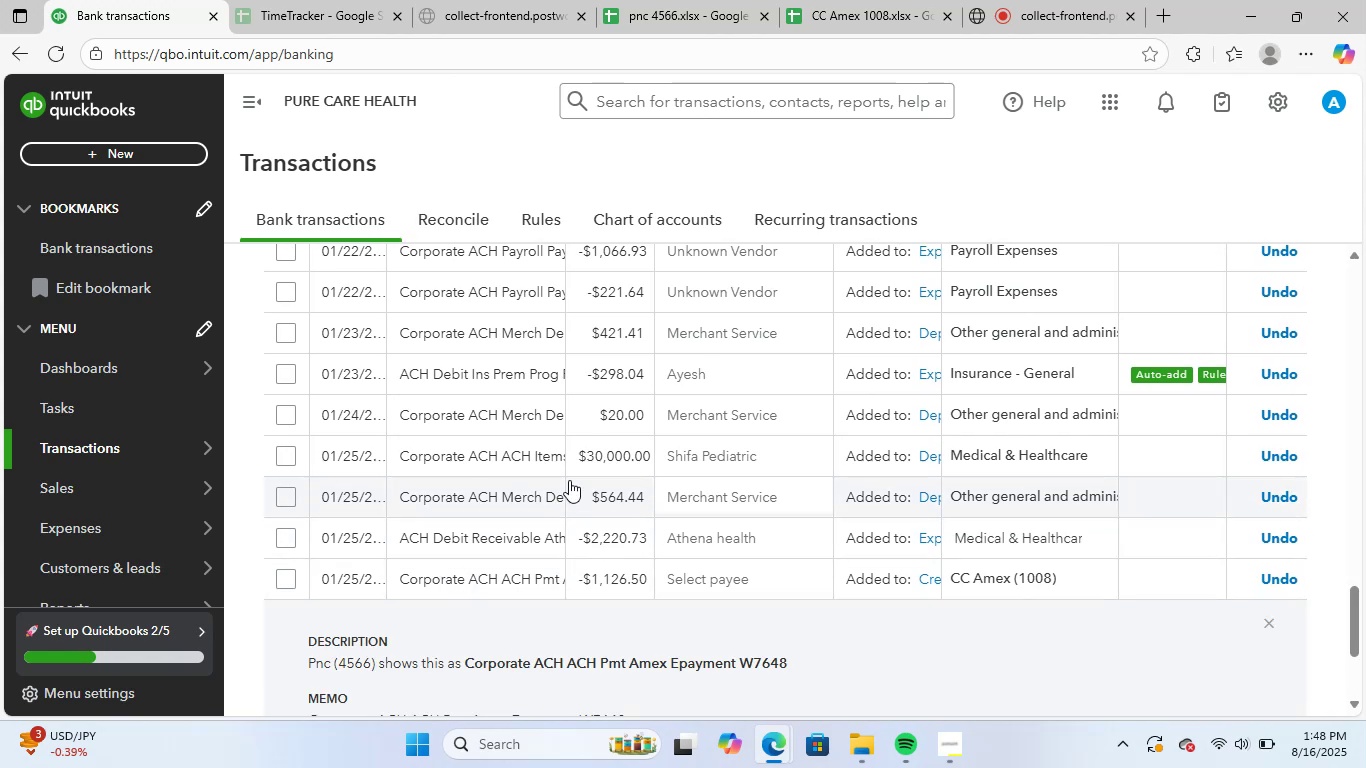 
scroll: coordinate [648, 511], scroll_direction: down, amount: 2.0
 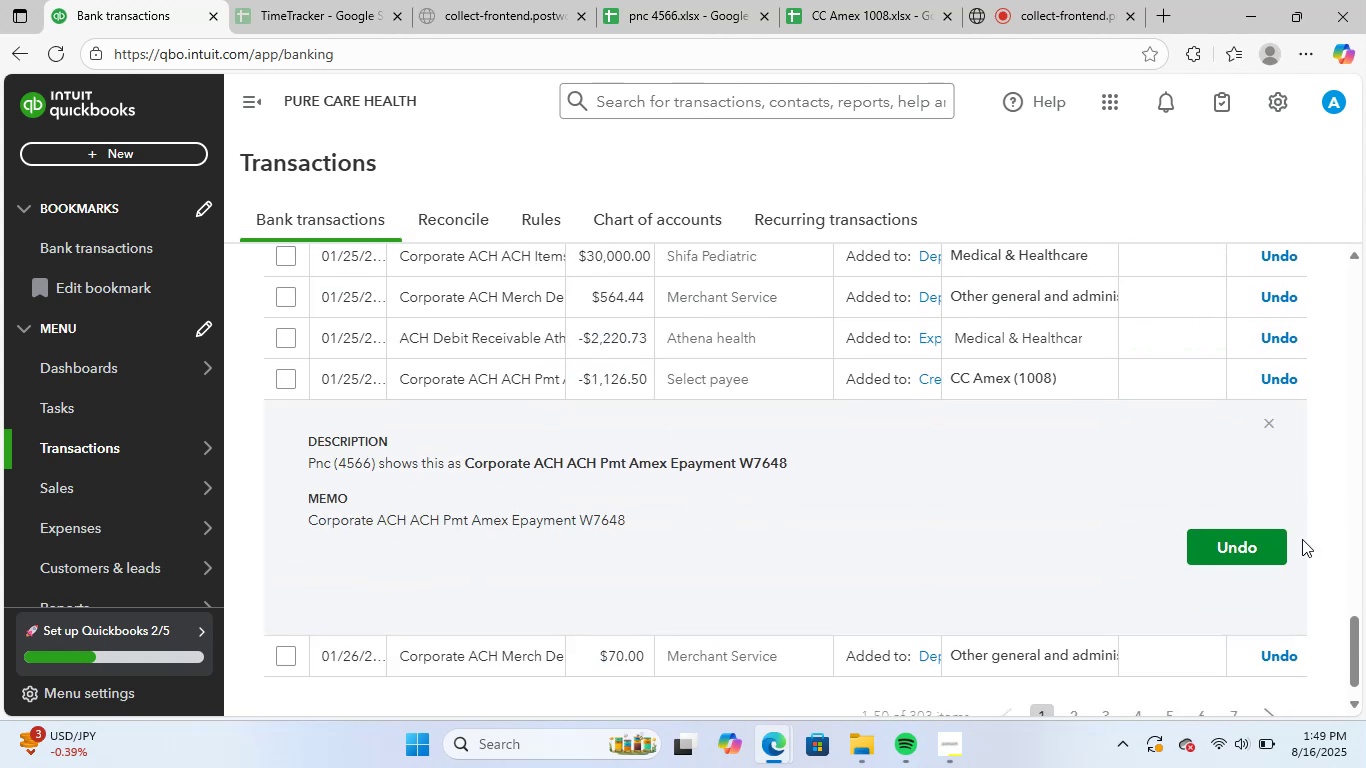 
left_click([1270, 427])
 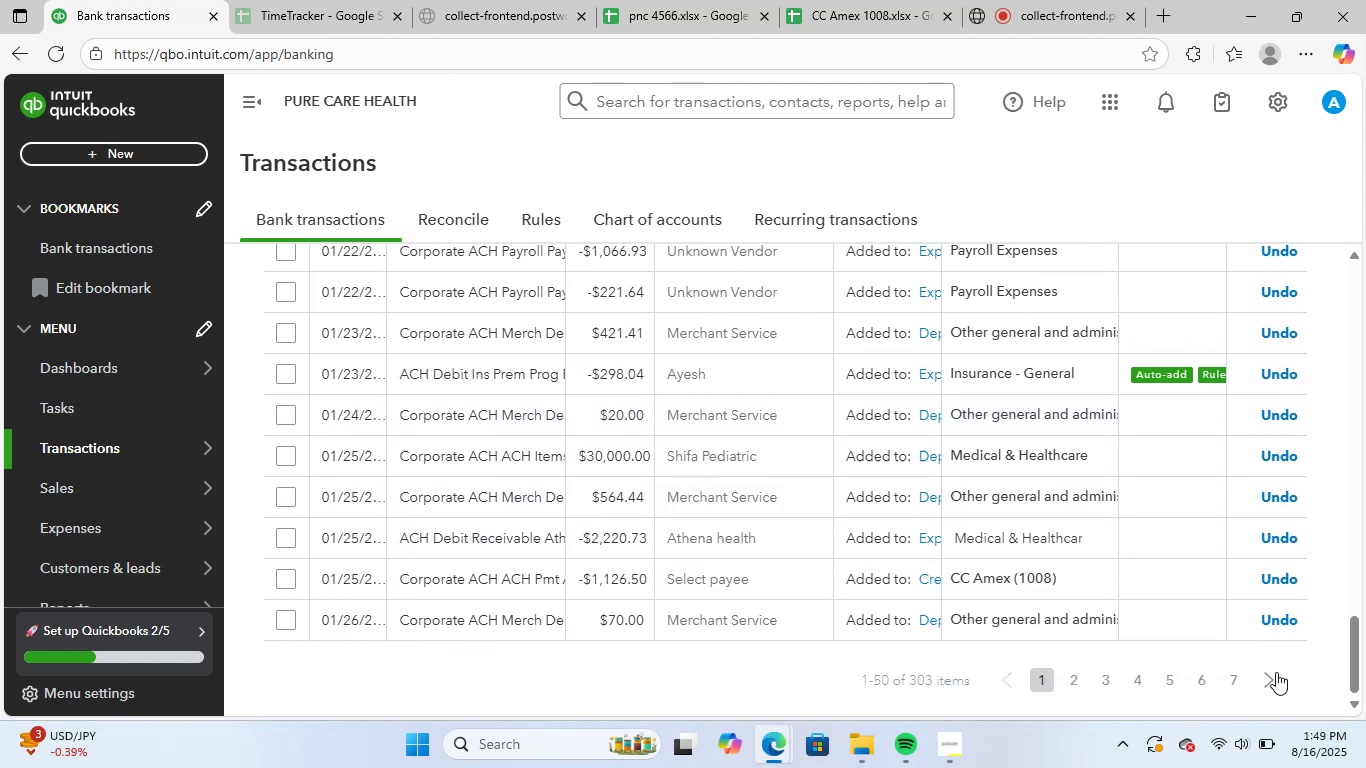 
left_click([1272, 678])
 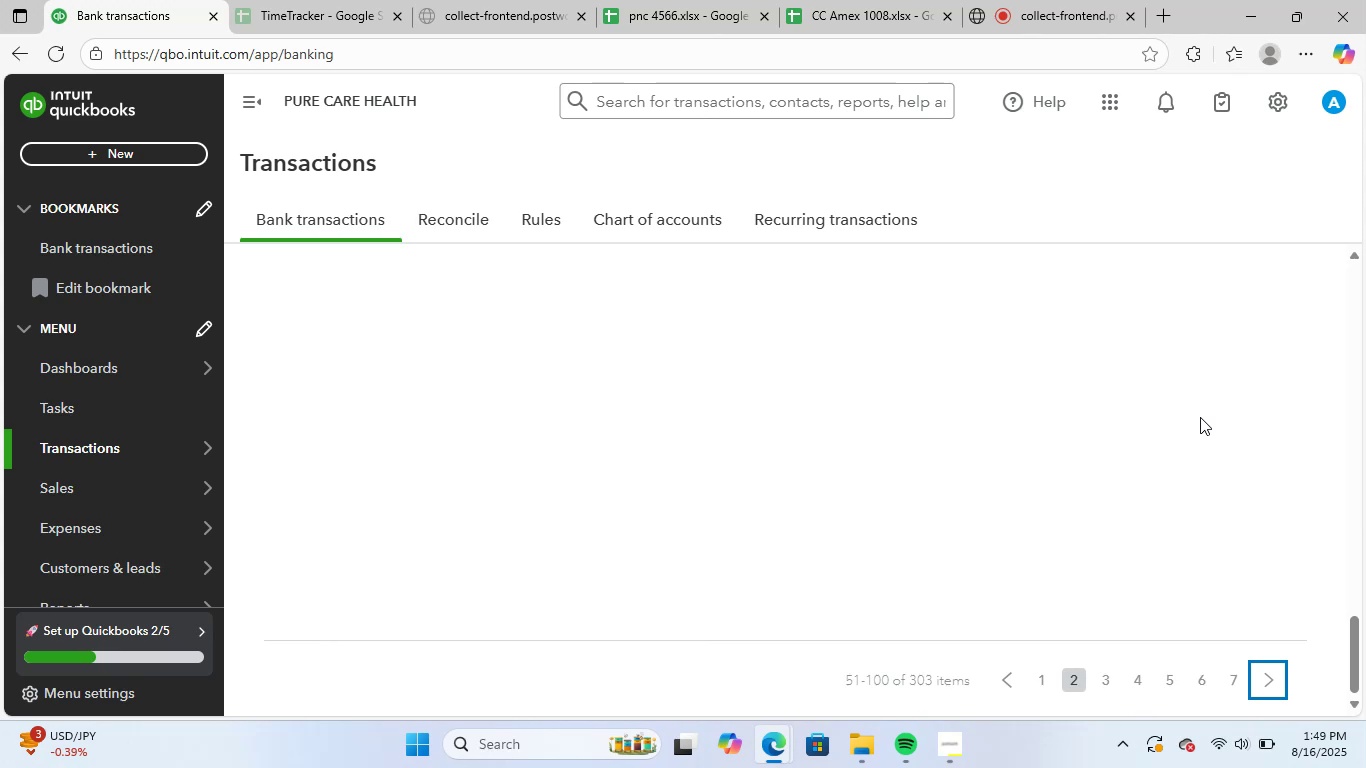 
wait(5.32)
 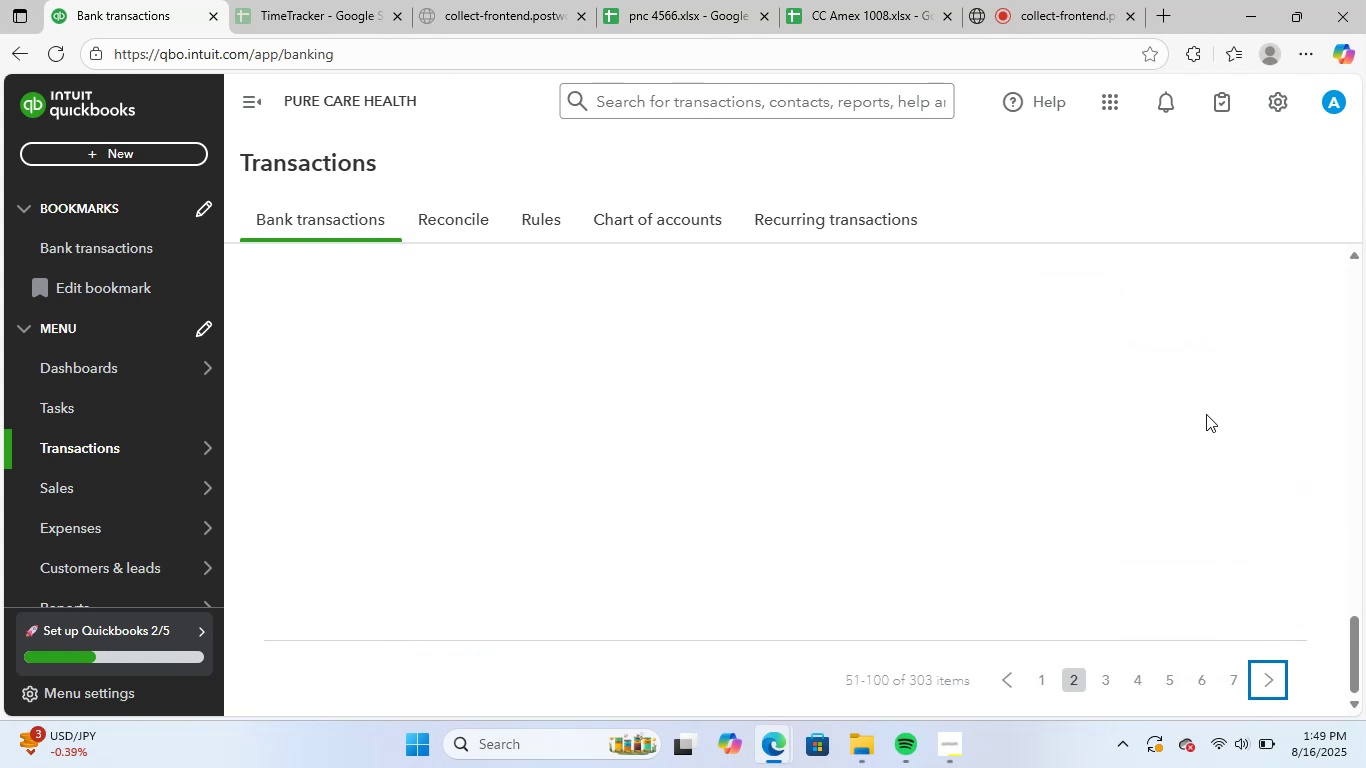 
scroll: coordinate [1215, 507], scroll_direction: up, amount: 20.0
 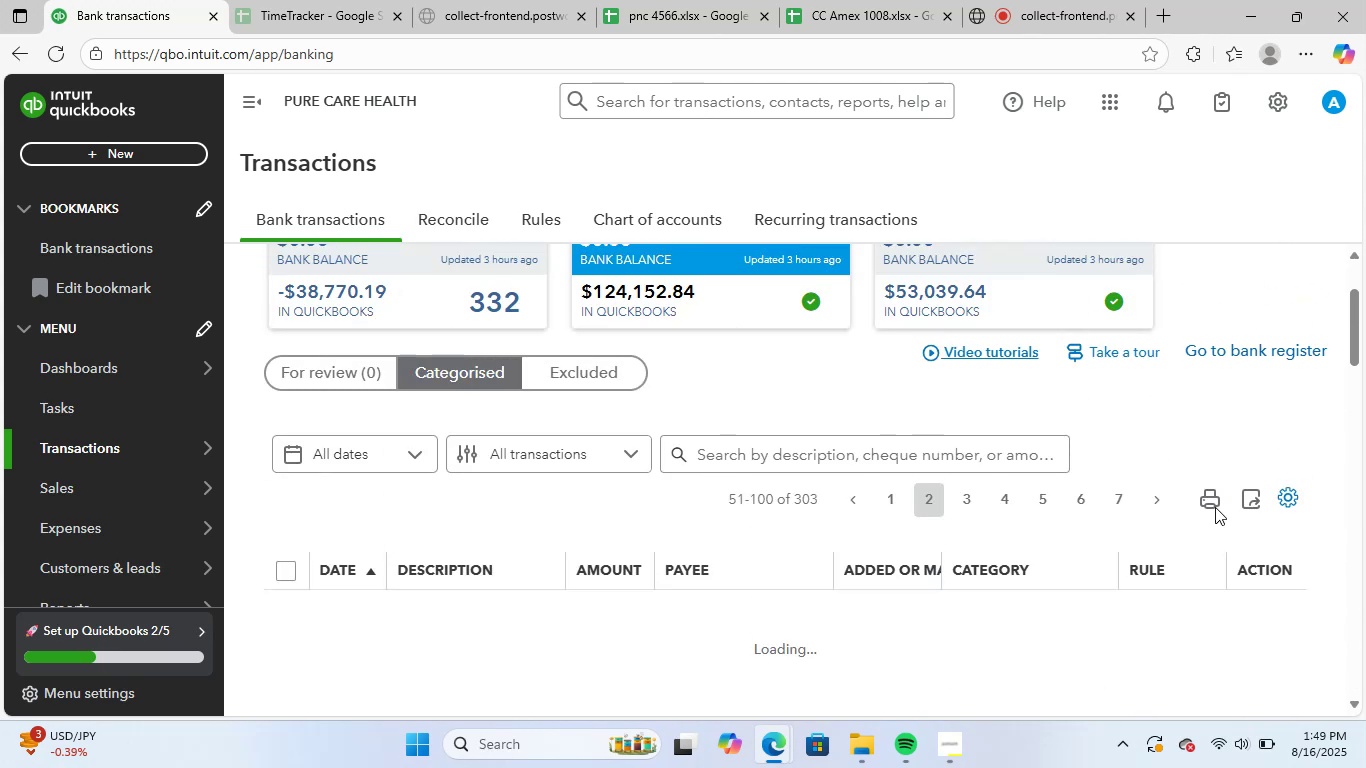 
scroll: coordinate [1215, 507], scroll_direction: down, amount: 2.0
 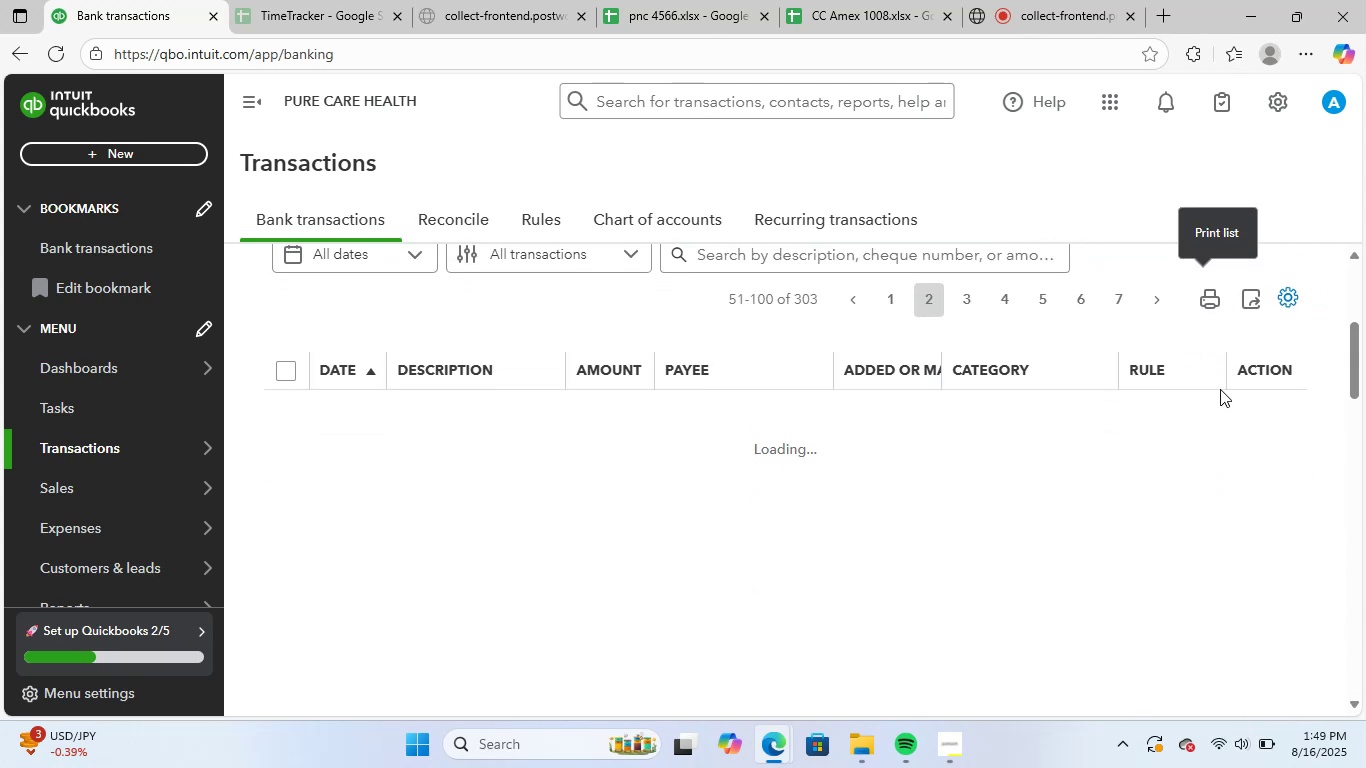 
left_click([1058, 0])
 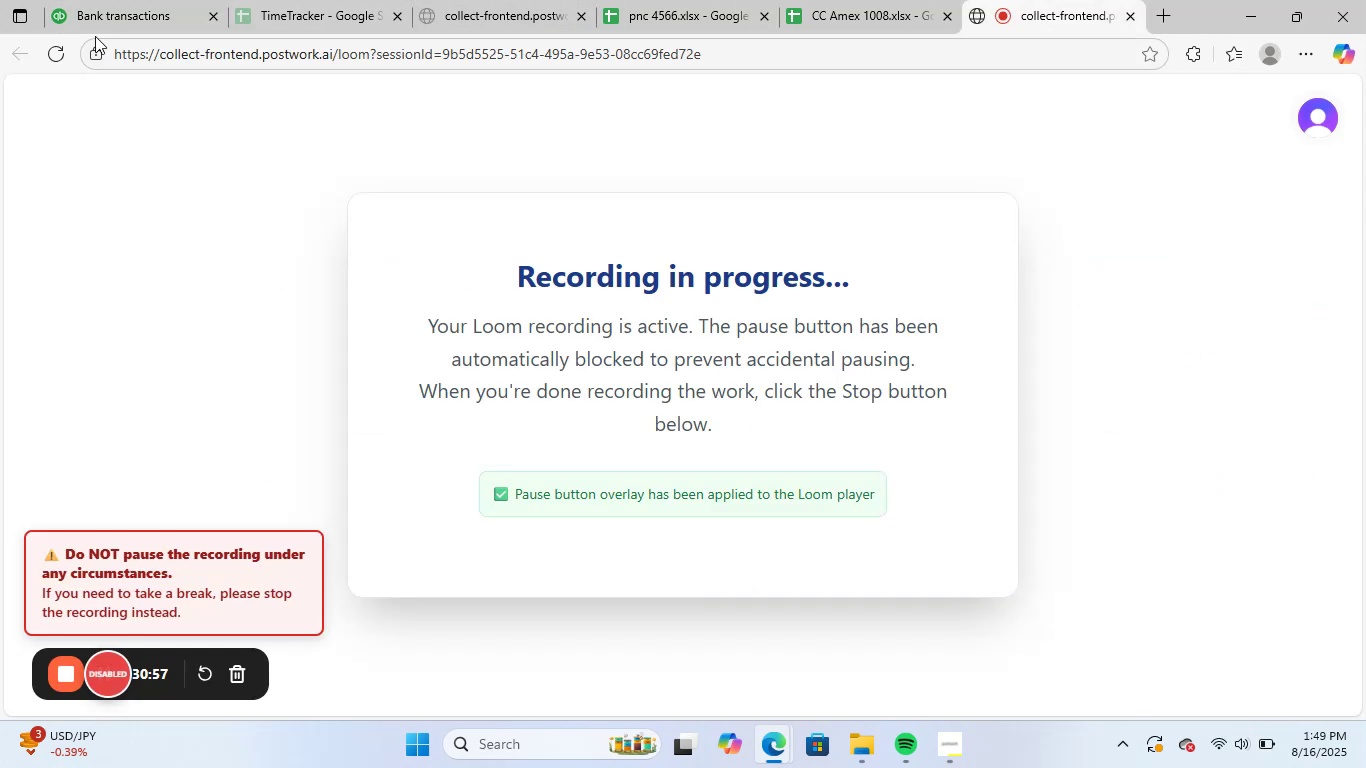 
left_click([95, 0])
 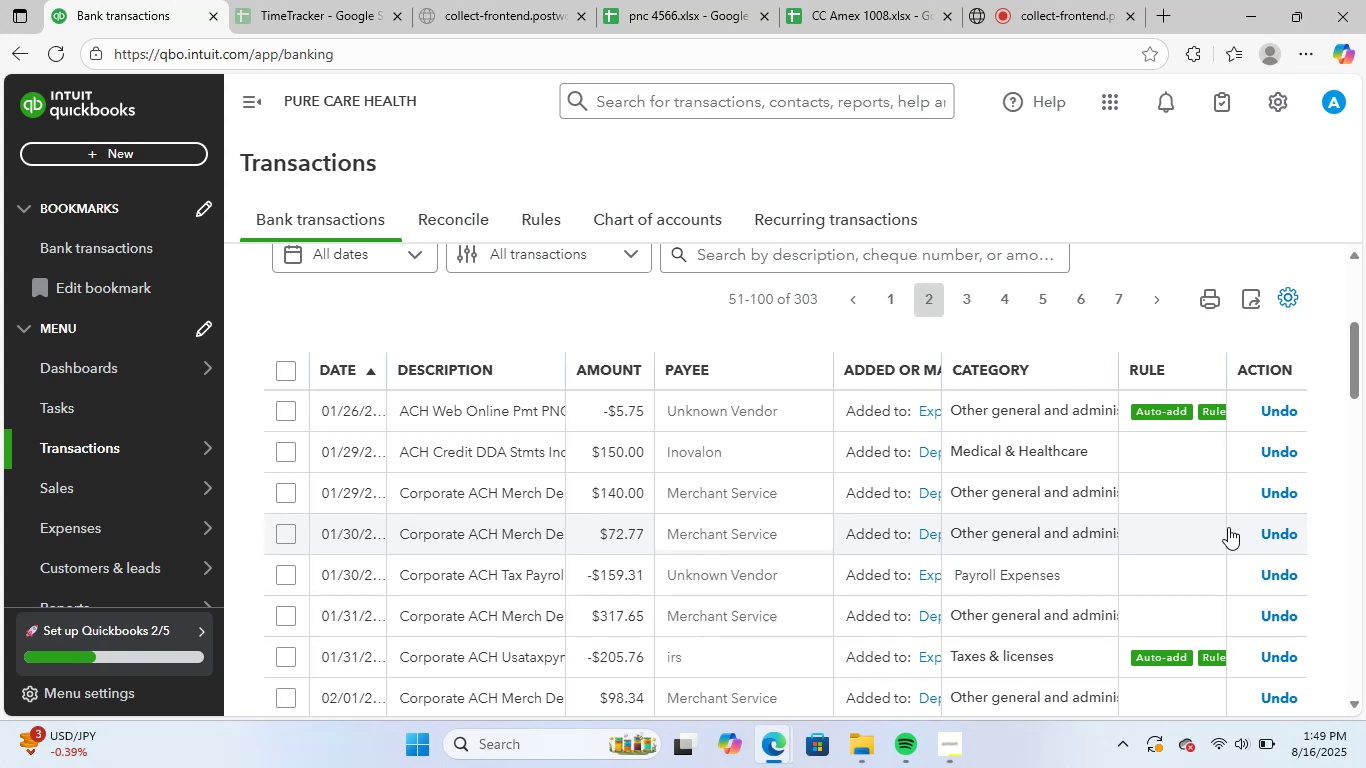 
scroll: coordinate [1180, 618], scroll_direction: down, amount: 13.0
 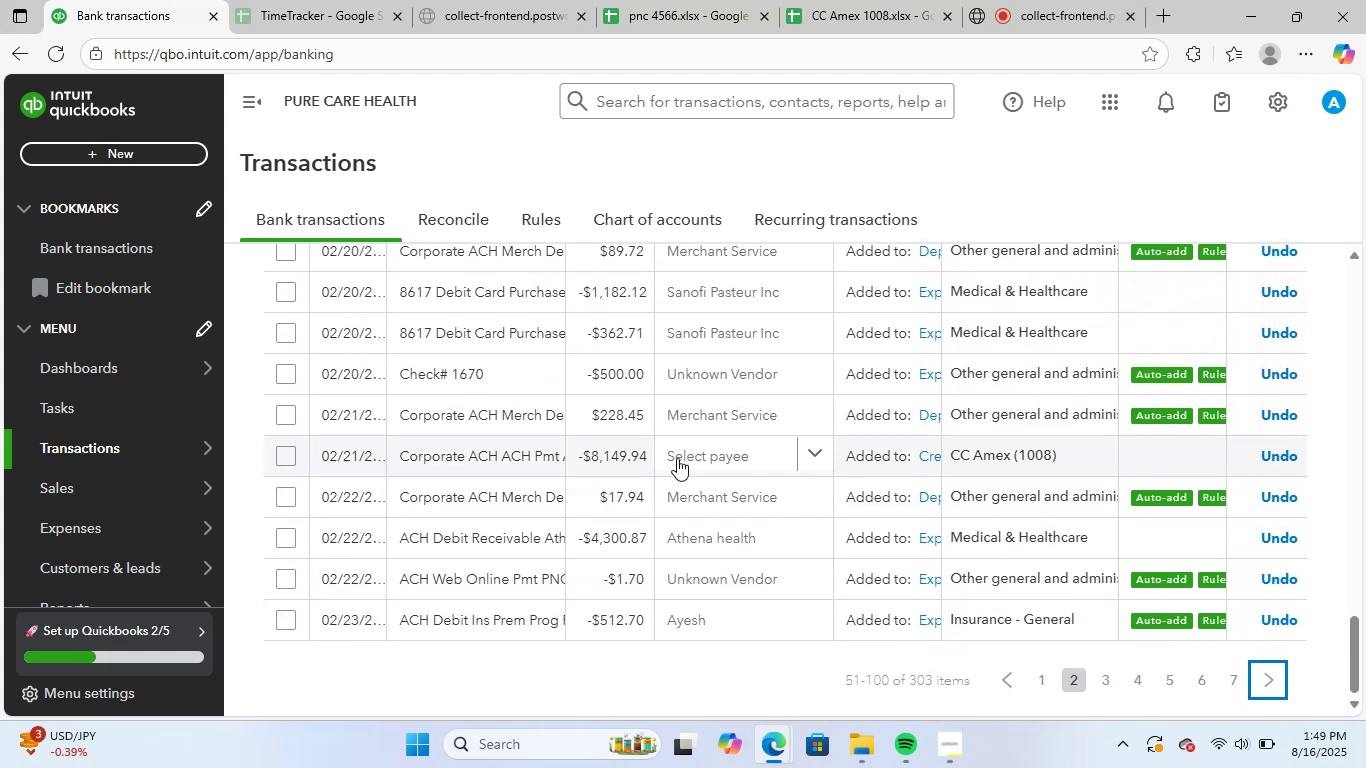 
left_click([542, 452])
 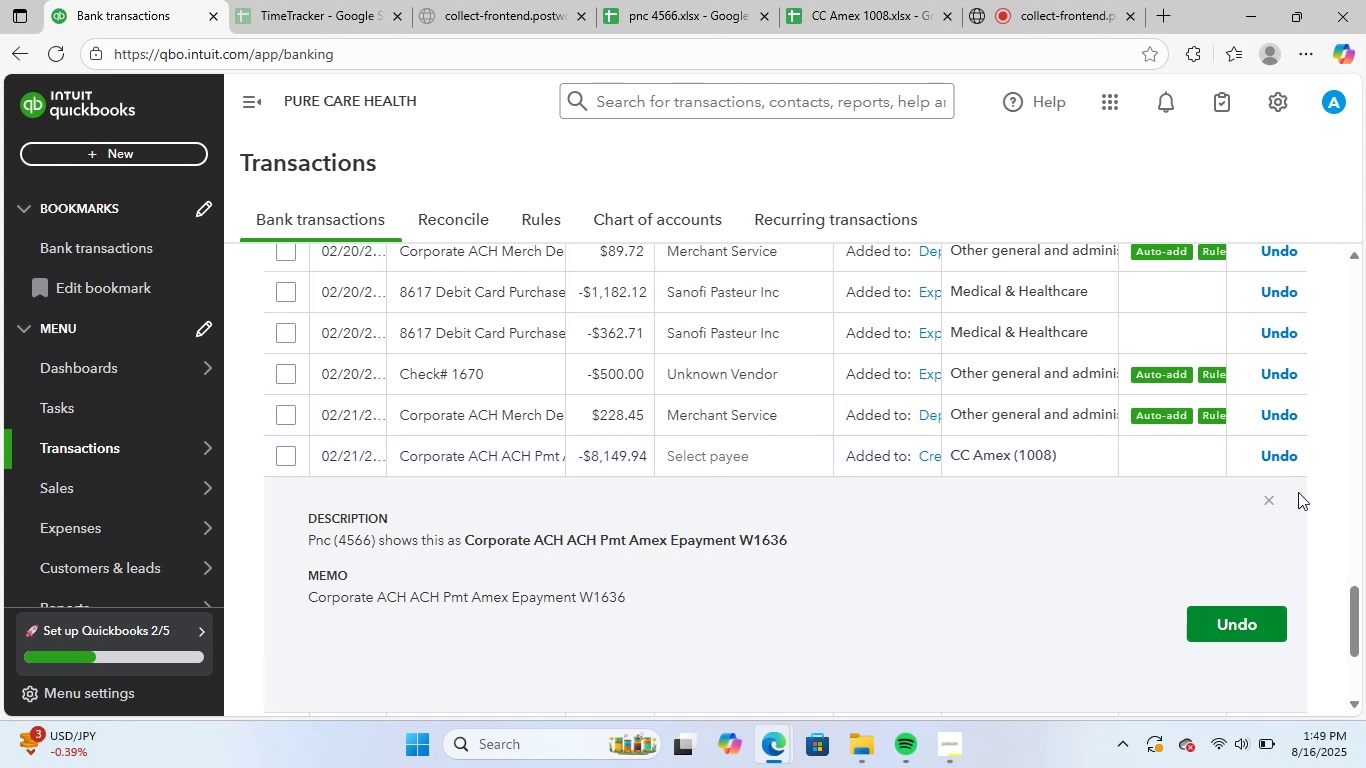 
left_click([1258, 512])
 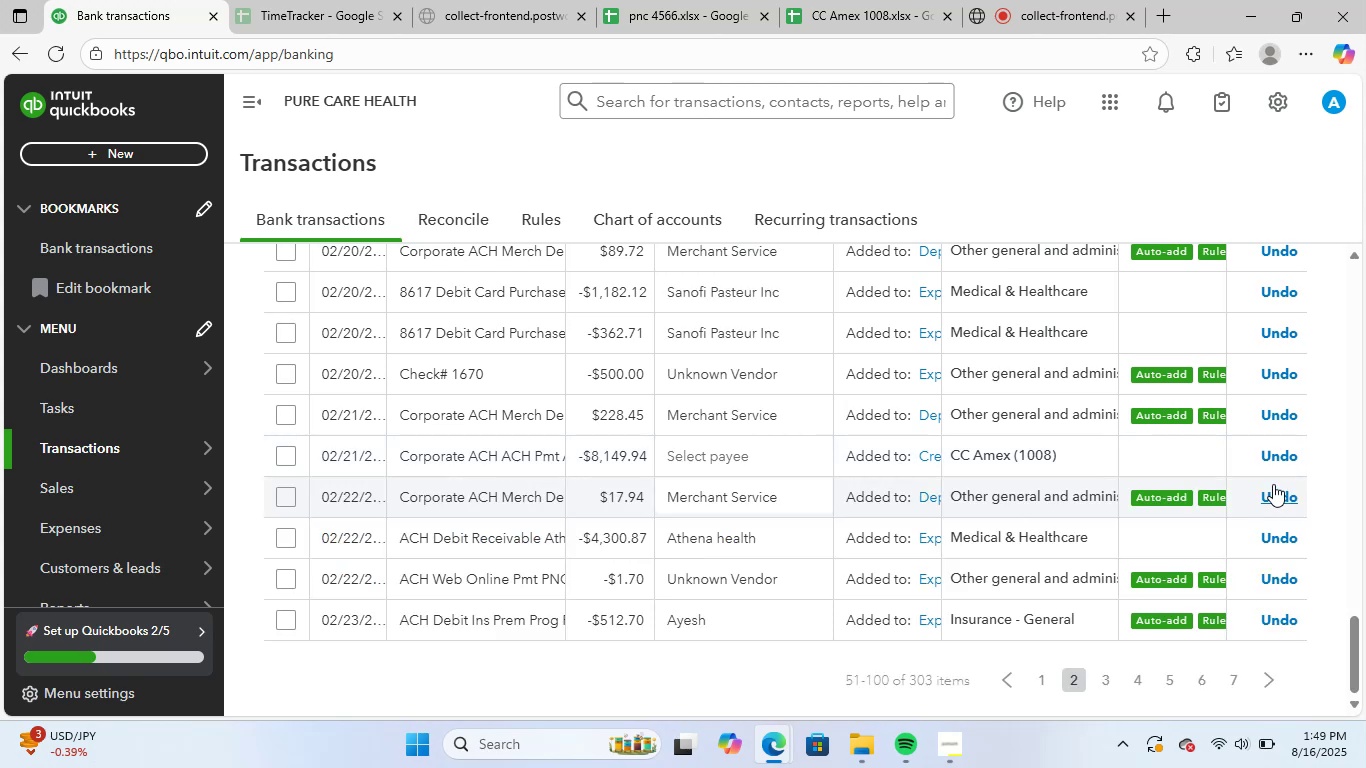 
left_click([1285, 457])
 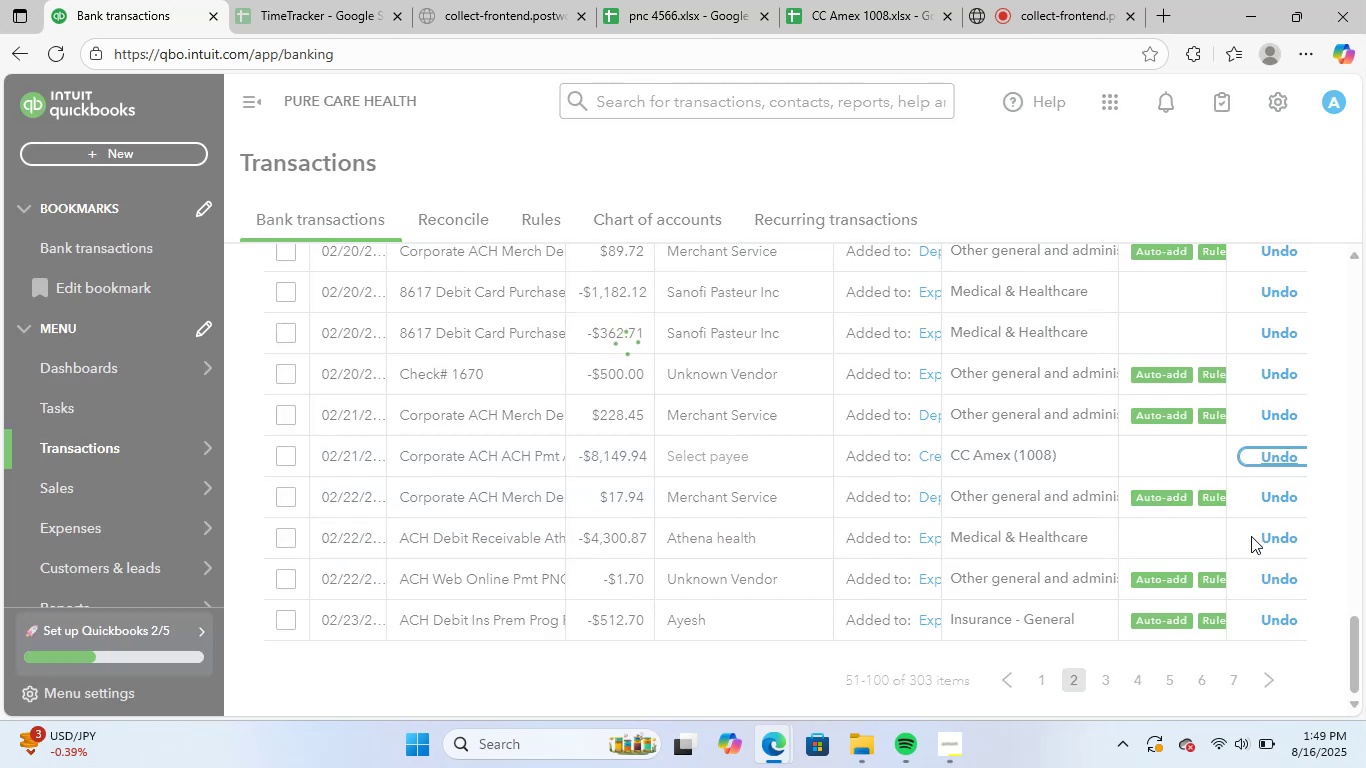 
wait(5.43)
 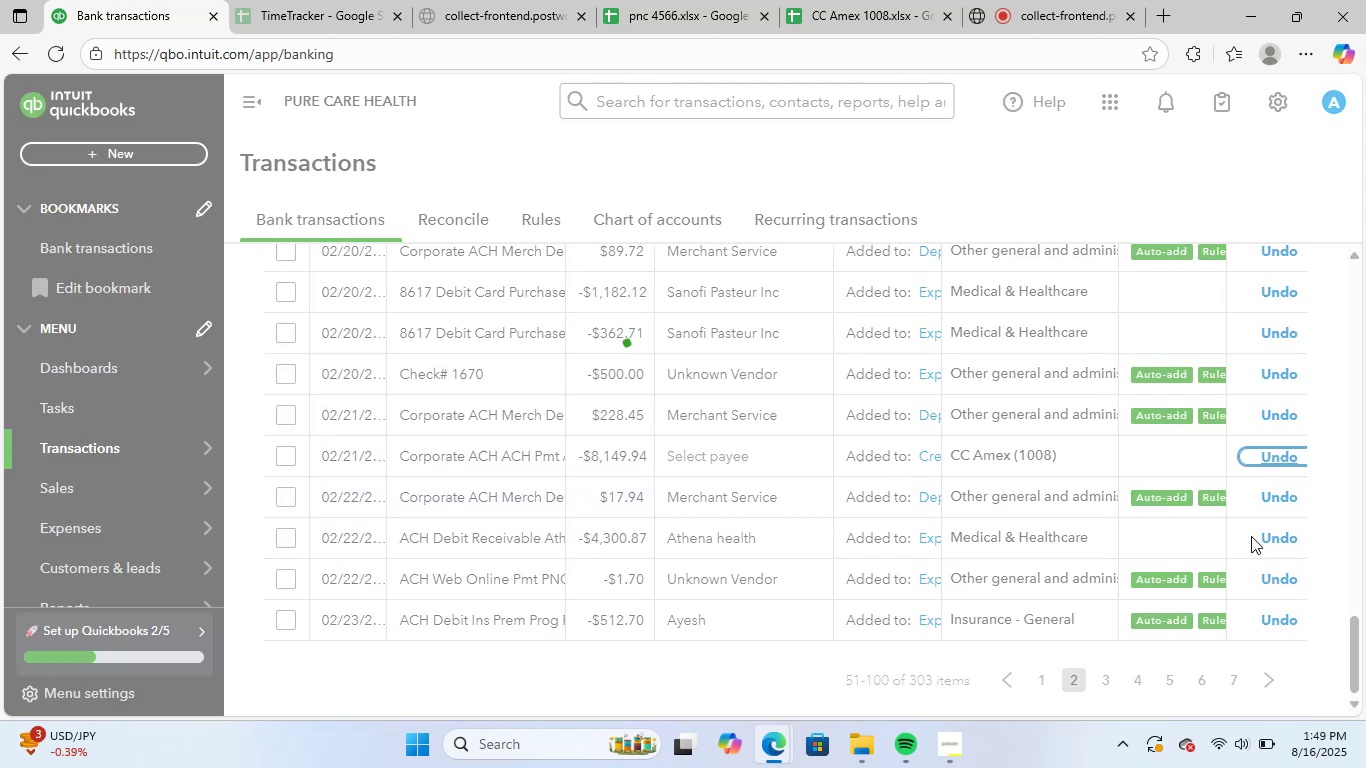 
scroll: coordinate [1184, 564], scroll_direction: up, amount: 21.0
 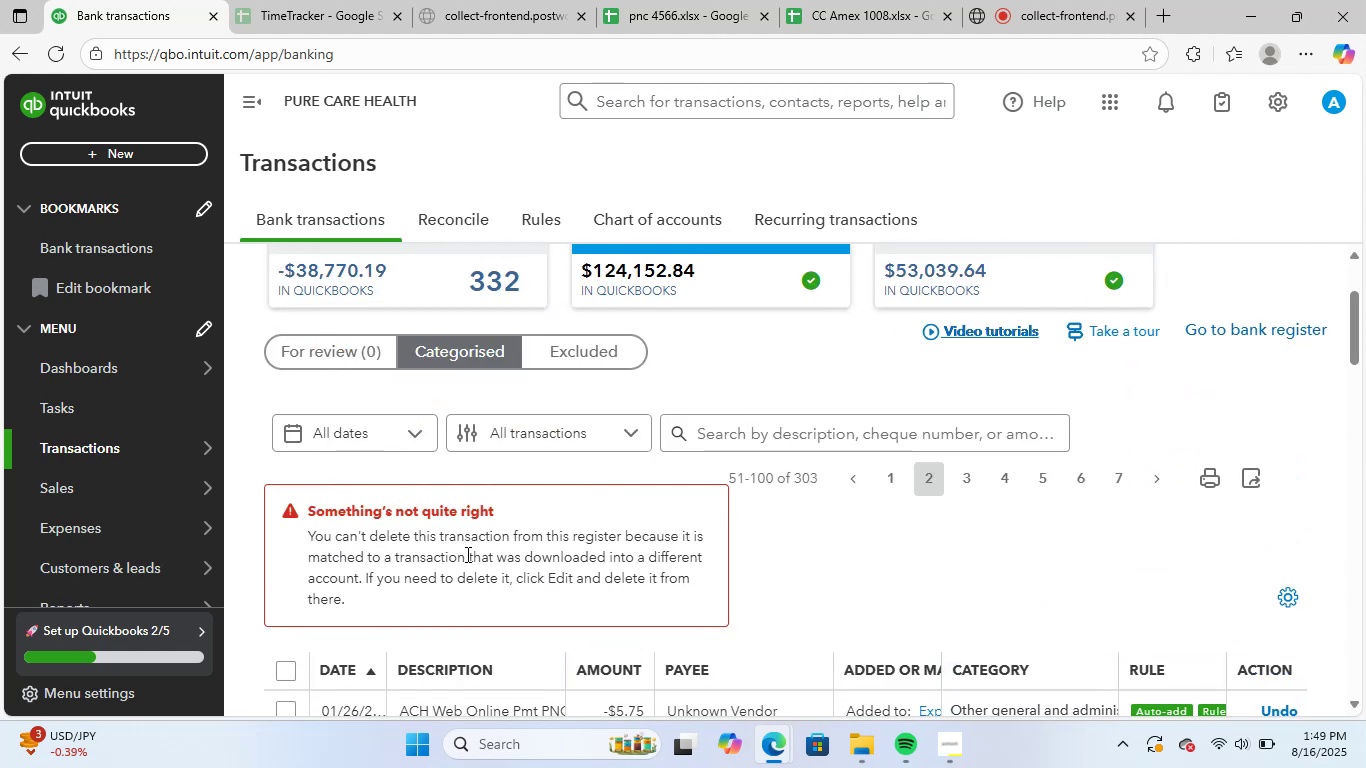 
left_click([435, 564])
 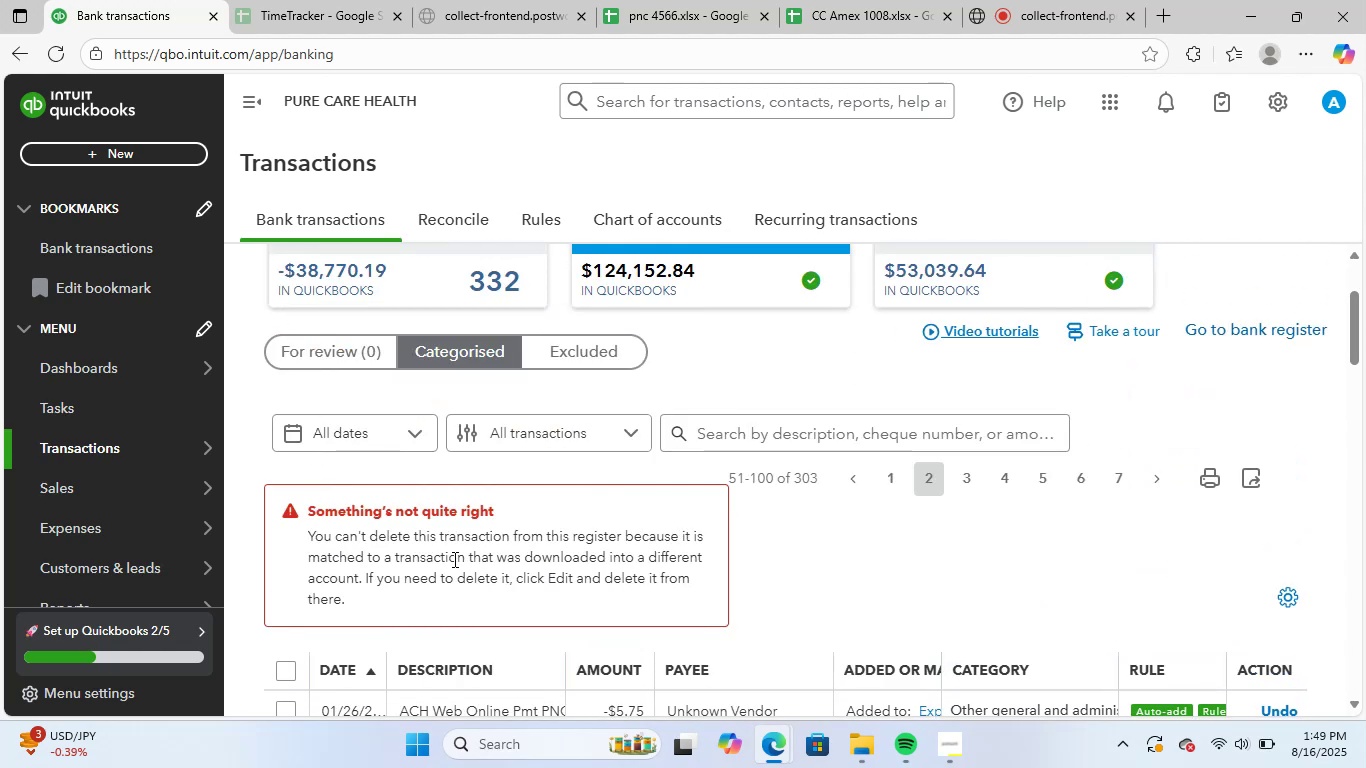 
scroll: coordinate [463, 557], scroll_direction: up, amount: 4.0
 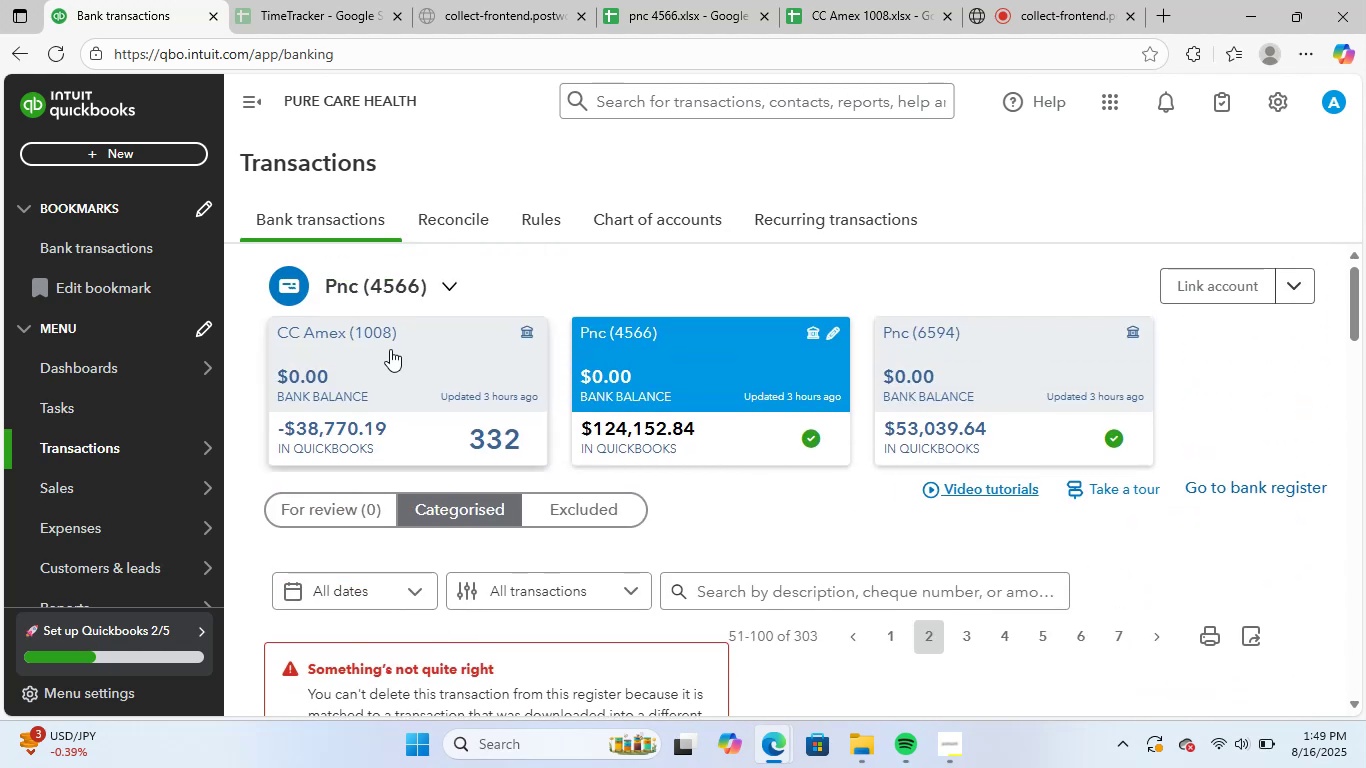 
left_click([390, 349])
 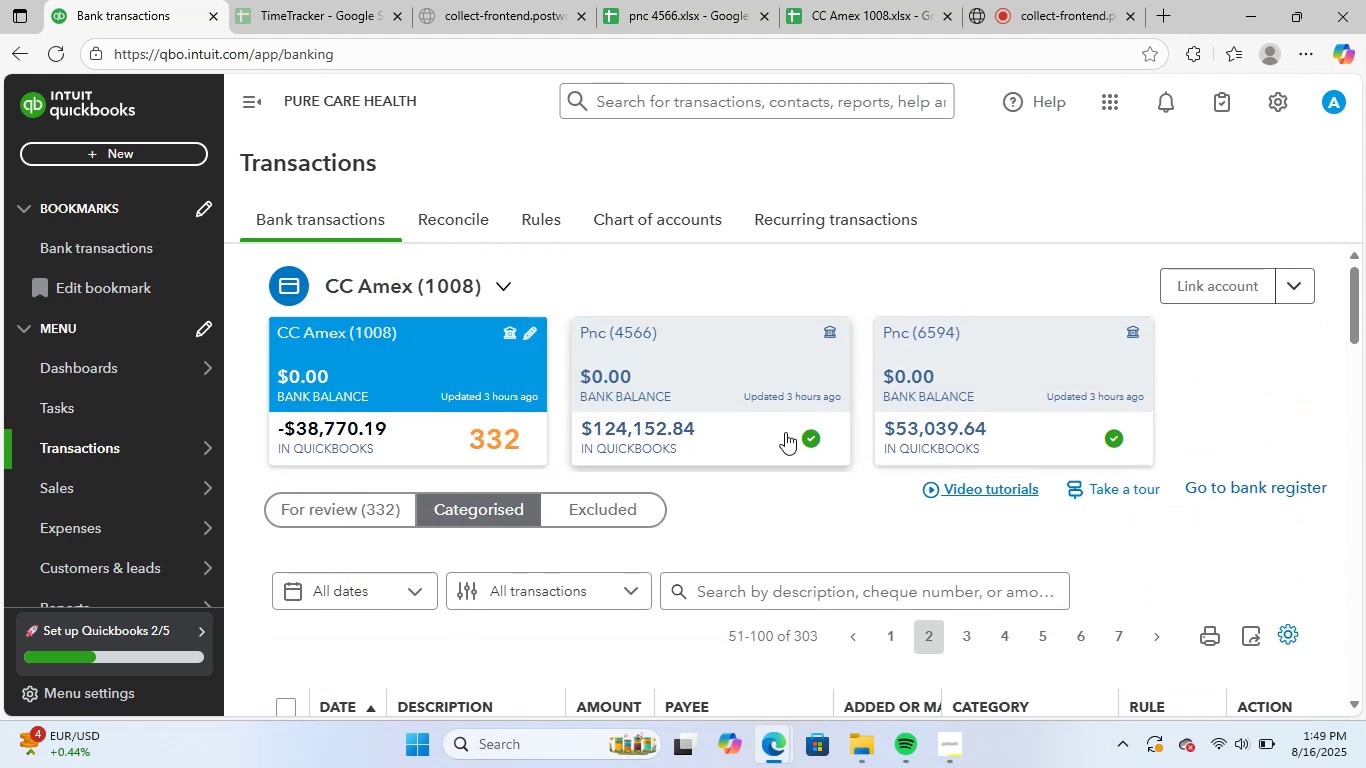 
scroll: coordinate [878, 545], scroll_direction: down, amount: 4.0
 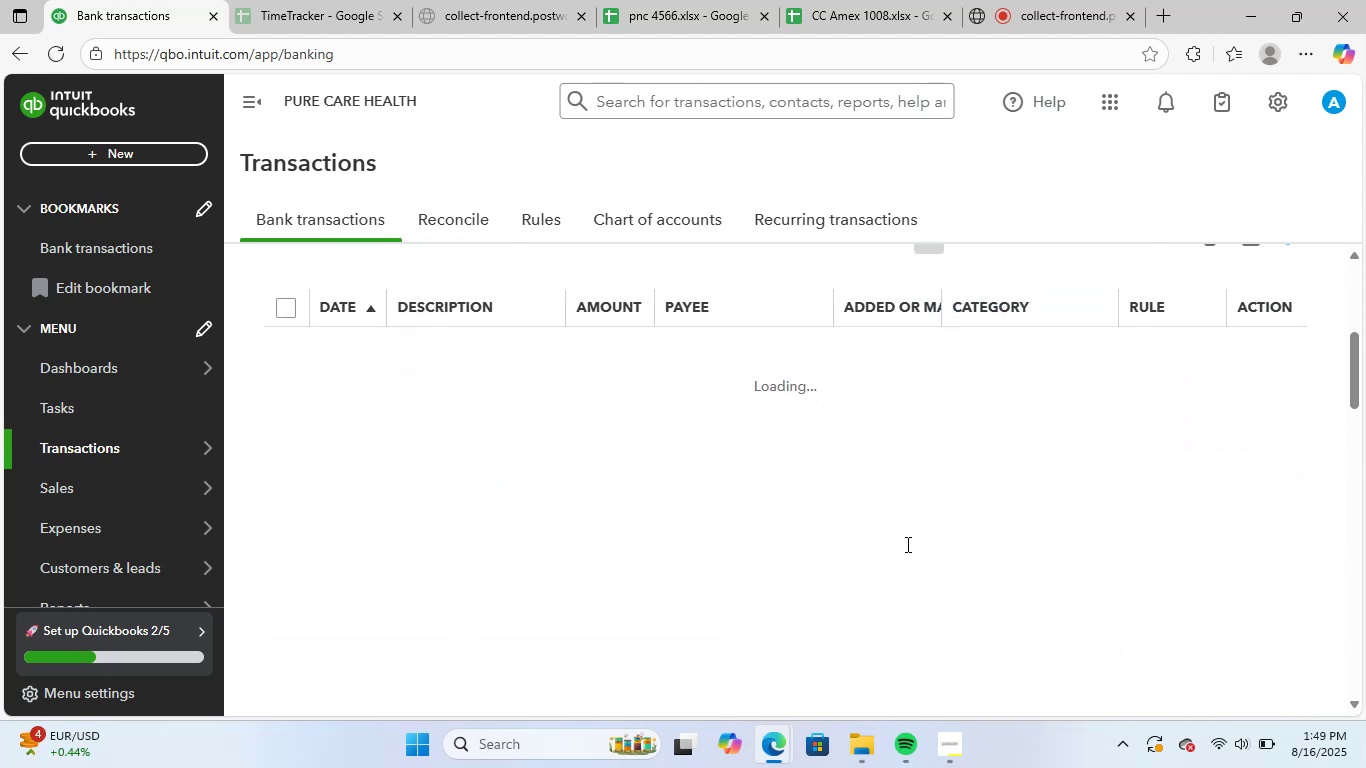 
scroll: coordinate [870, 546], scroll_direction: up, amount: 4.0
 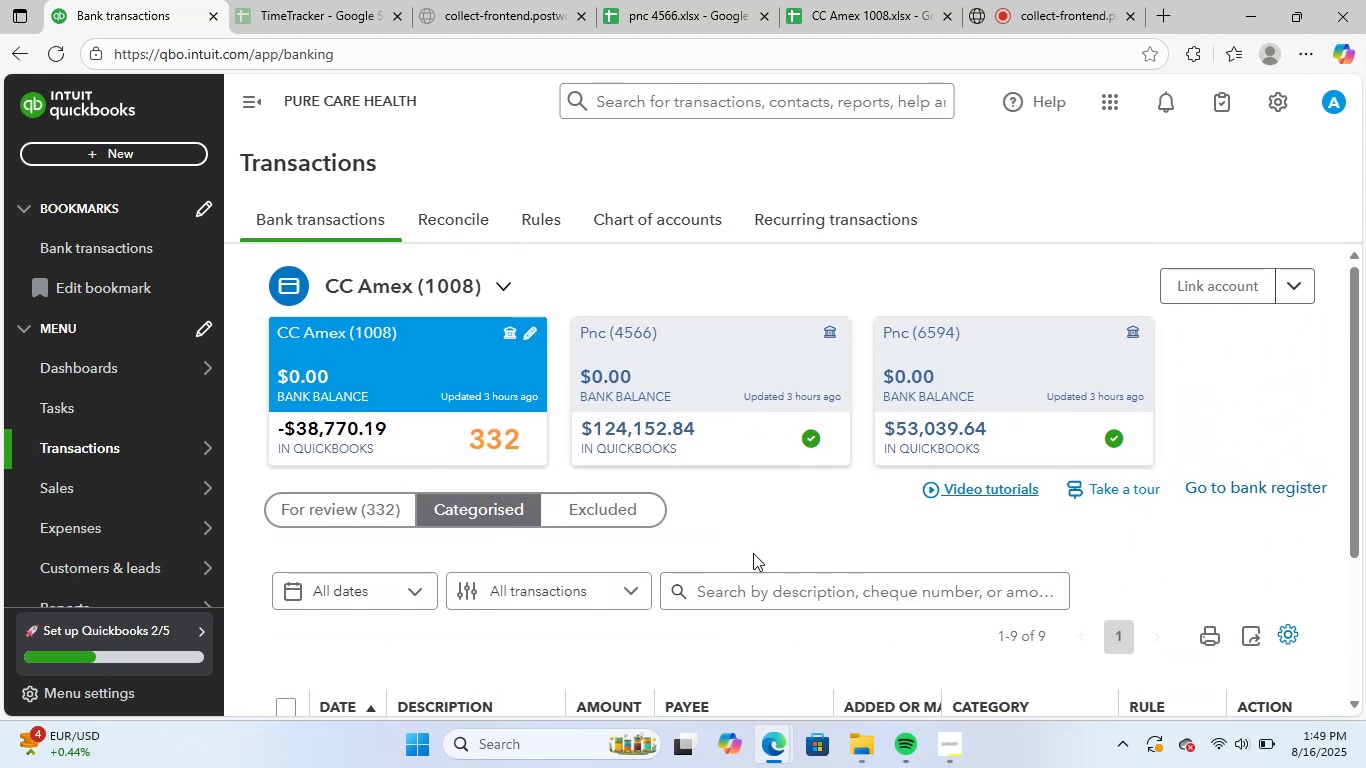 
scroll: coordinate [879, 580], scroll_direction: down, amount: 3.0
 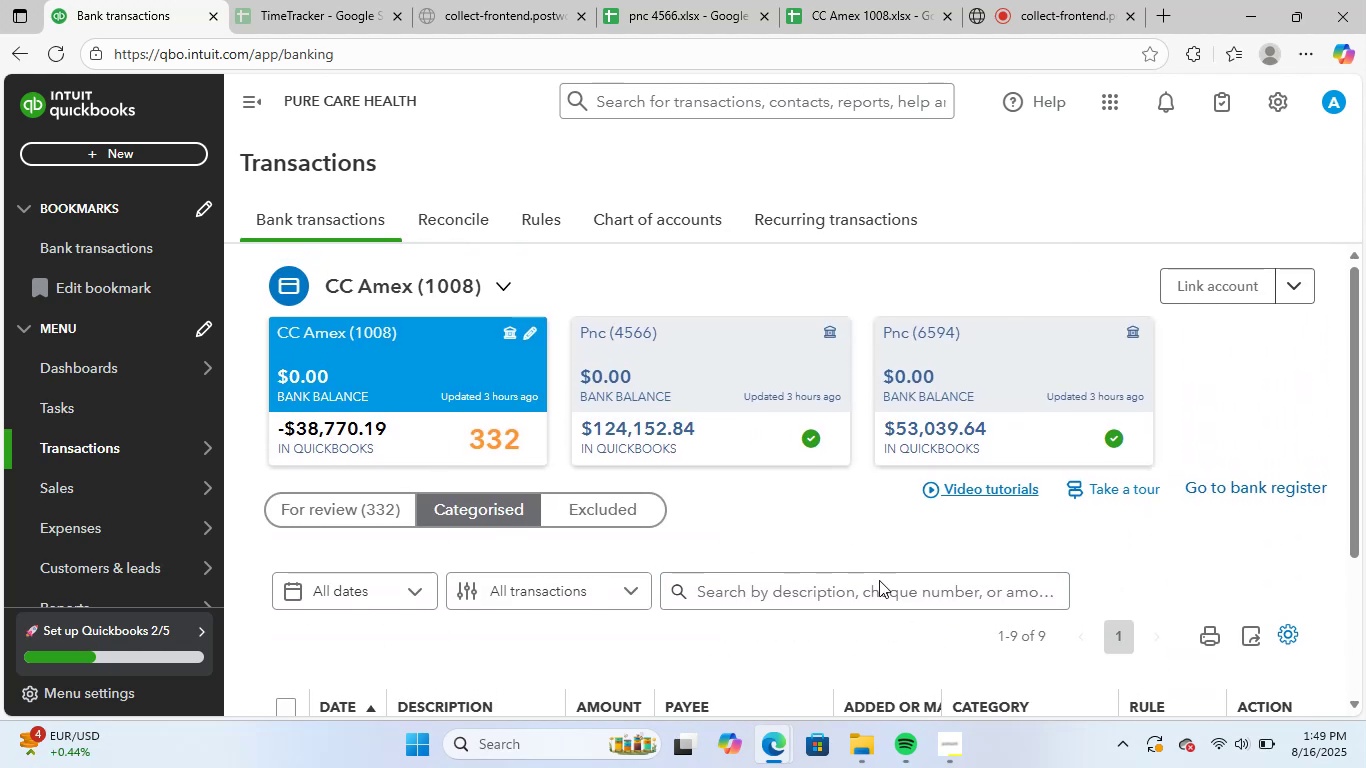 
mouse_move([895, 541])
 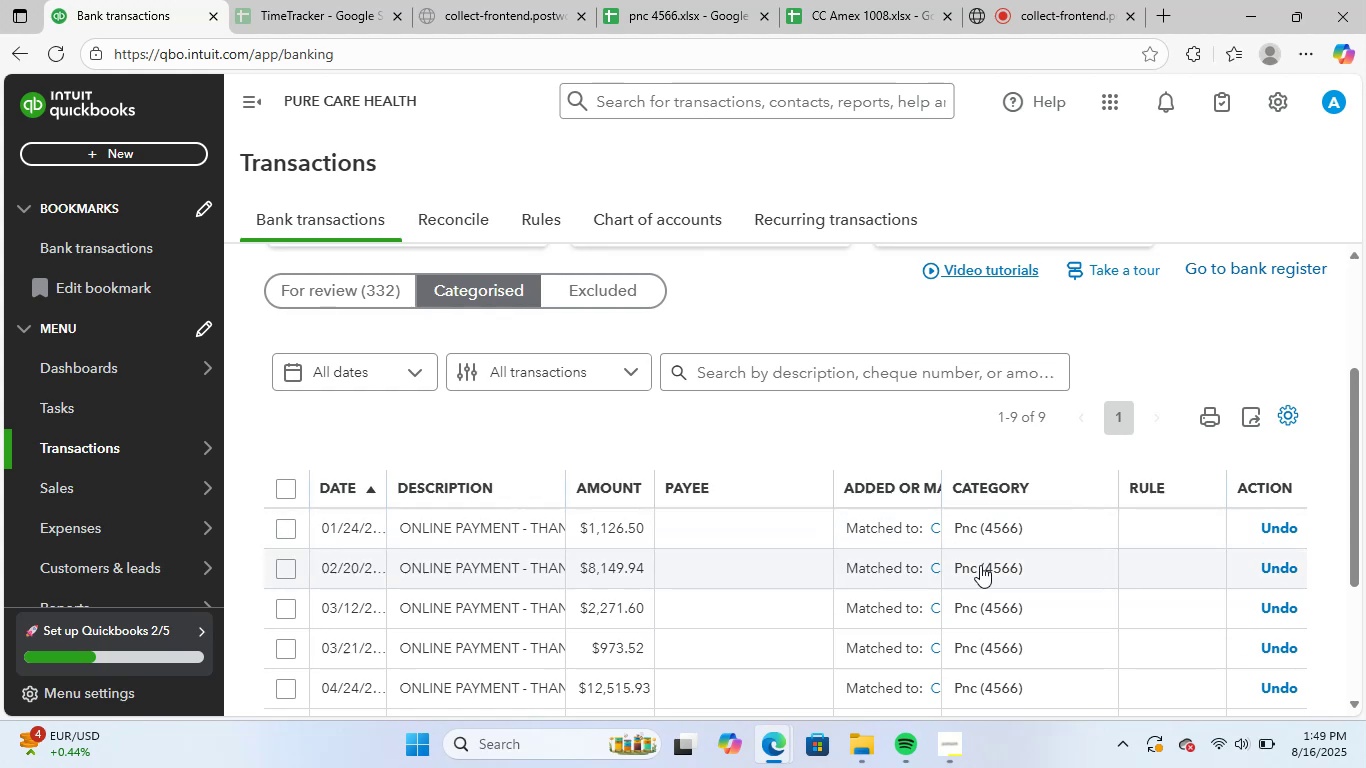 
scroll: coordinate [980, 565], scroll_direction: up, amount: 3.0
 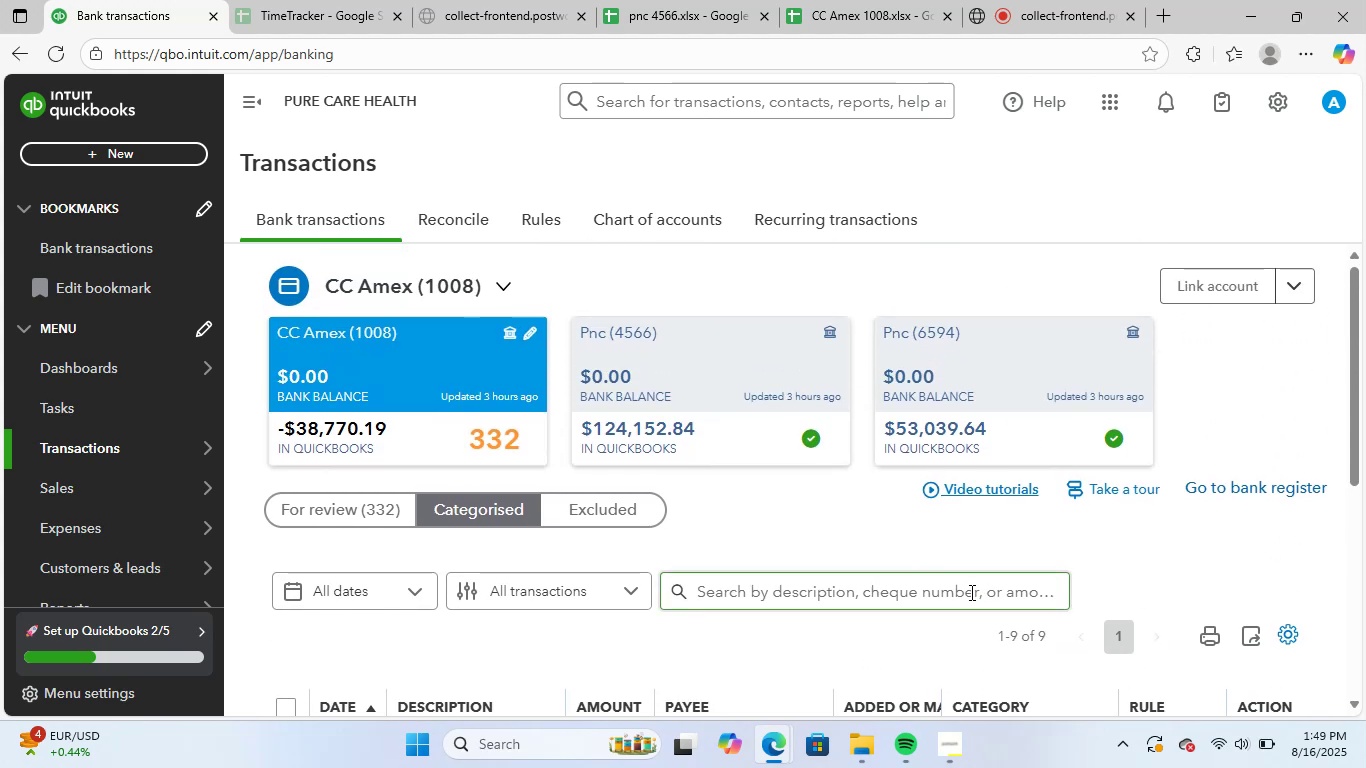 
scroll: coordinate [965, 594], scroll_direction: down, amount: 4.0
 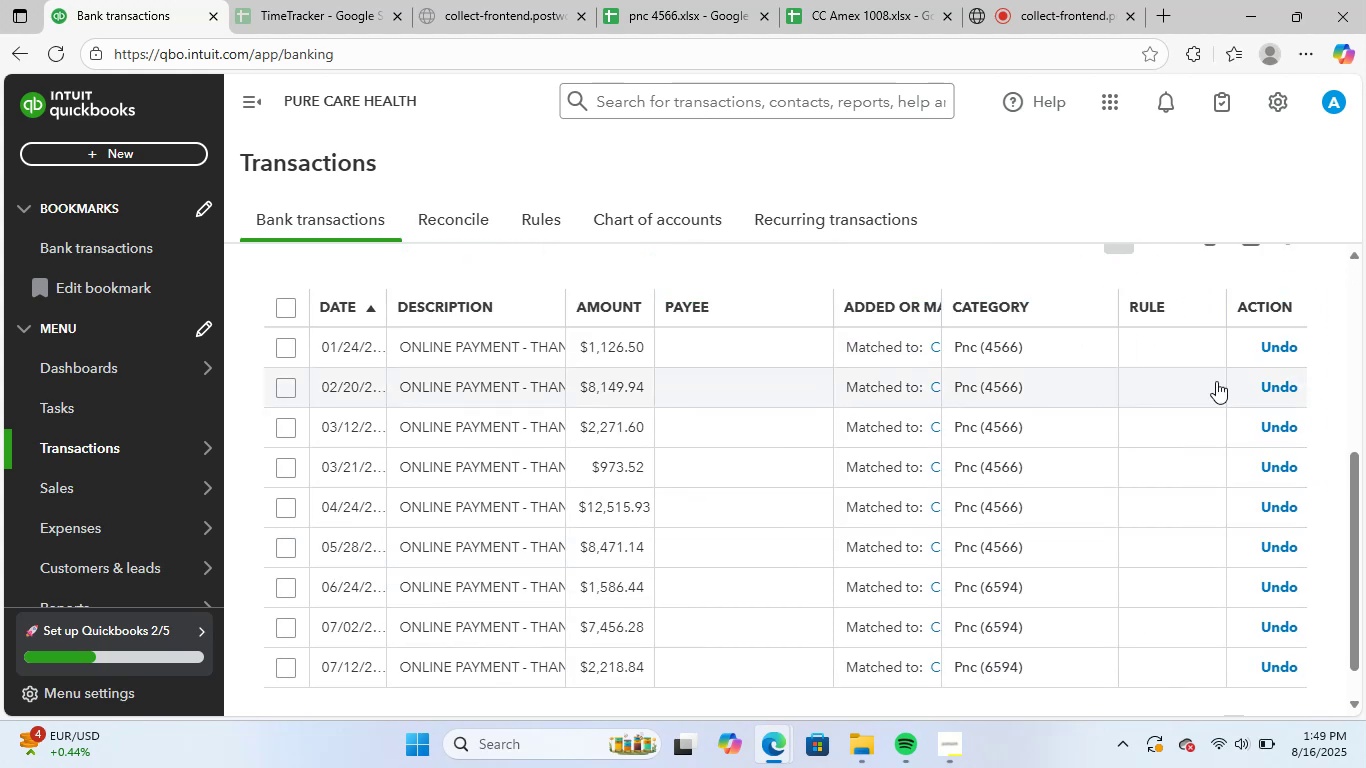 
left_click([1295, 349])
 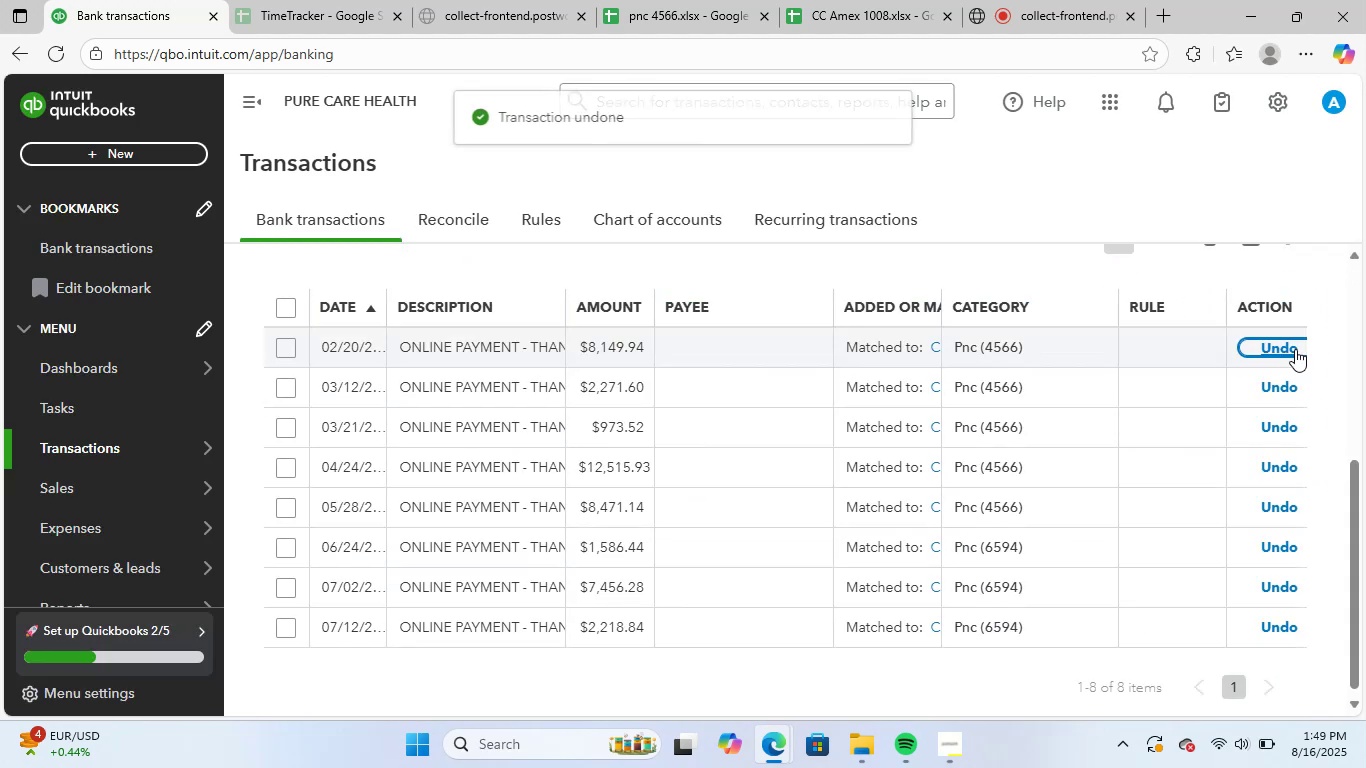 
left_click([1292, 350])
 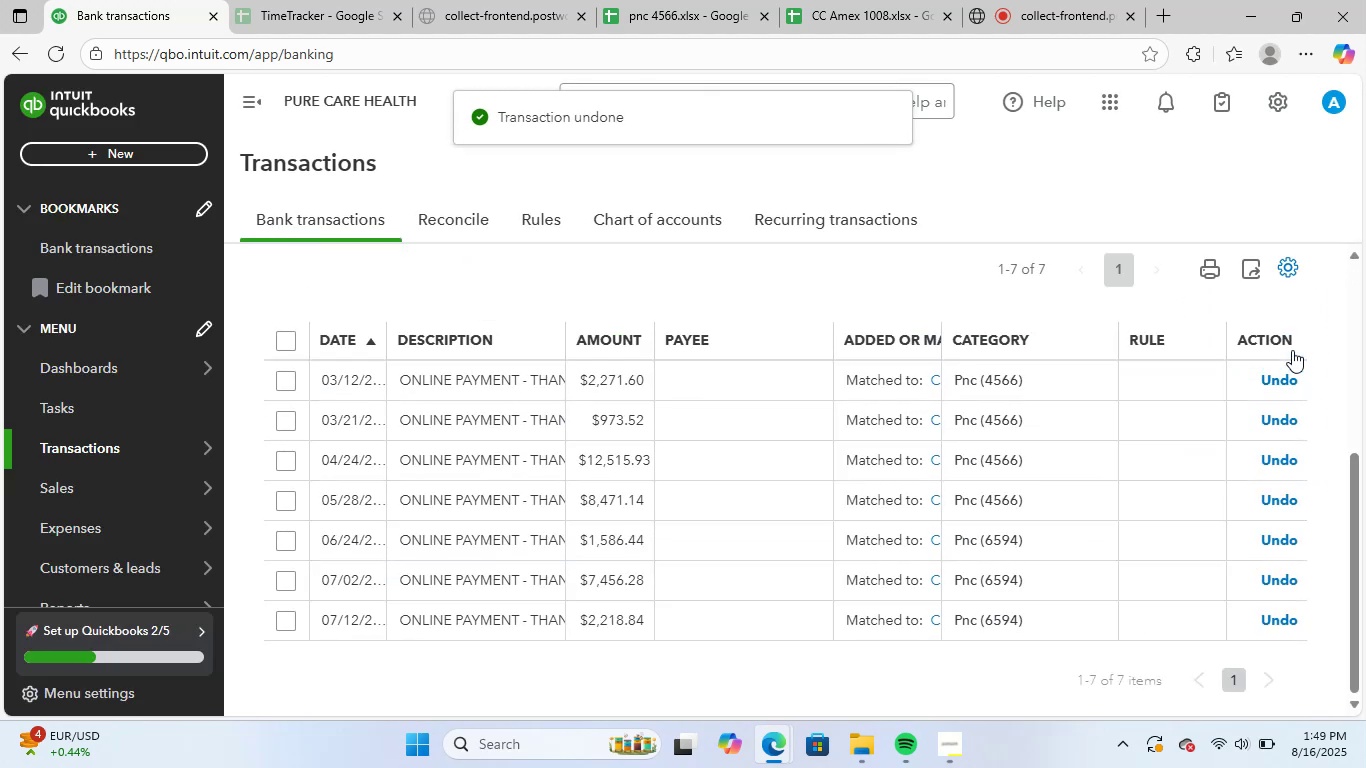 
double_click([1277, 387])
 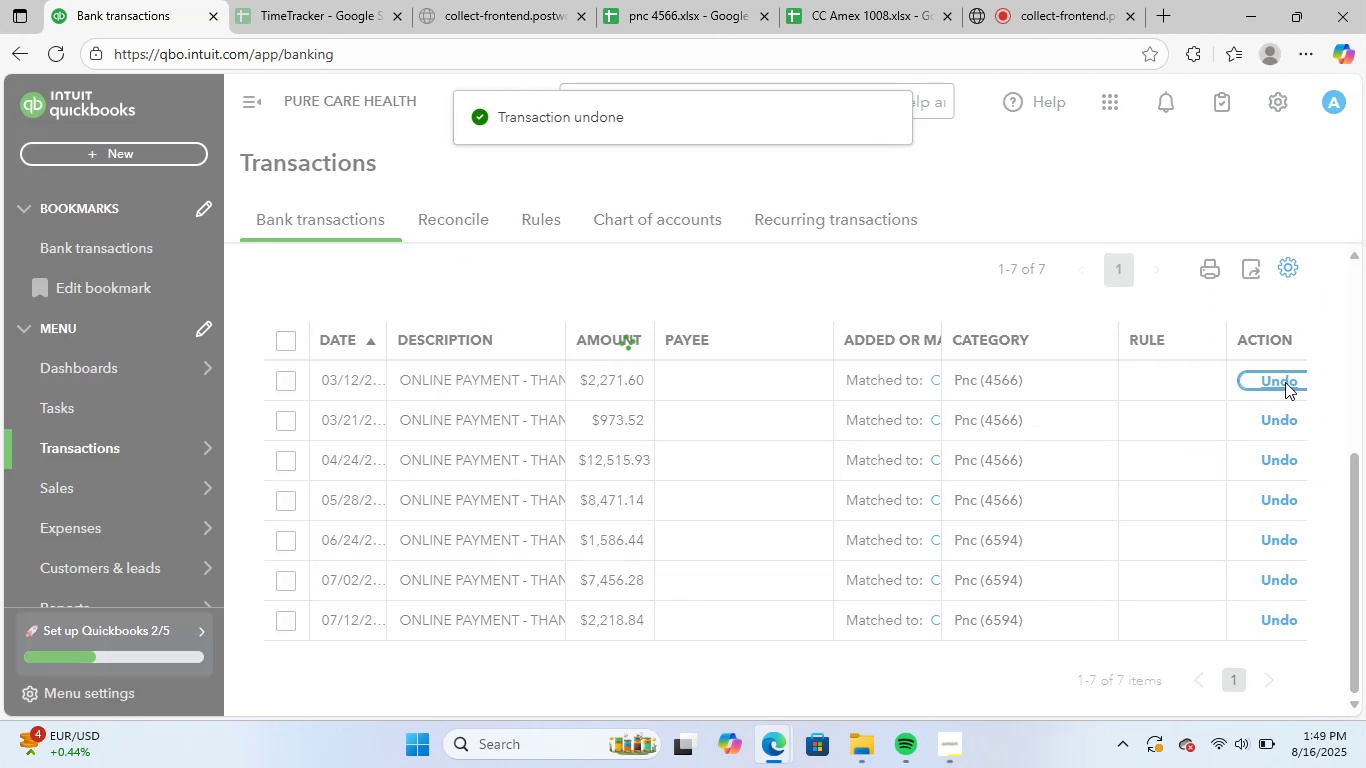 
left_click([1285, 382])
 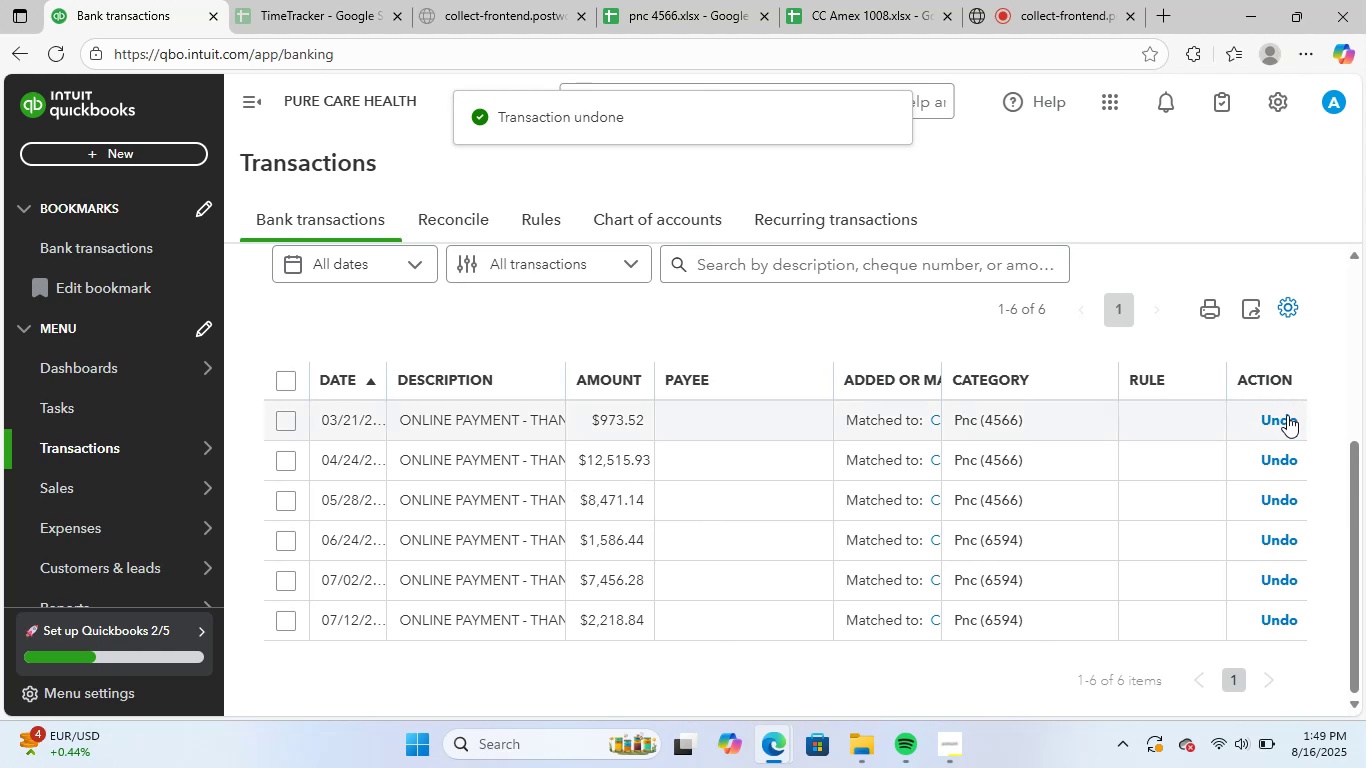 
left_click([1287, 417])
 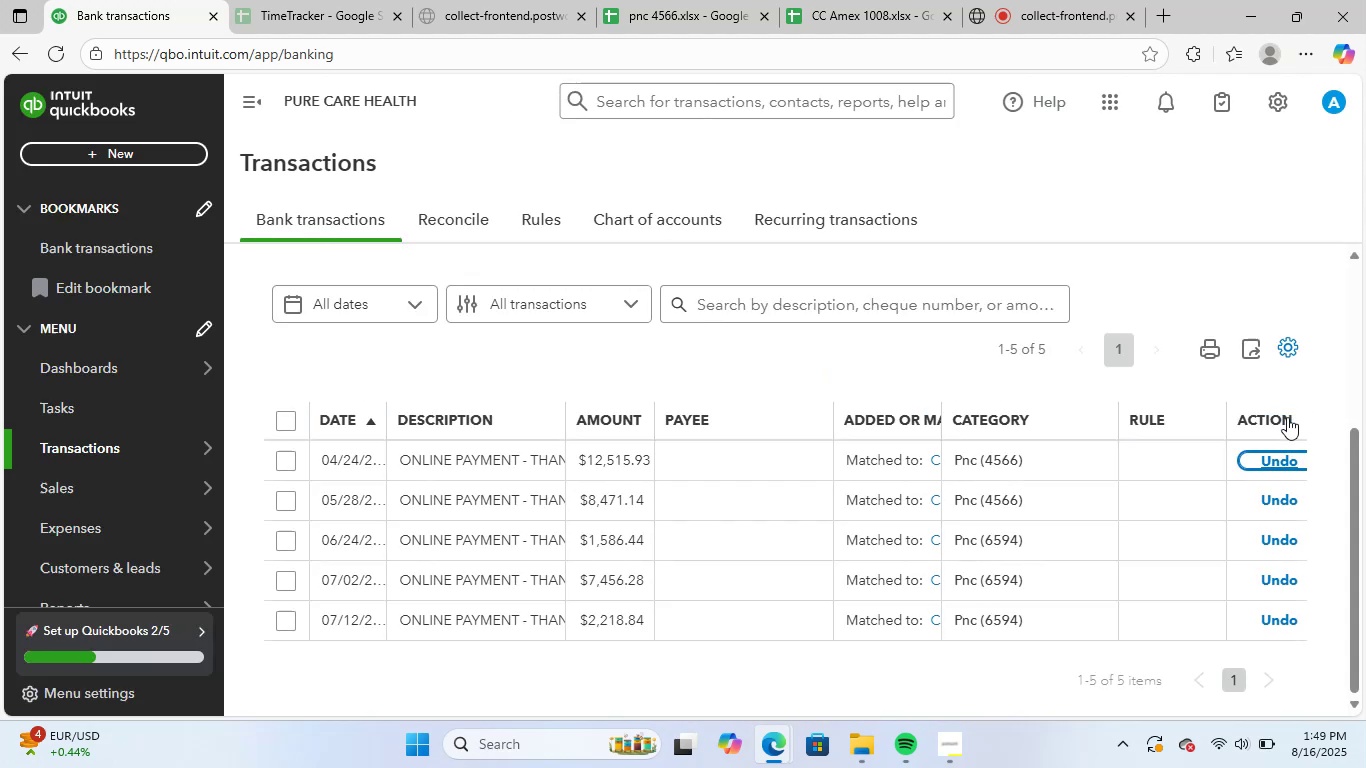 
left_click([1287, 417])
 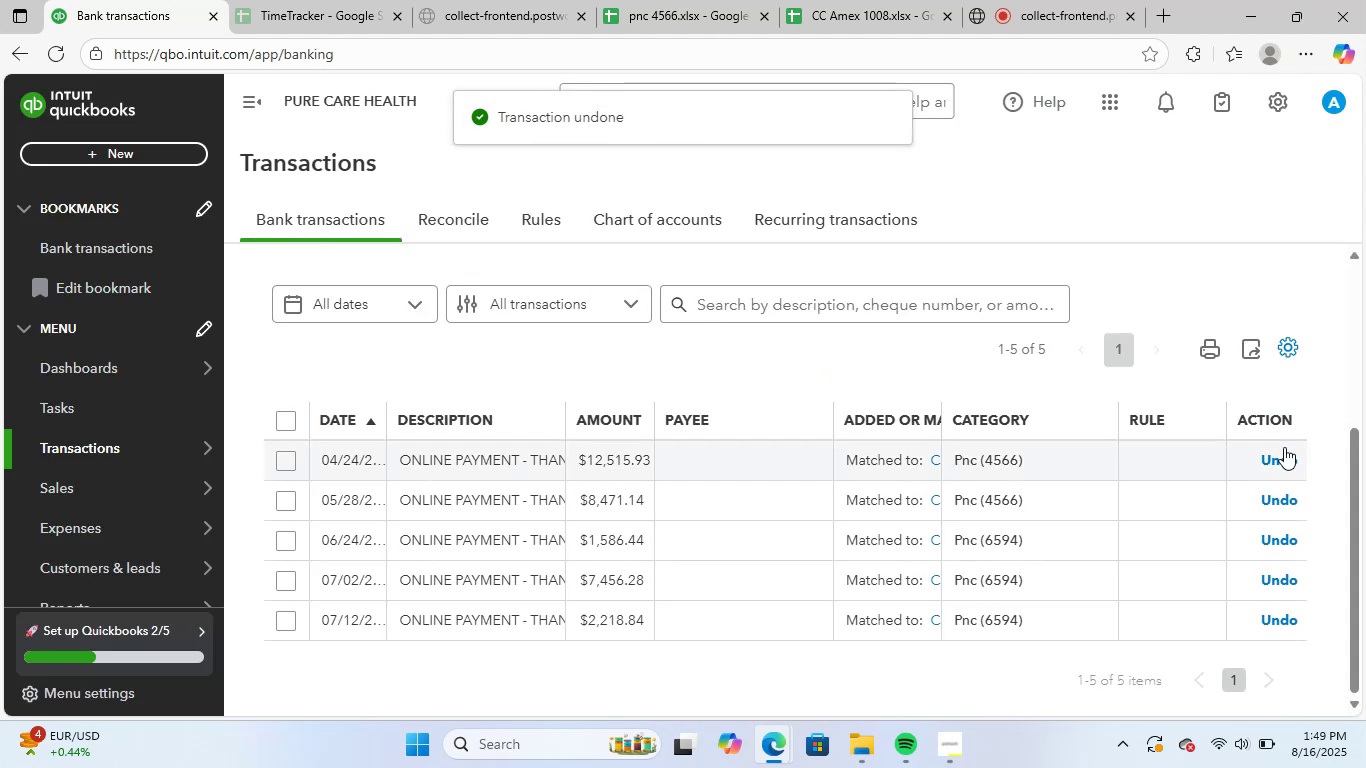 
left_click([1284, 447])
 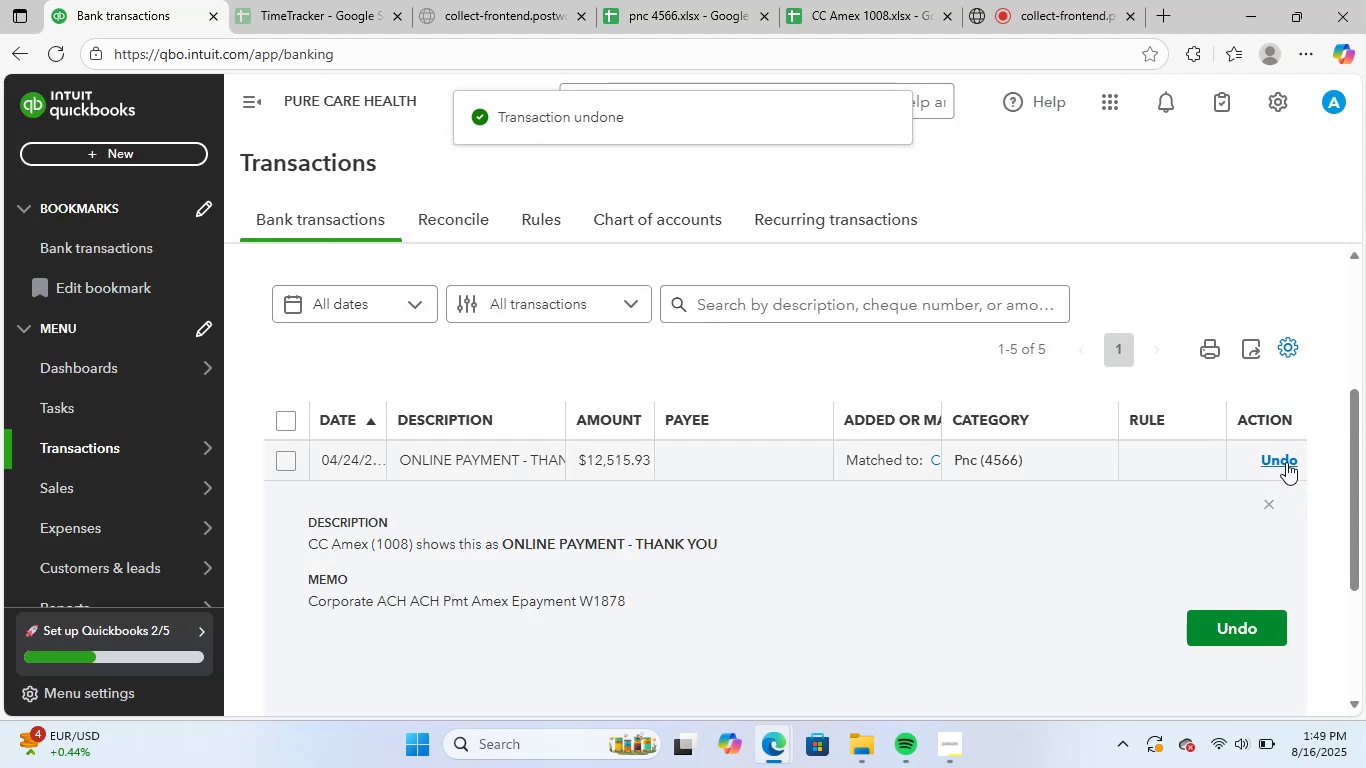 
left_click([1288, 458])
 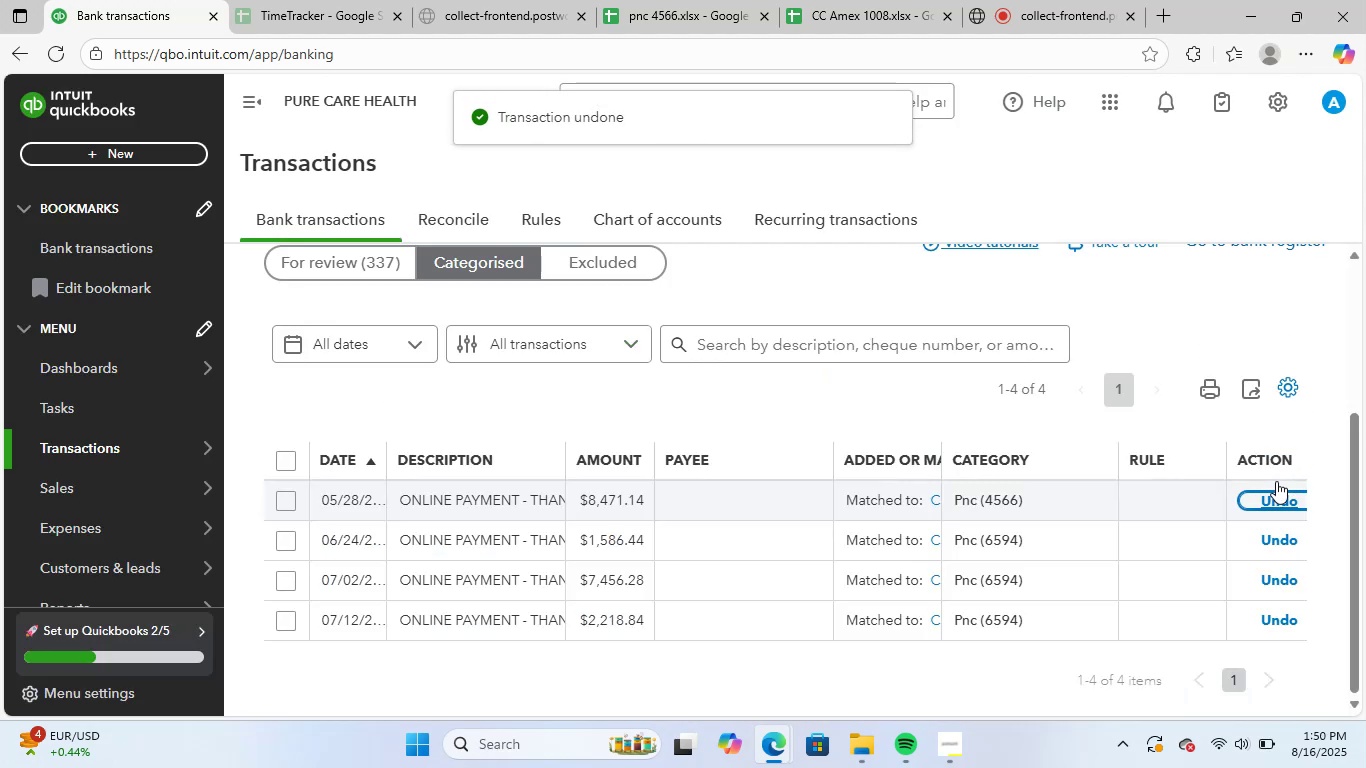 
left_click([1278, 495])
 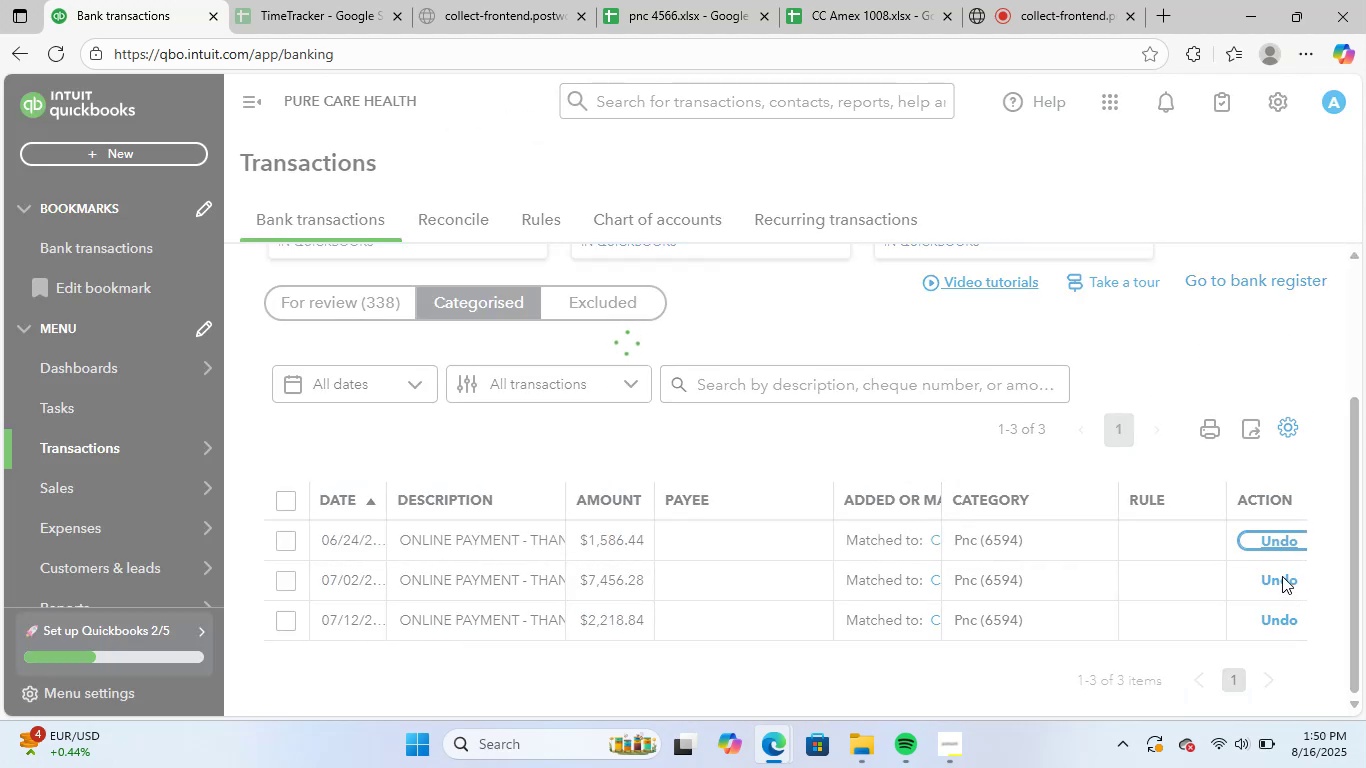 
wait(5.23)
 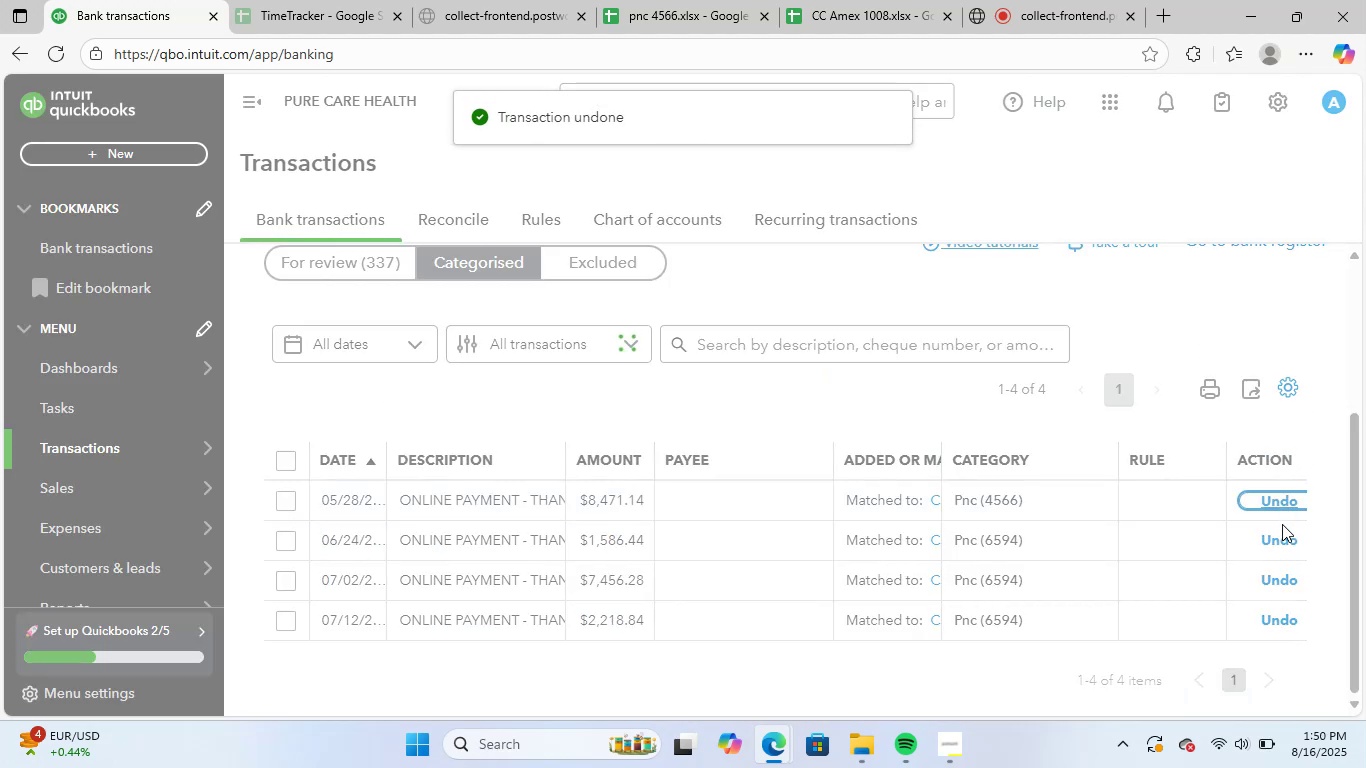 
left_click([1280, 573])
 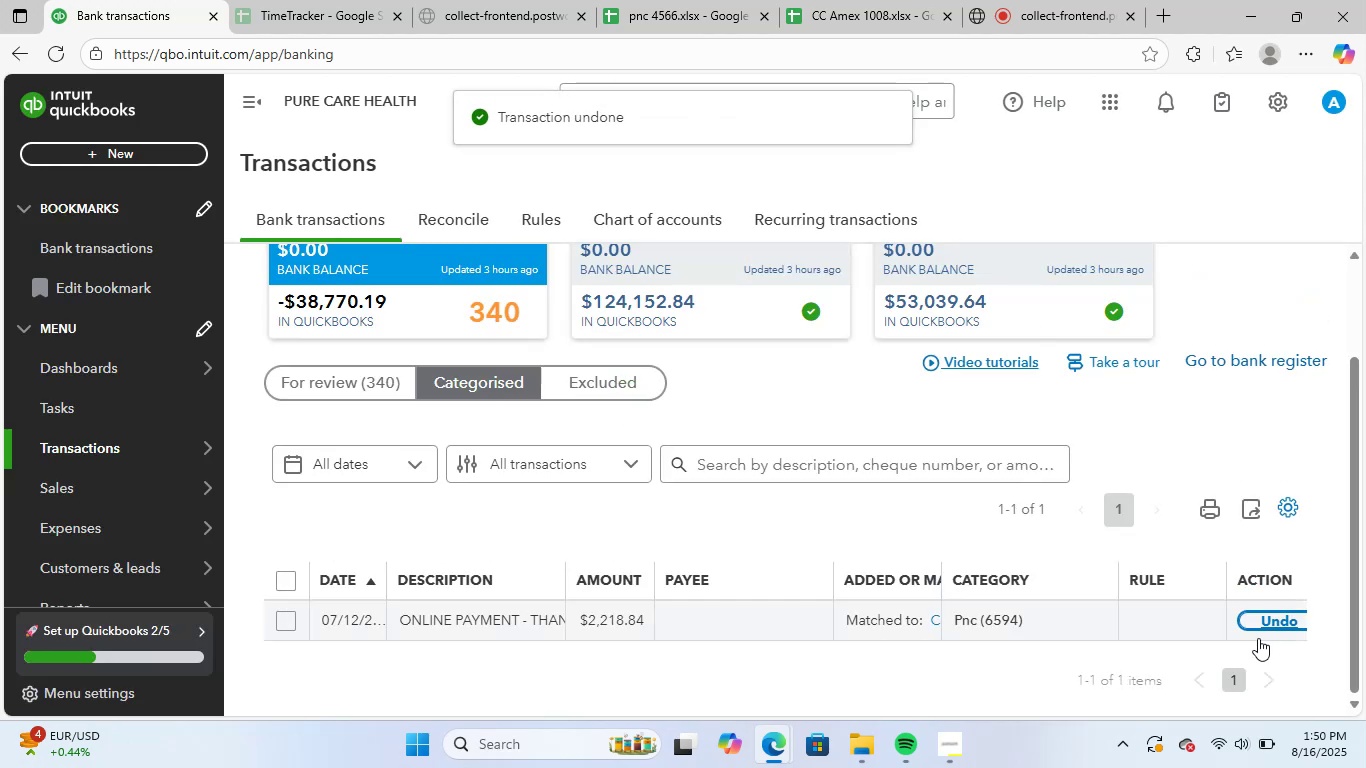 
left_click([1270, 624])
 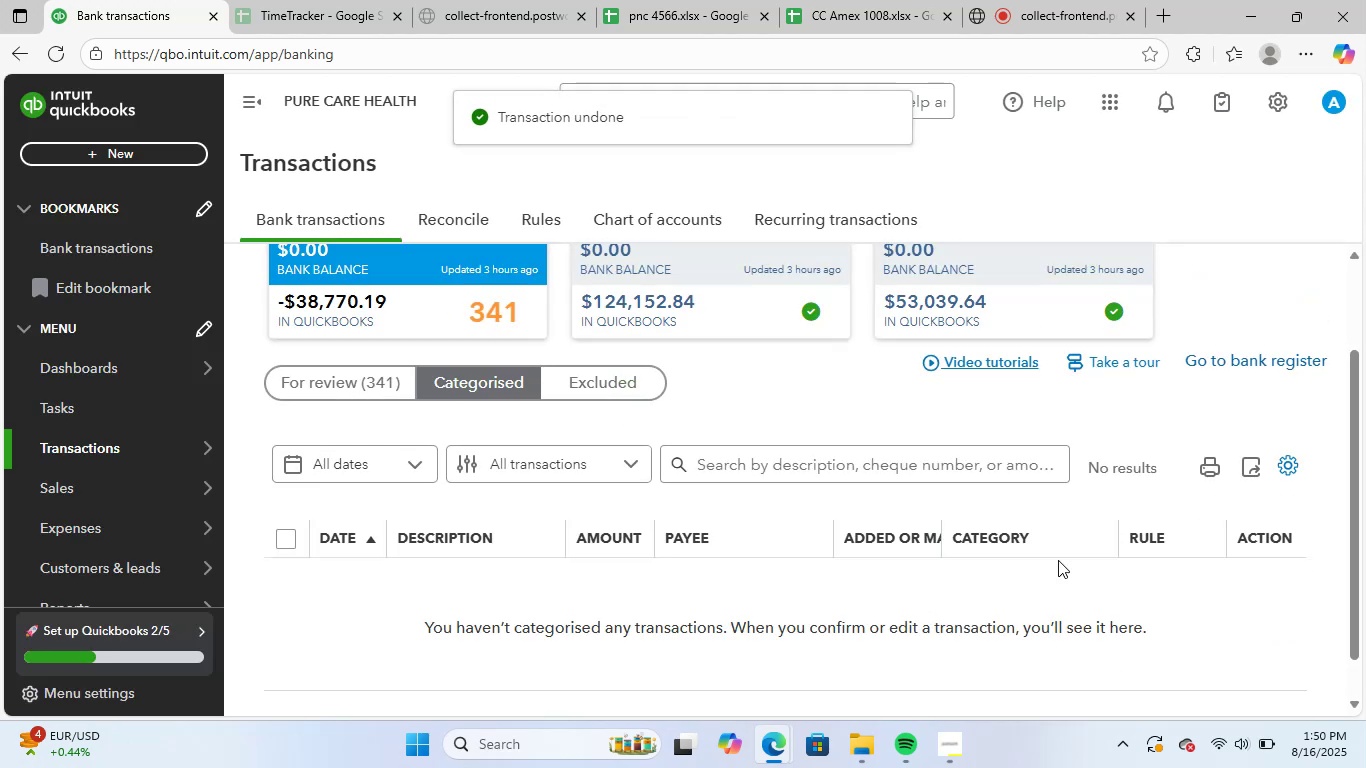 
scroll: coordinate [806, 503], scroll_direction: down, amount: 2.0
 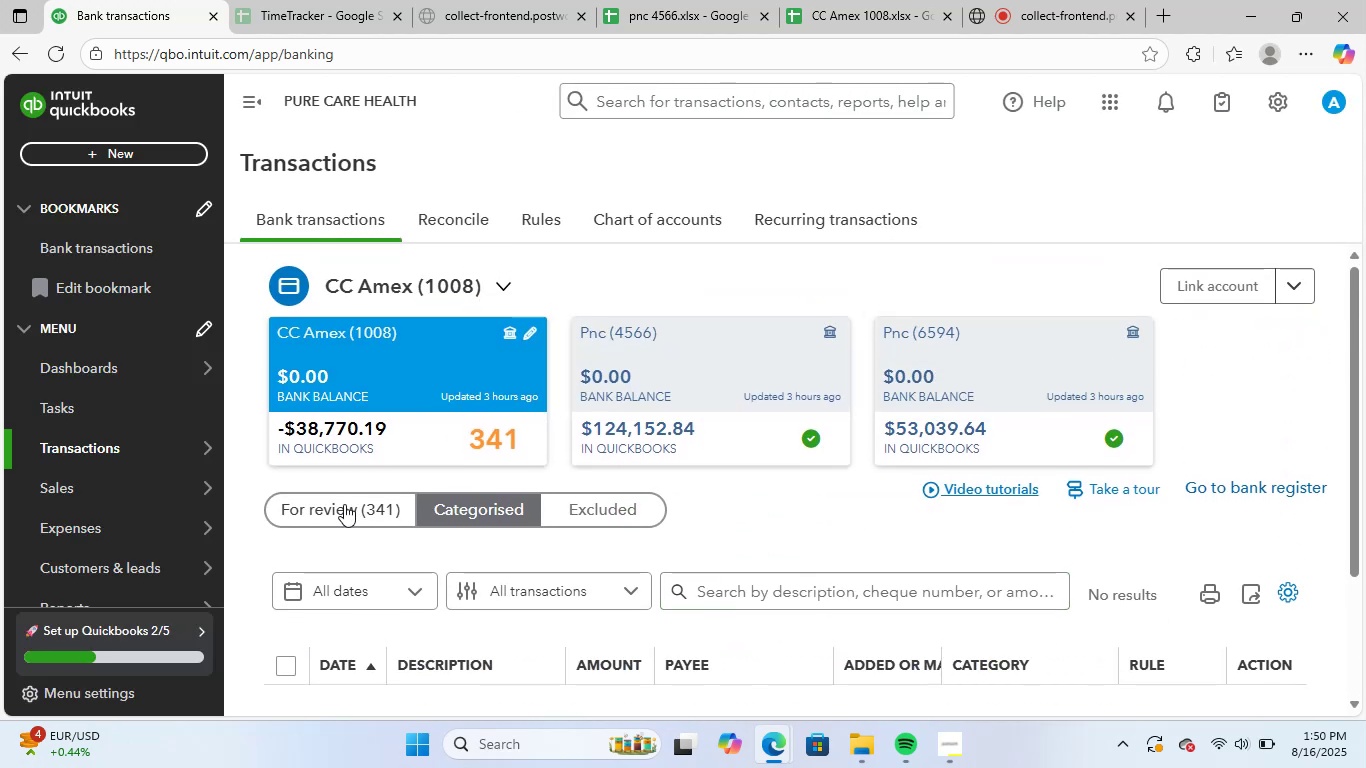 
left_click([344, 504])
 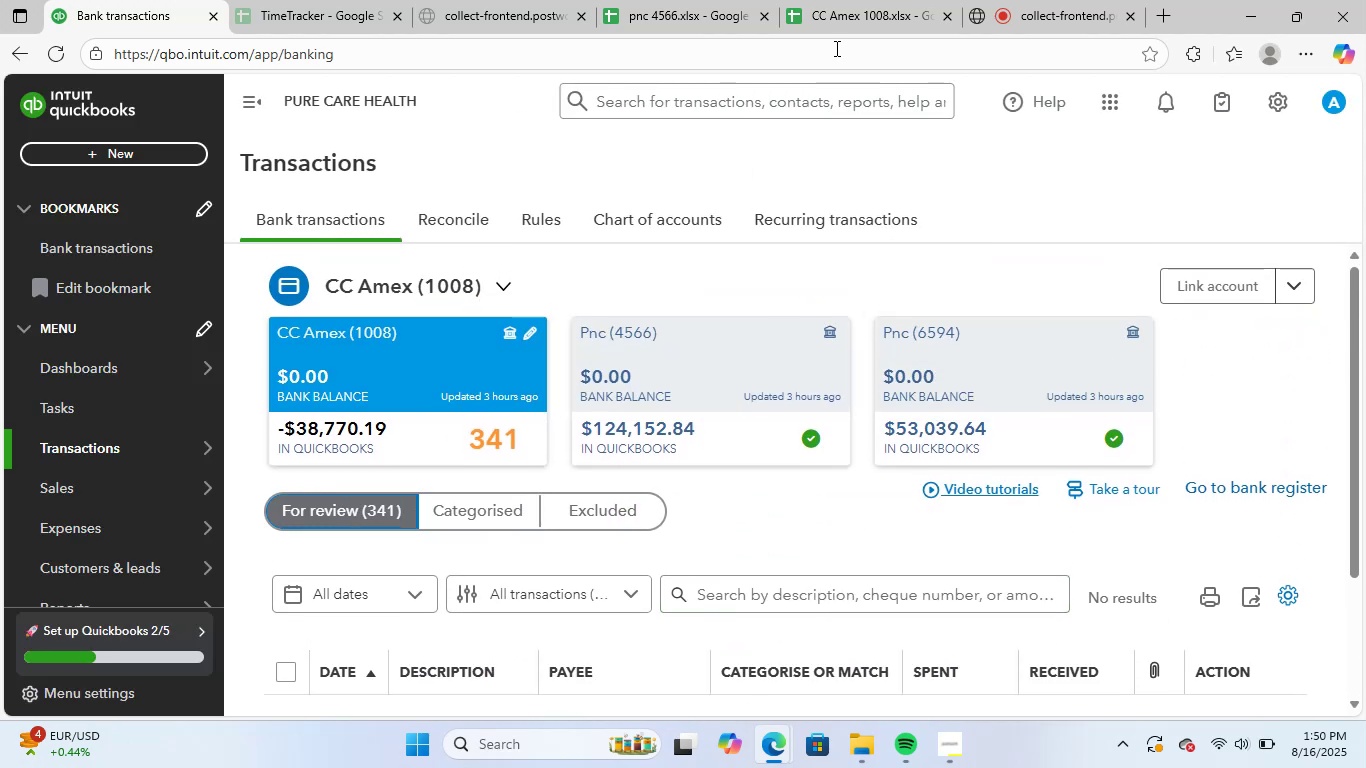 
left_click([848, 23])
 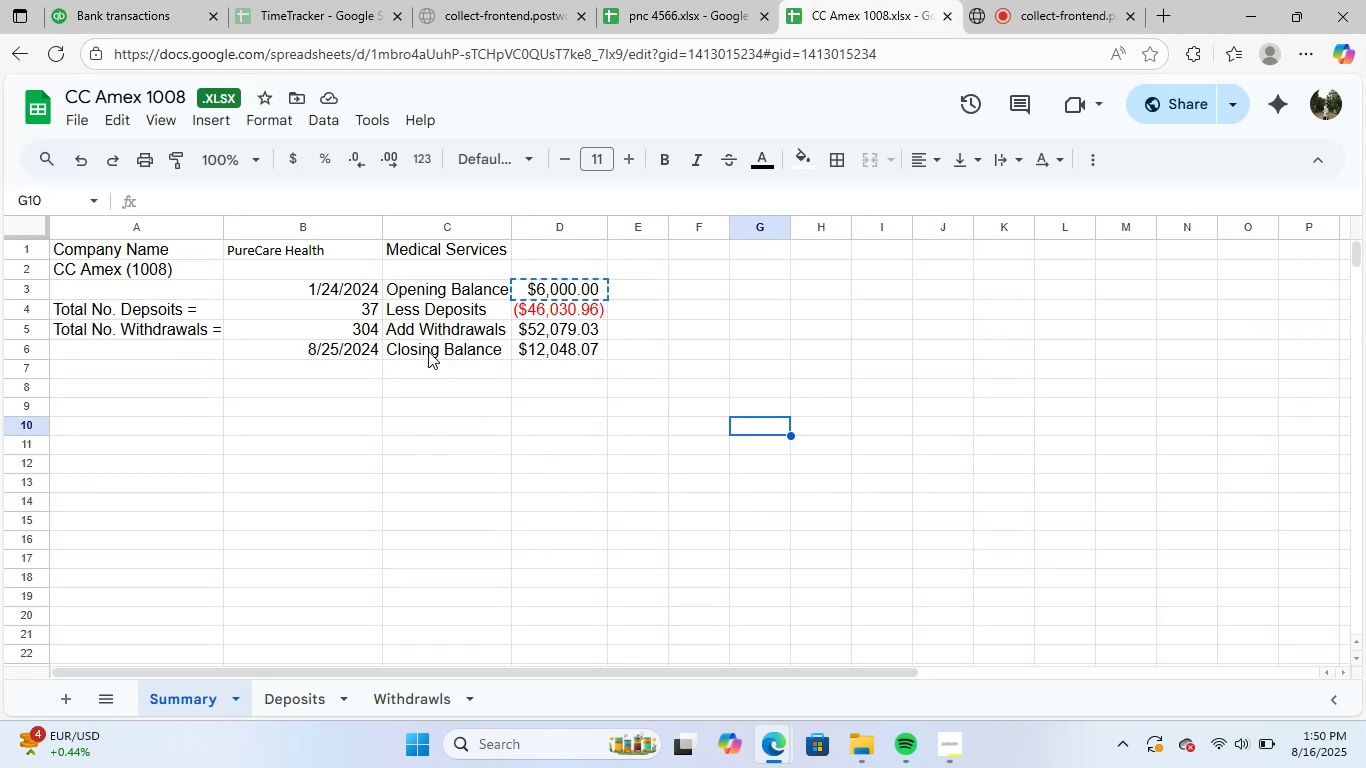 
left_click_drag(start_coordinate=[352, 310], to_coordinate=[352, 337])
 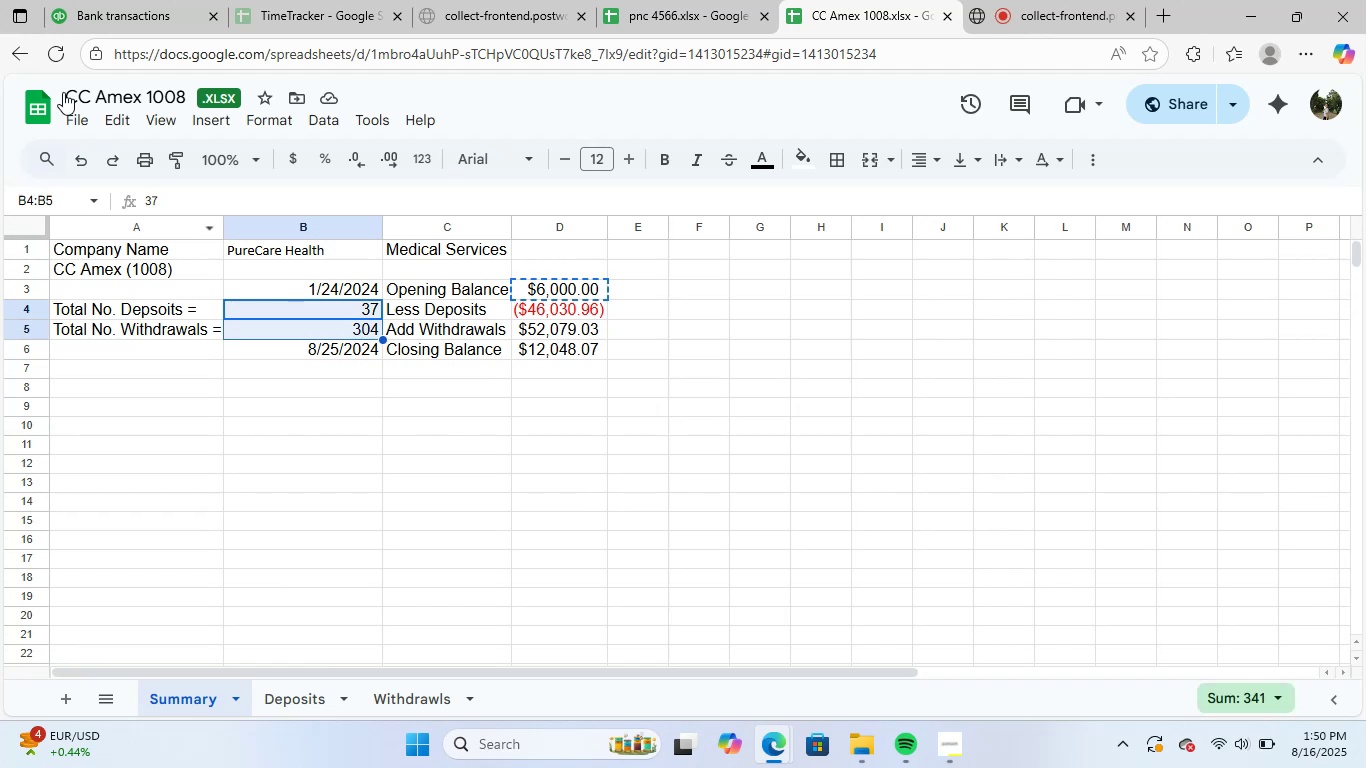 
left_click([110, 0])
 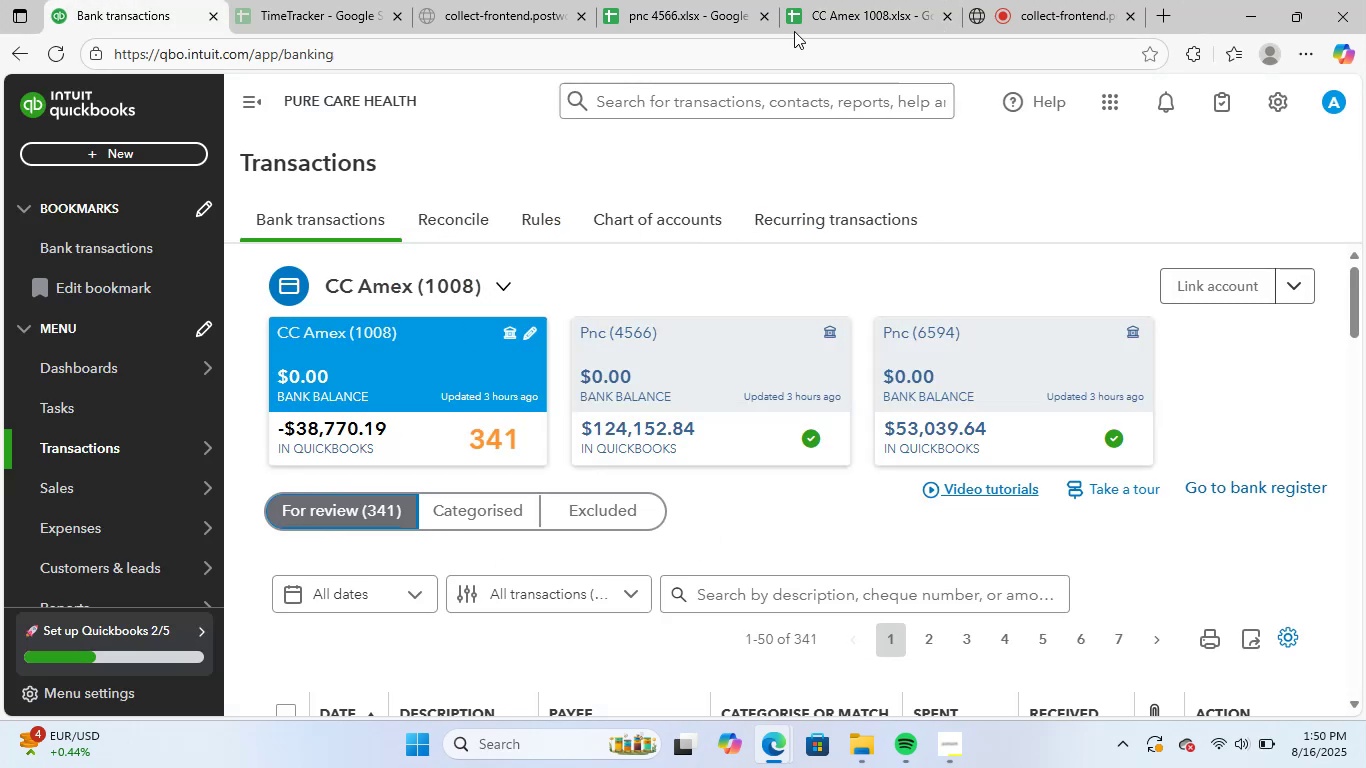 
left_click([722, 0])
 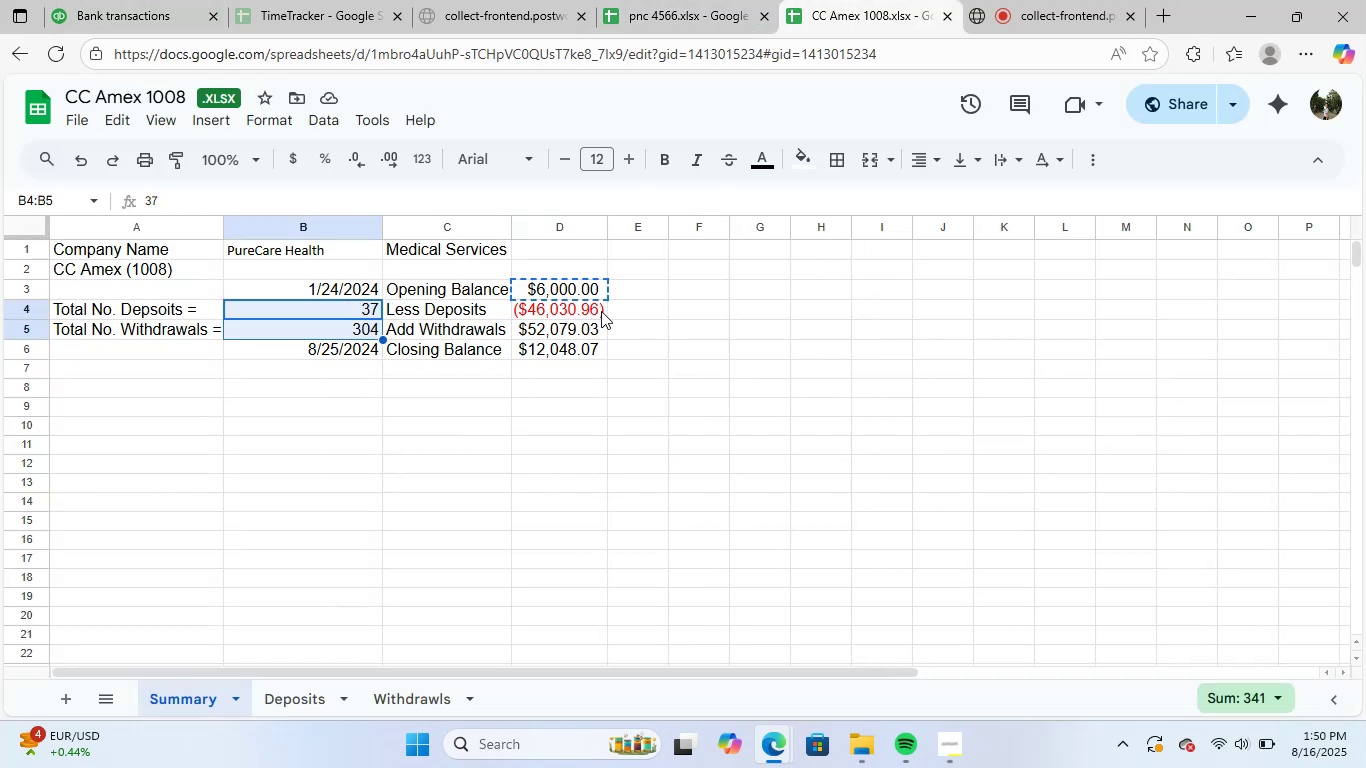 
wait(5.53)
 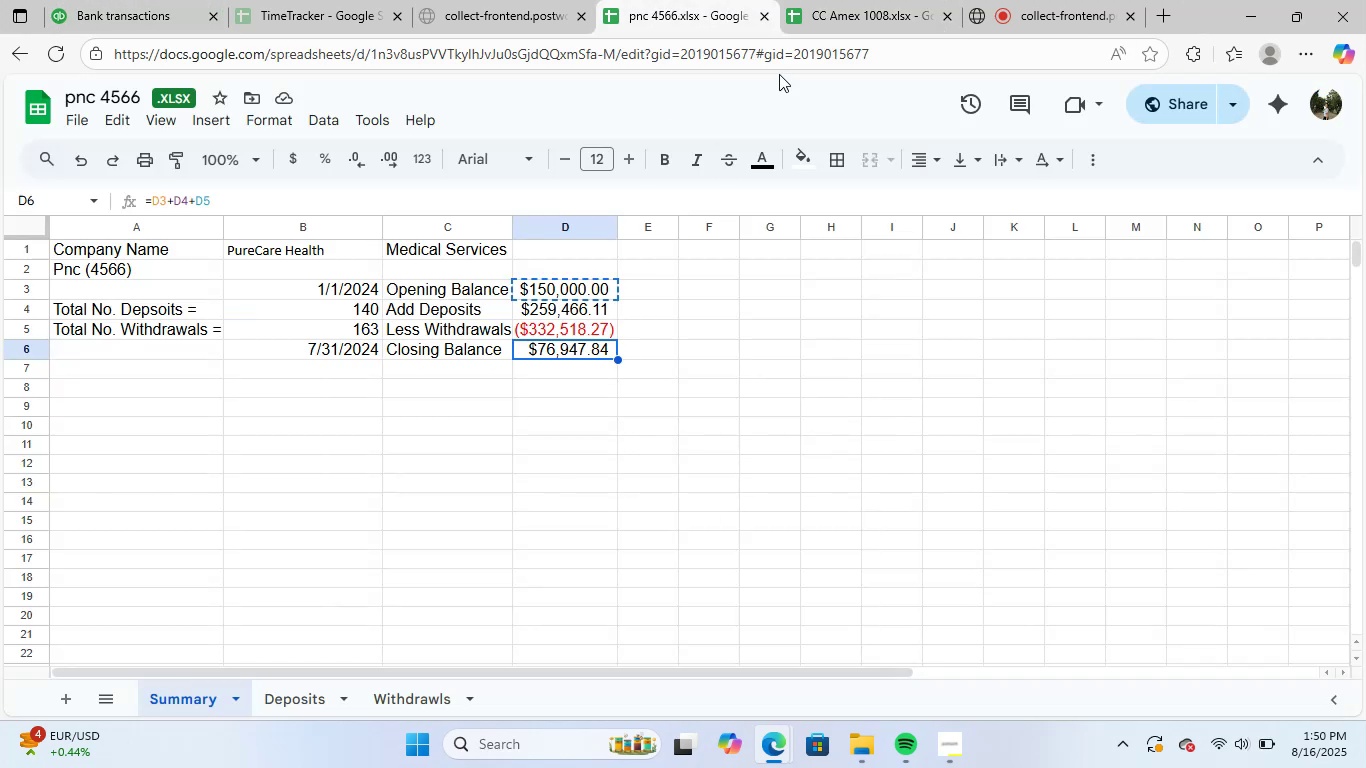 
left_click([110, 0])
 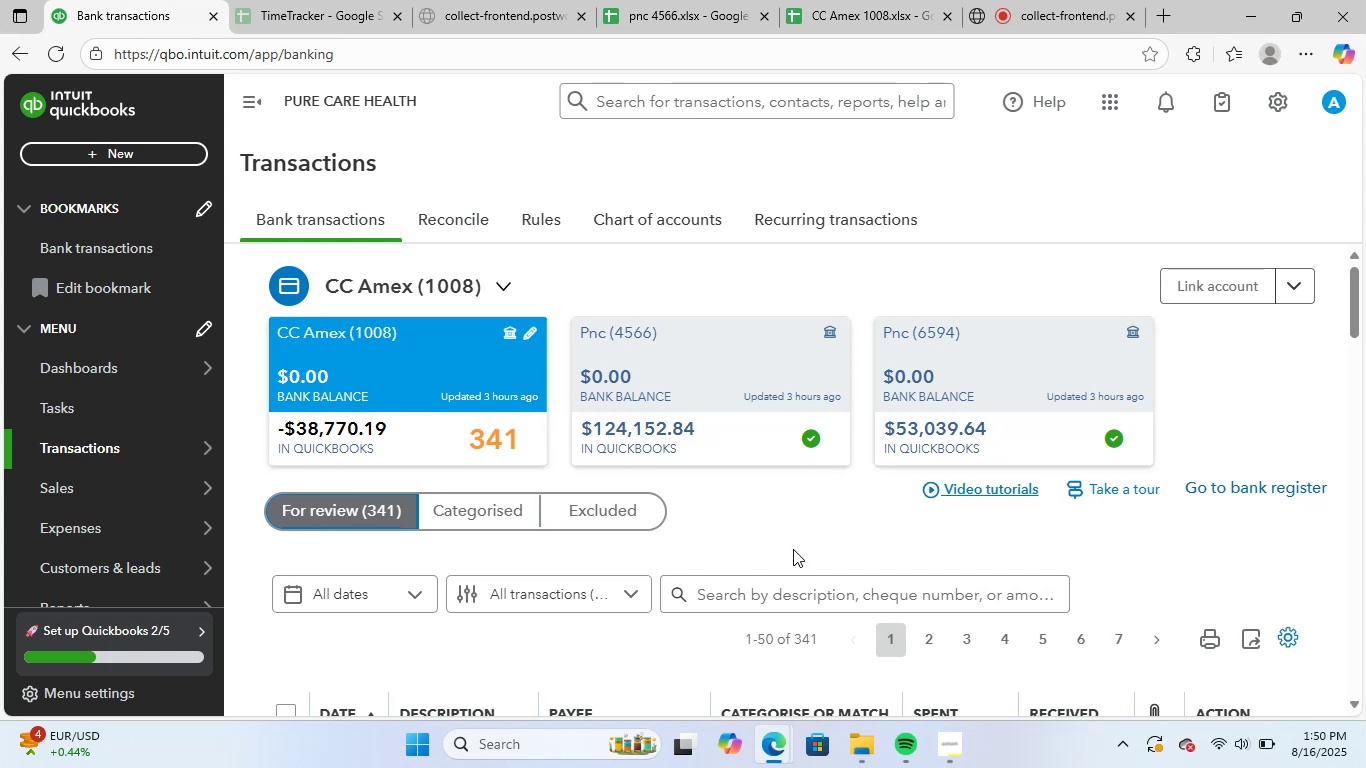 
left_click([813, 548])
 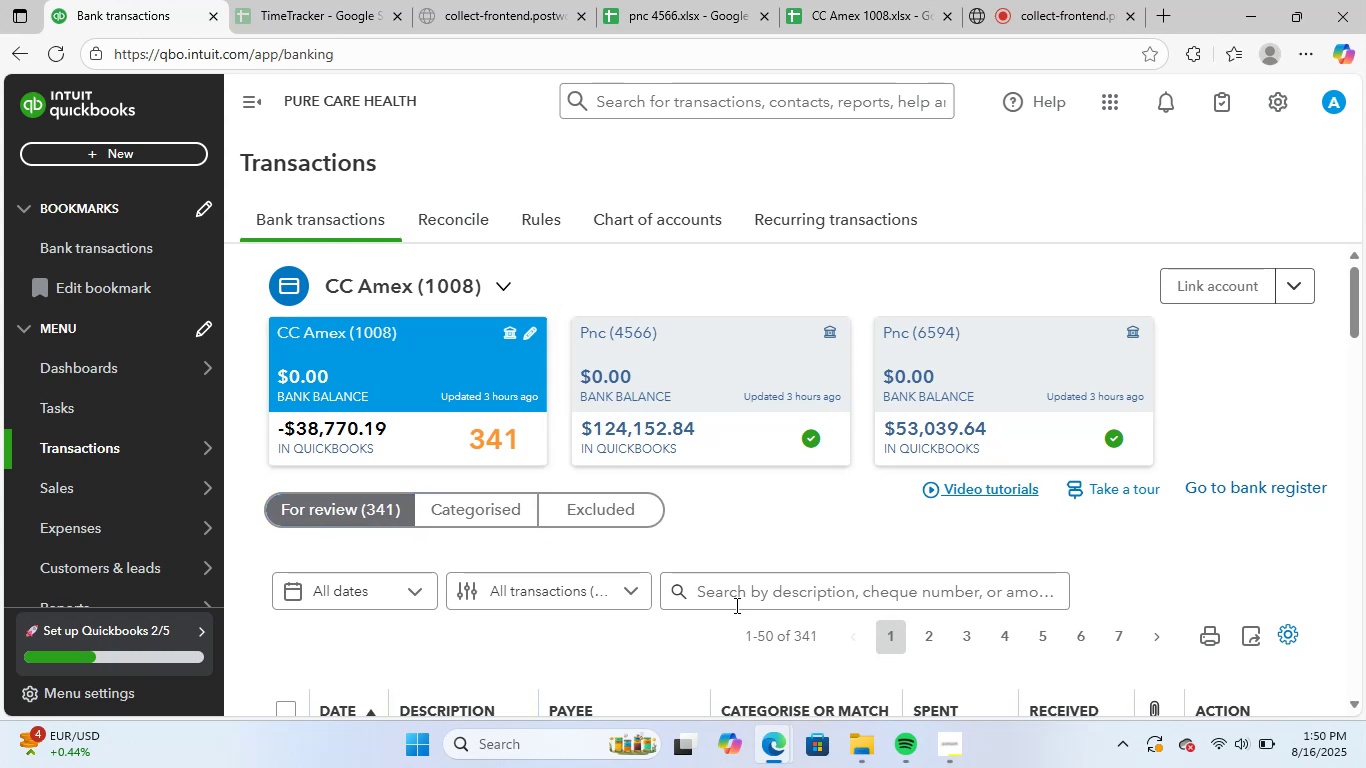 
scroll: coordinate [765, 545], scroll_direction: down, amount: 4.0
 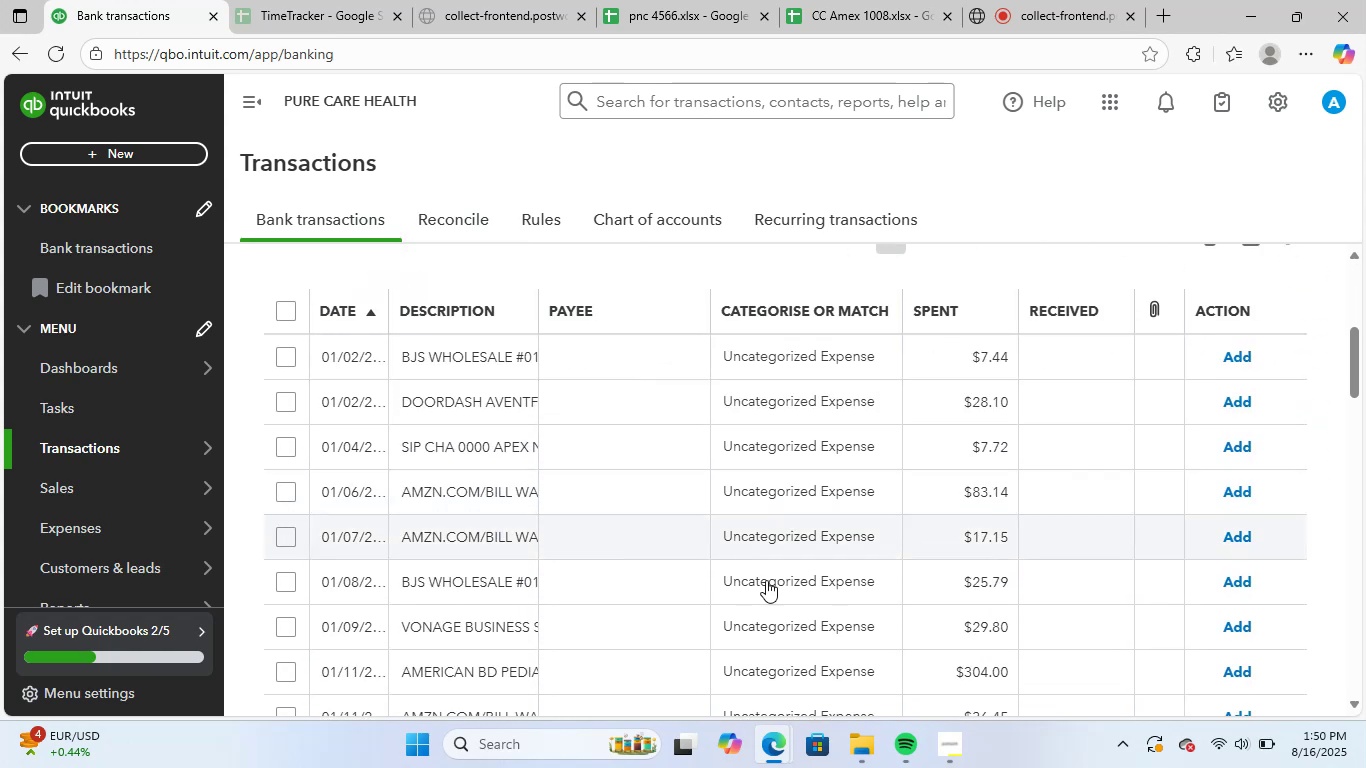 
scroll: coordinate [840, 620], scroll_direction: up, amount: 9.0
 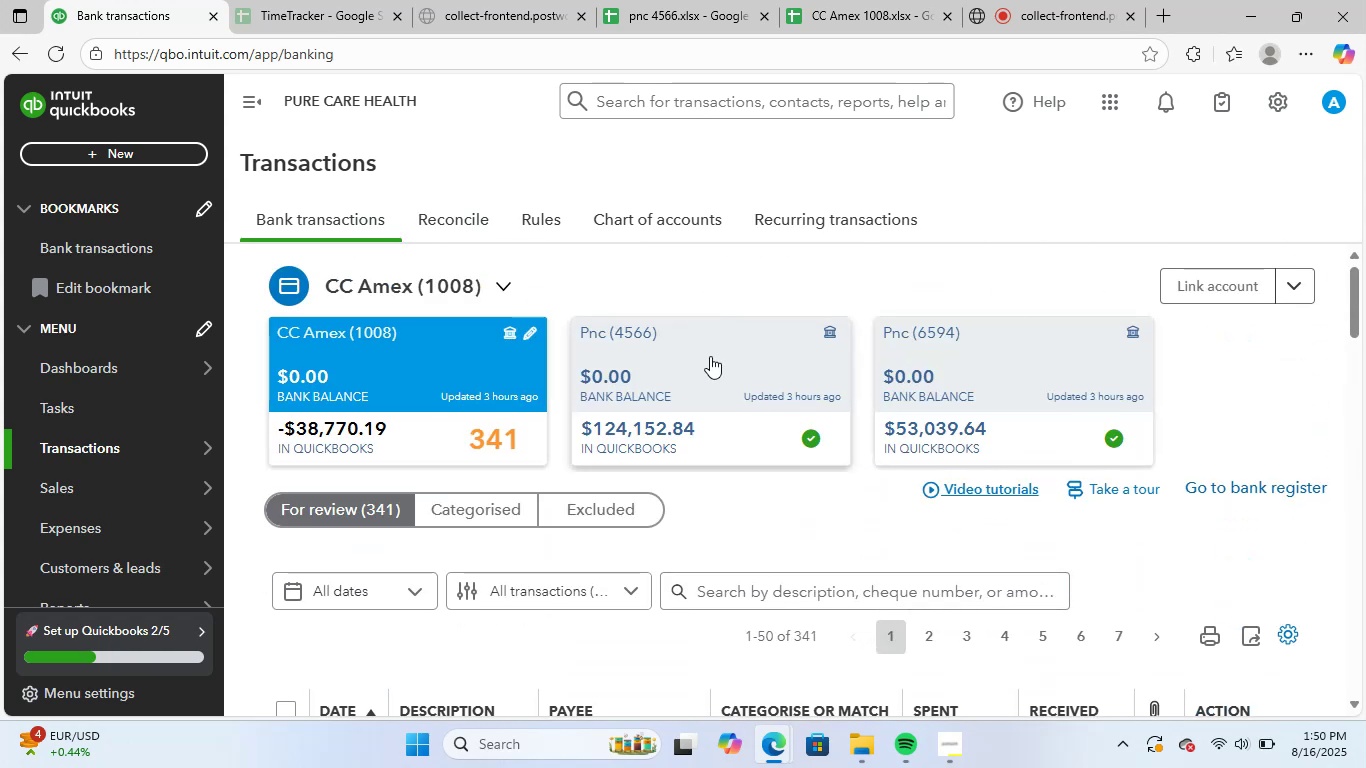 
left_click([708, 352])
 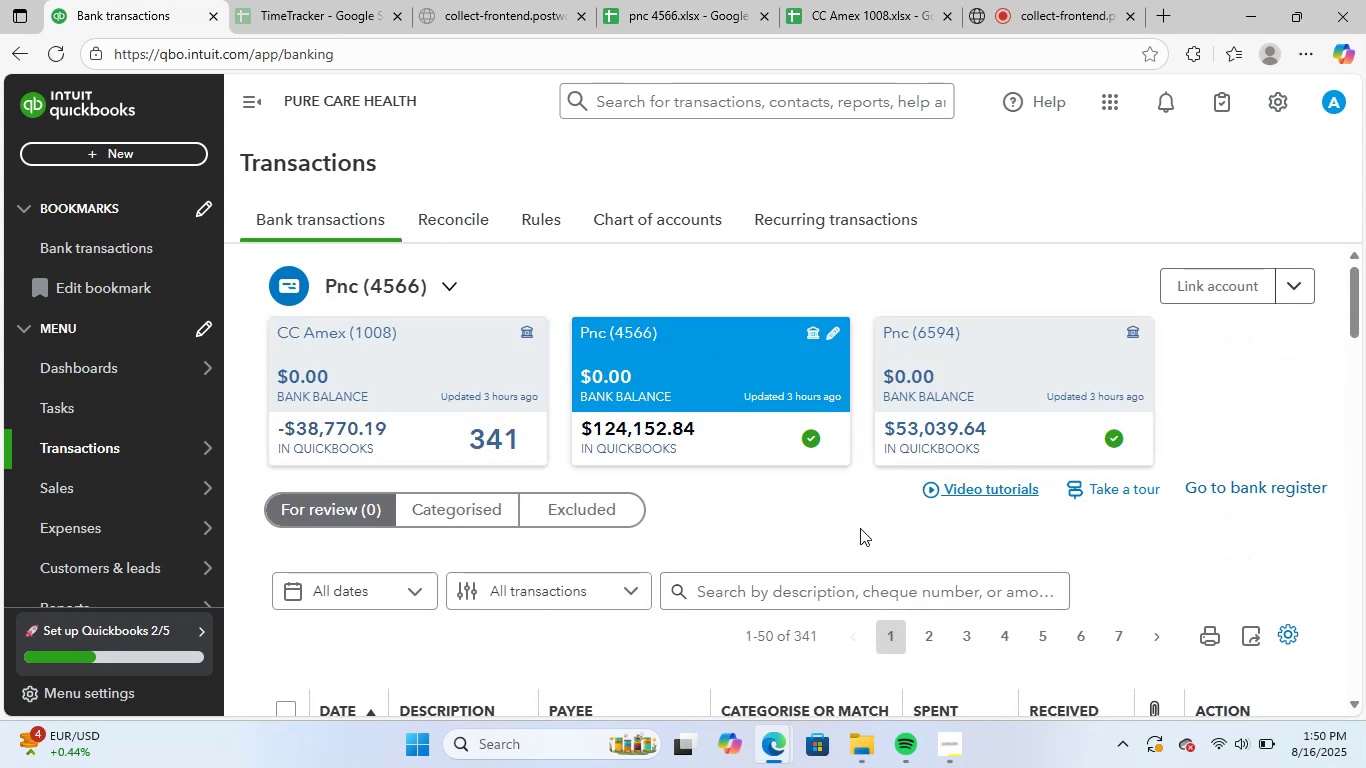 
scroll: coordinate [867, 565], scroll_direction: down, amount: 3.0
 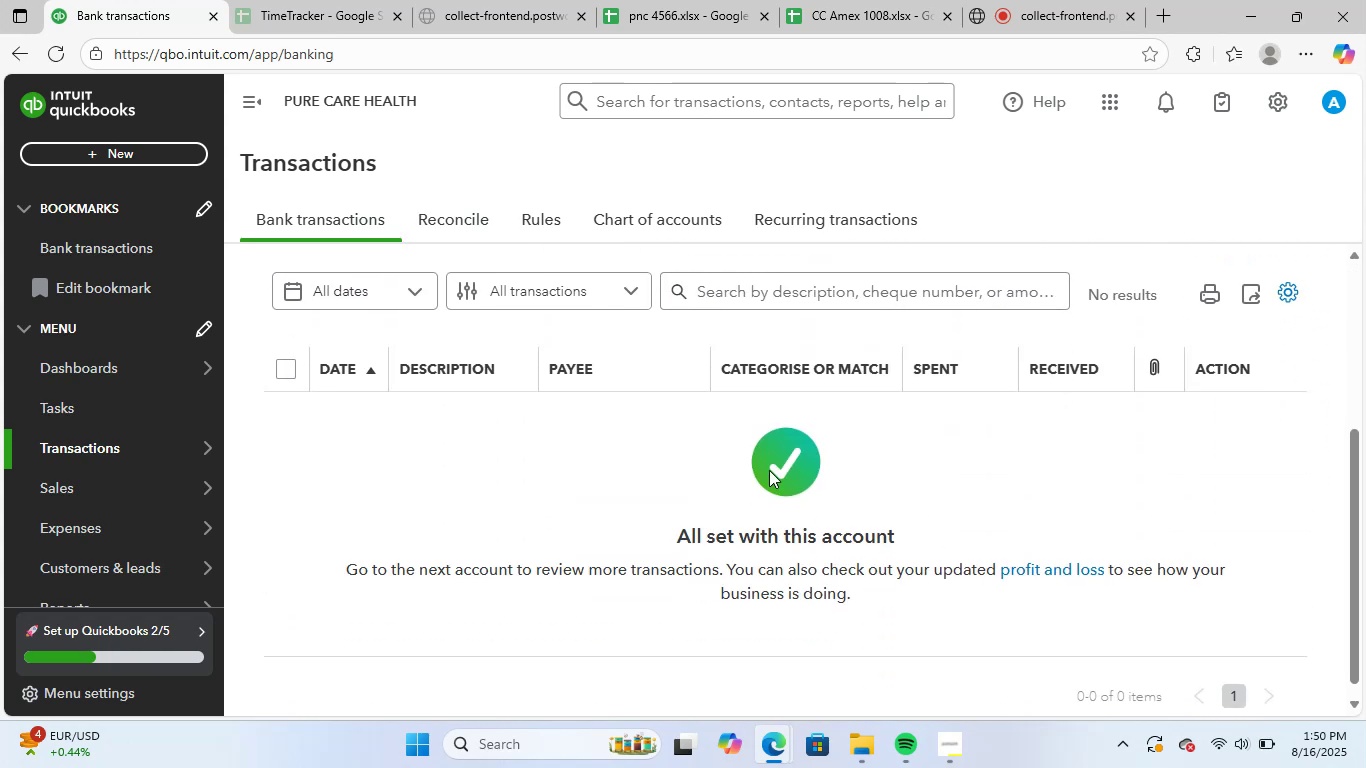 
scroll: coordinate [769, 544], scroll_direction: up, amount: 2.0
 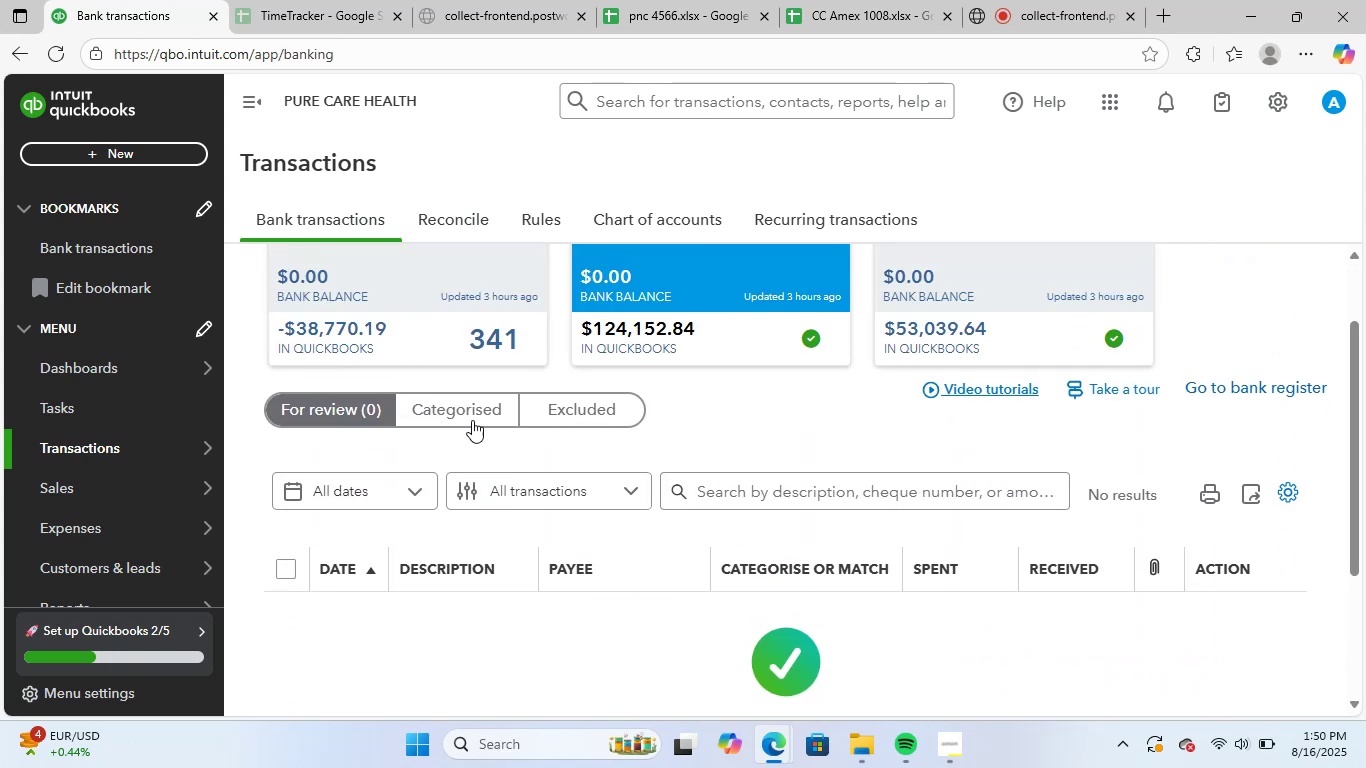 
left_click([468, 404])
 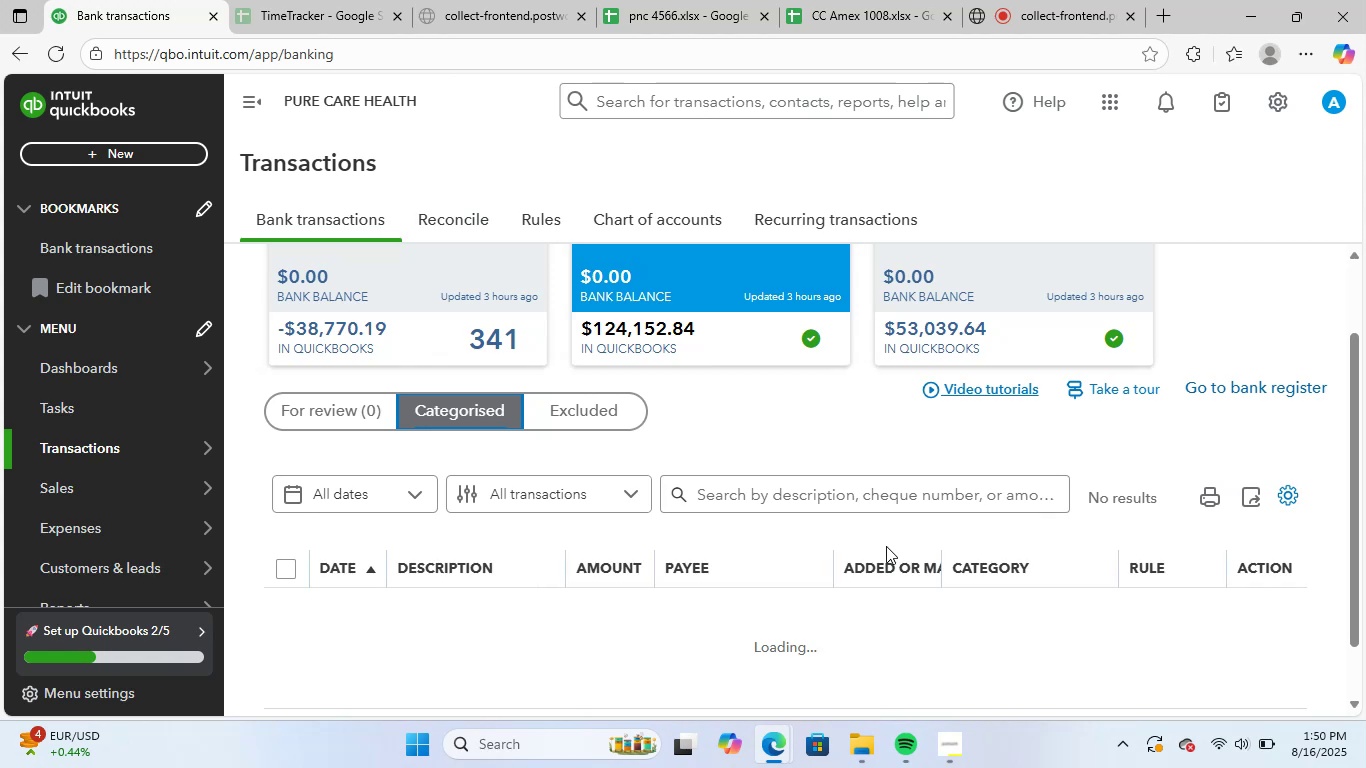 
scroll: coordinate [1051, 563], scroll_direction: down, amount: 2.0
 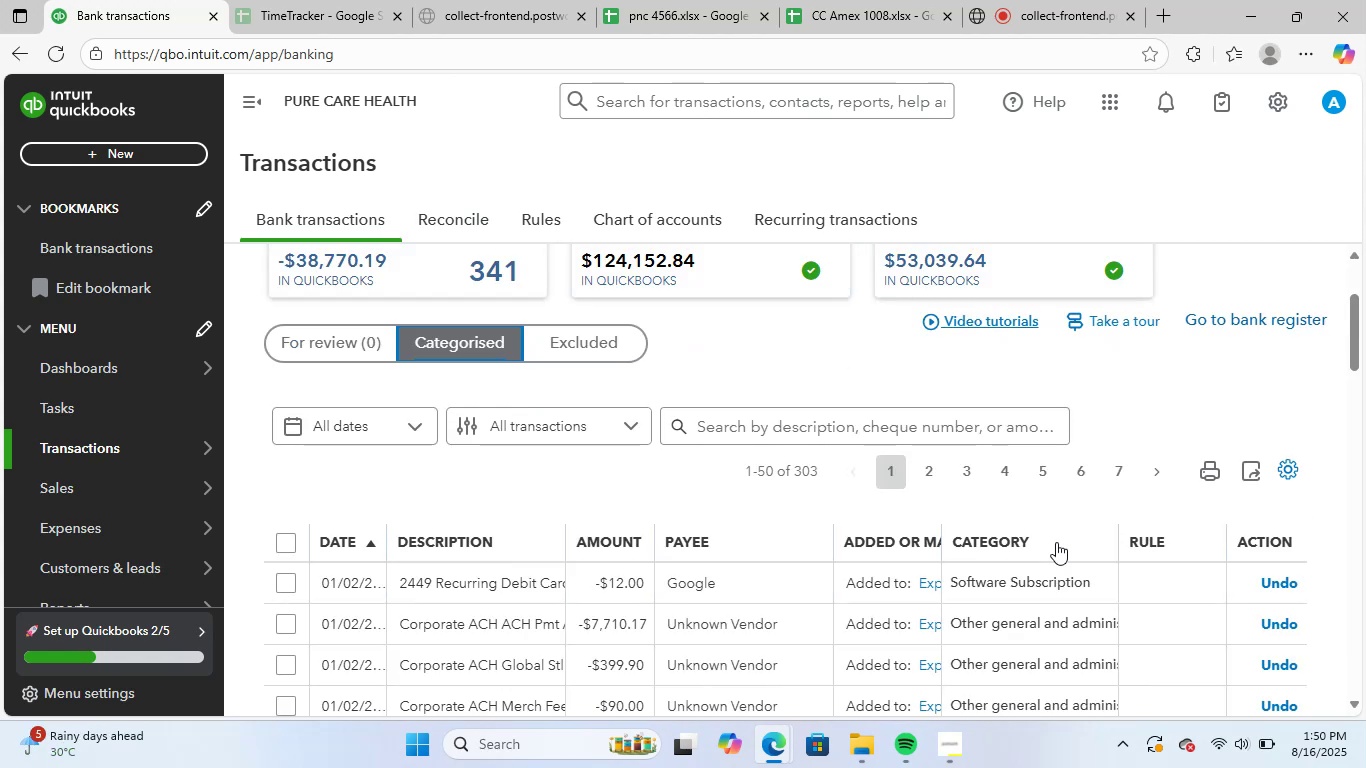 
wait(12.98)
 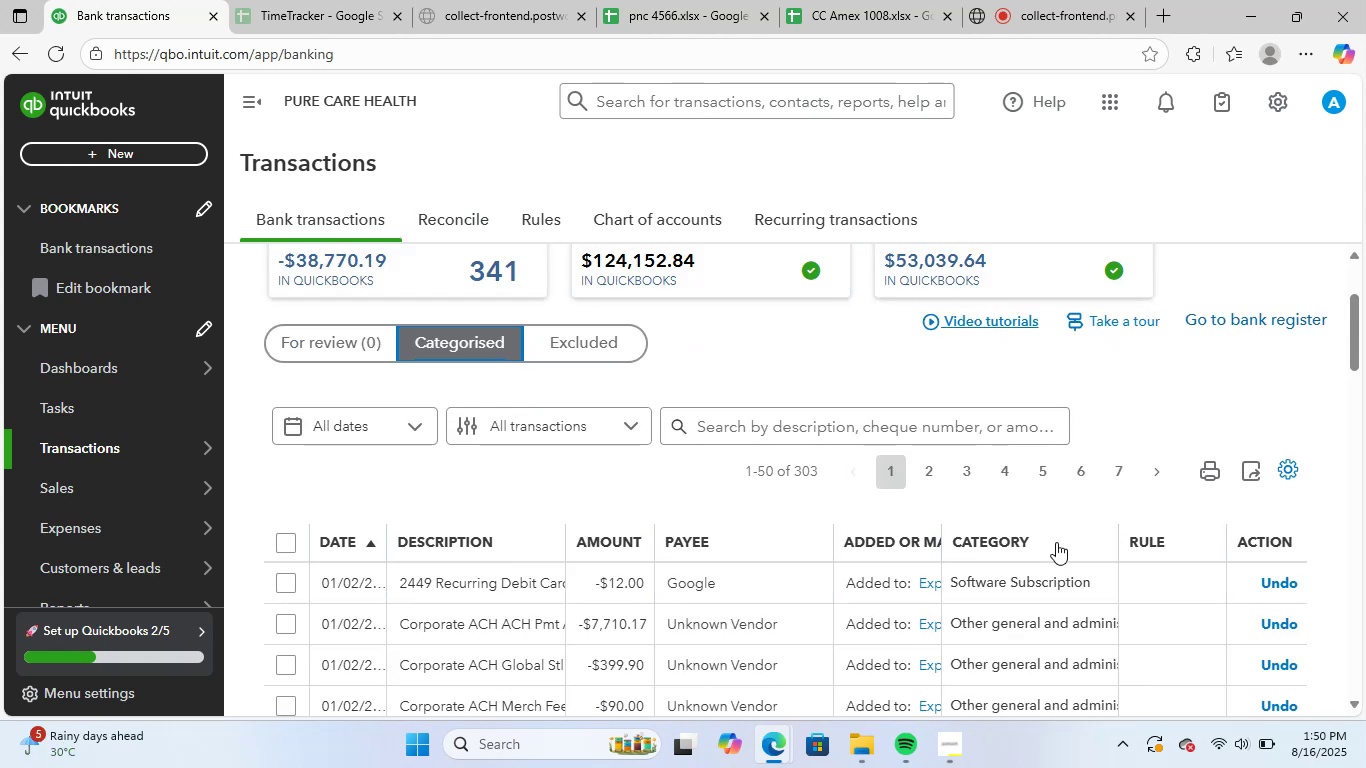 
scroll: coordinate [1158, 520], scroll_direction: down, amount: 11.0
 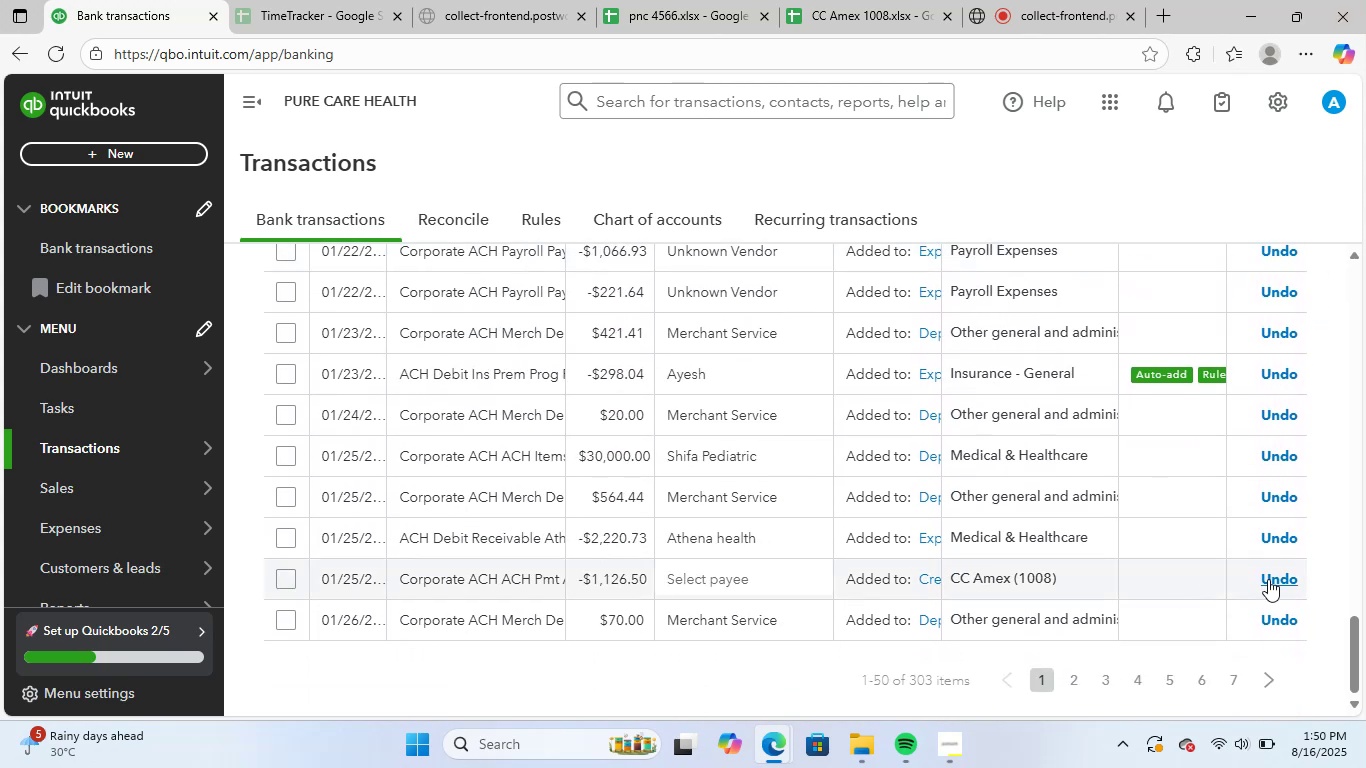 
left_click([1282, 577])
 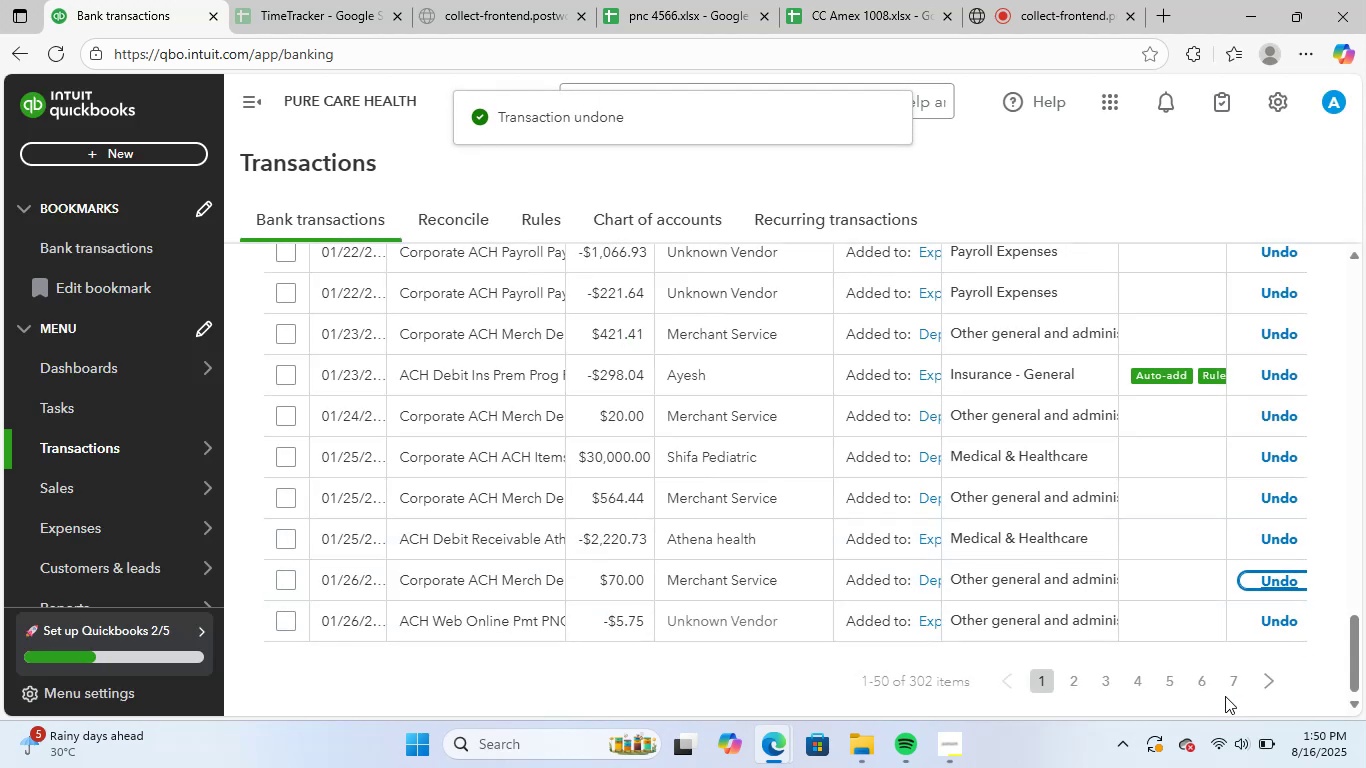 
wait(5.01)
 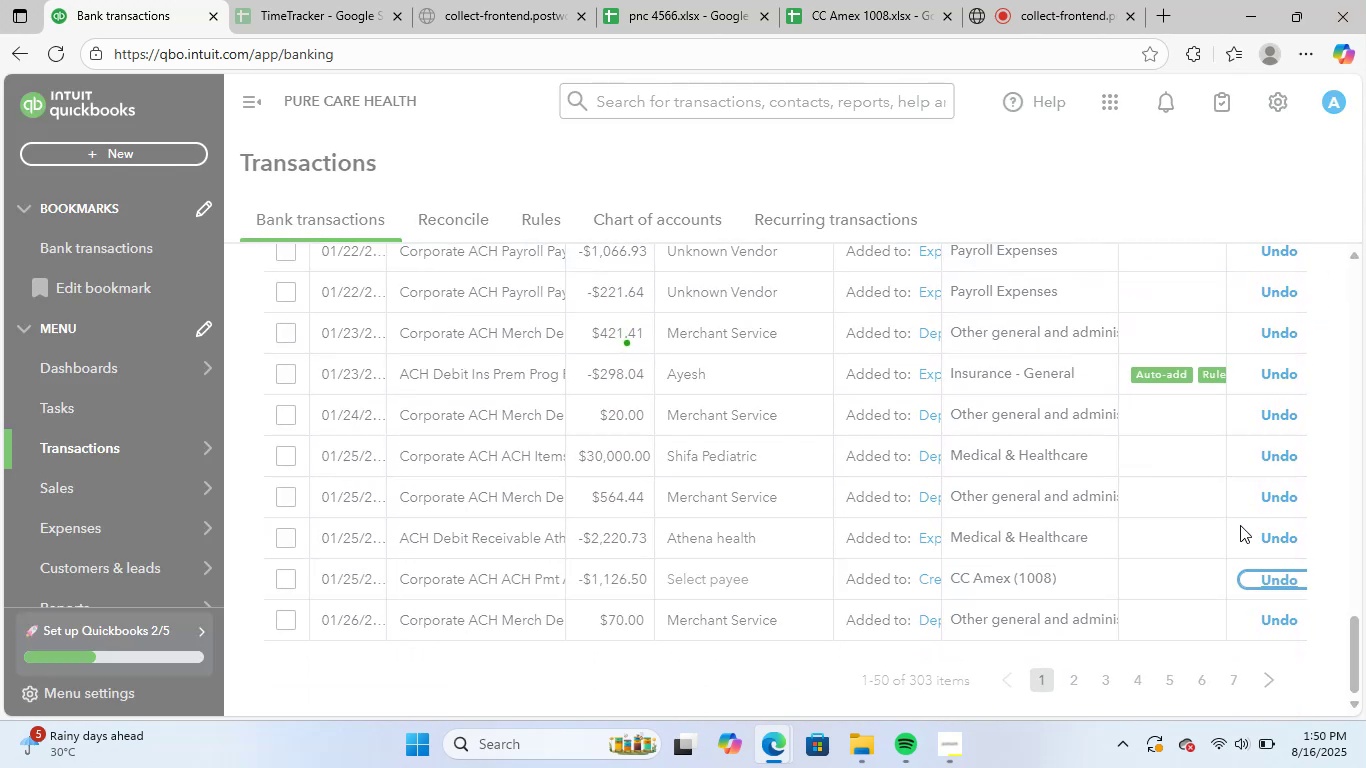 
left_click([1275, 676])
 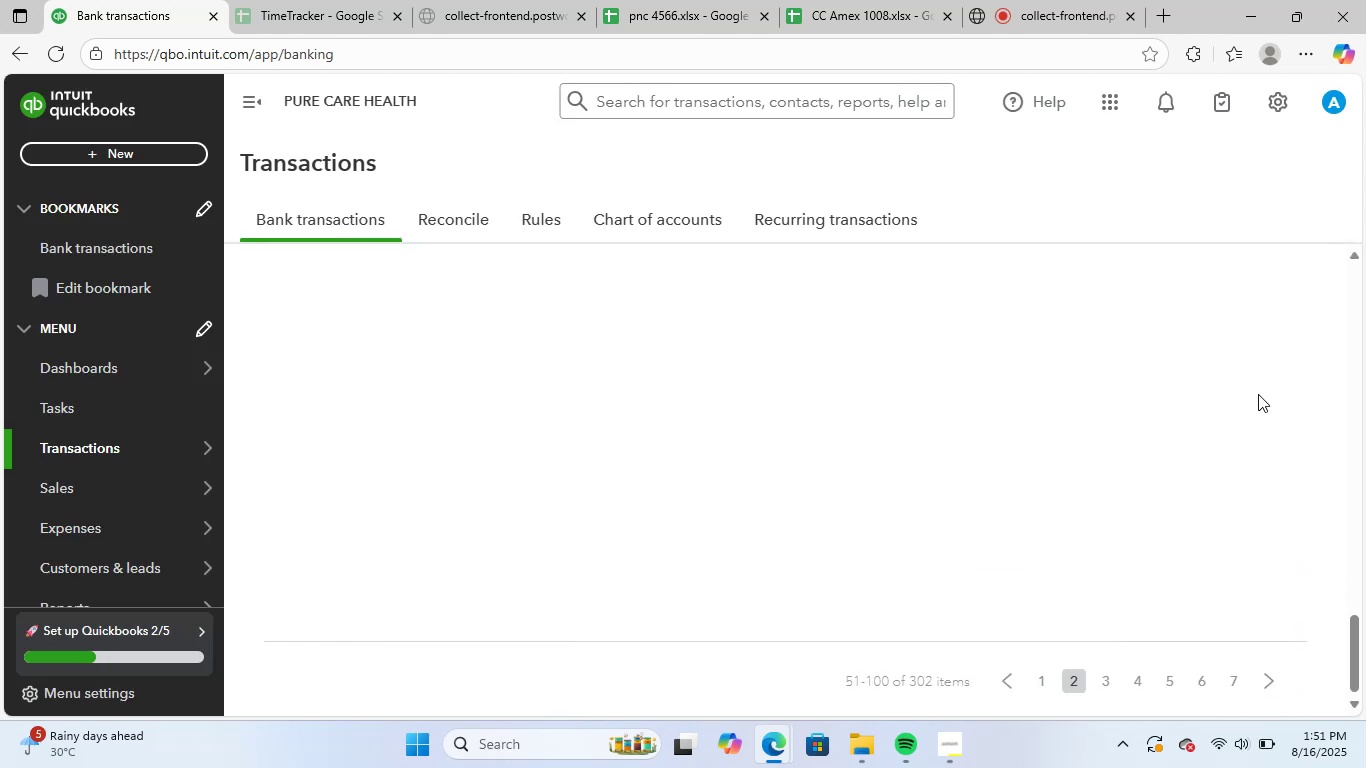 
wait(5.25)
 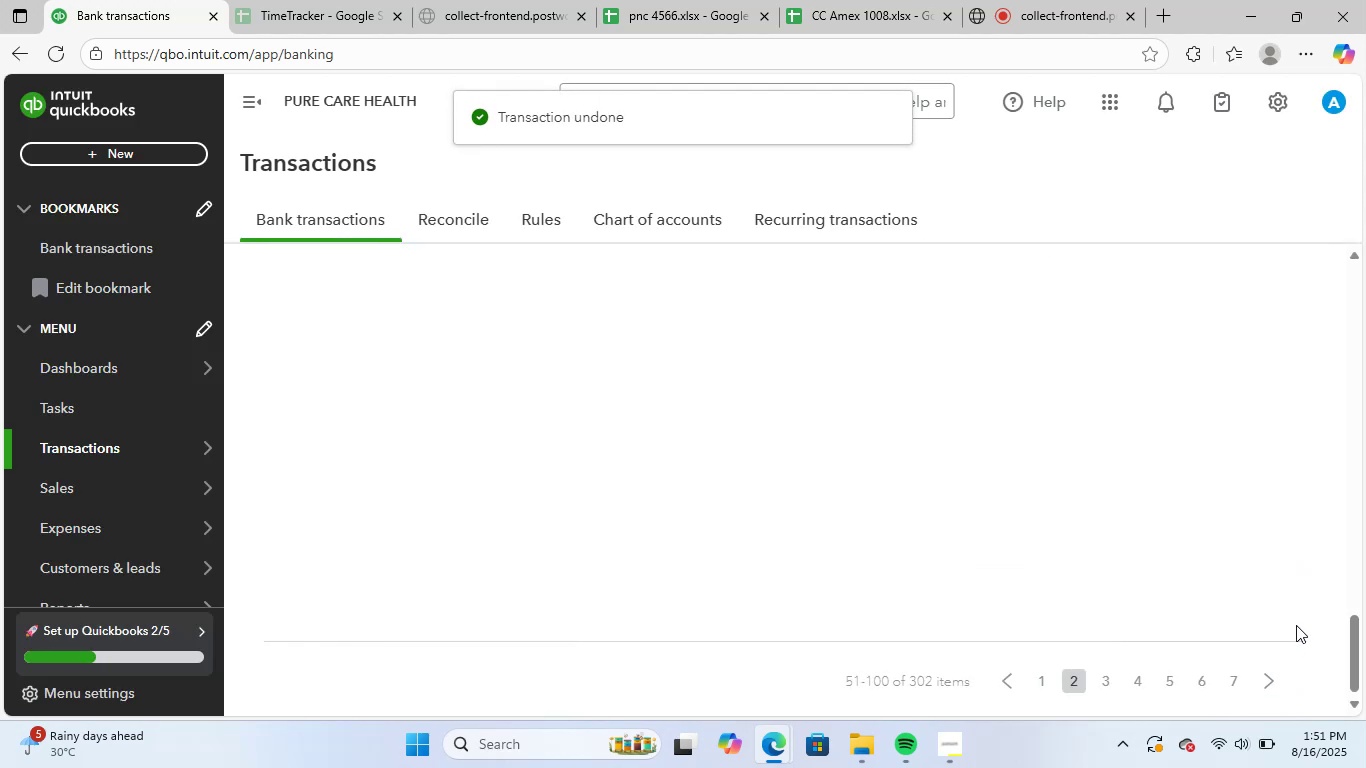 
scroll: coordinate [1260, 553], scroll_direction: up, amount: 20.0
 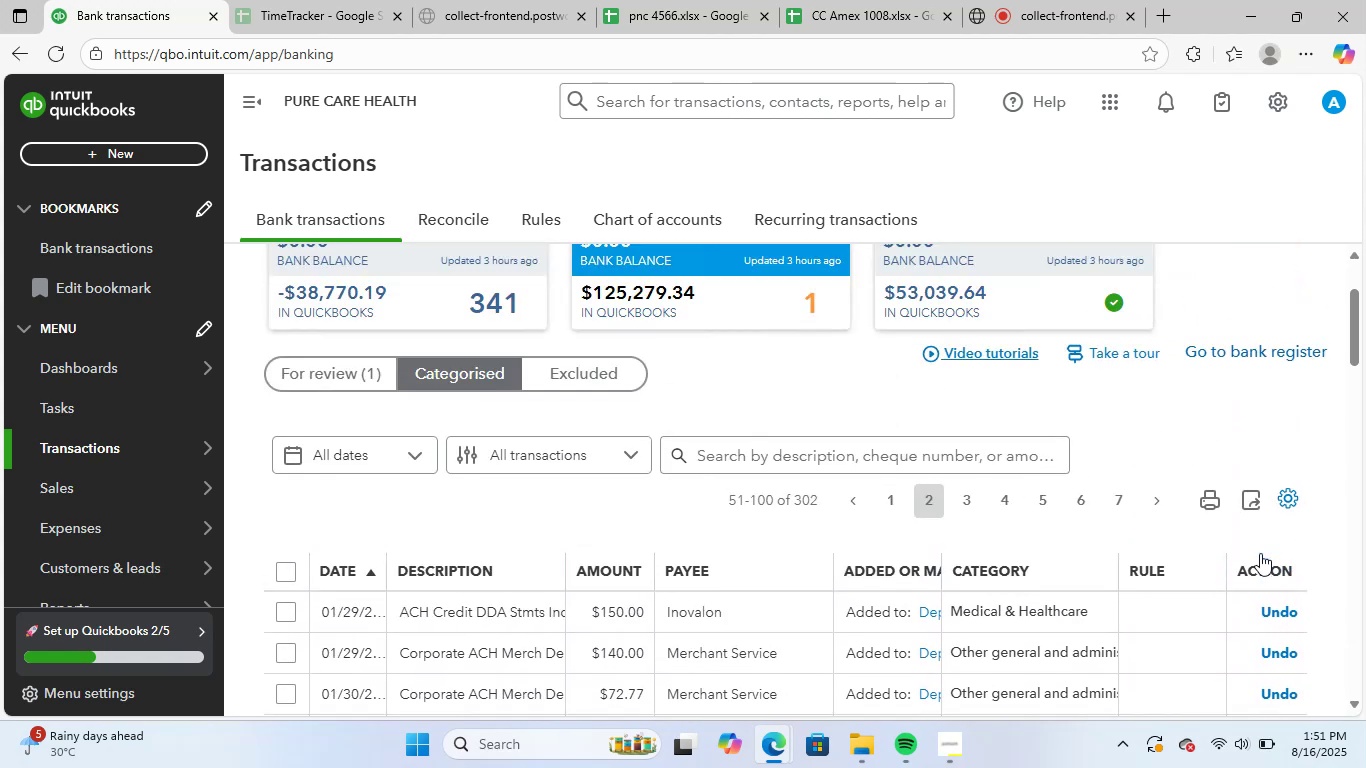 
scroll: coordinate [1260, 553], scroll_direction: down, amount: 15.0
 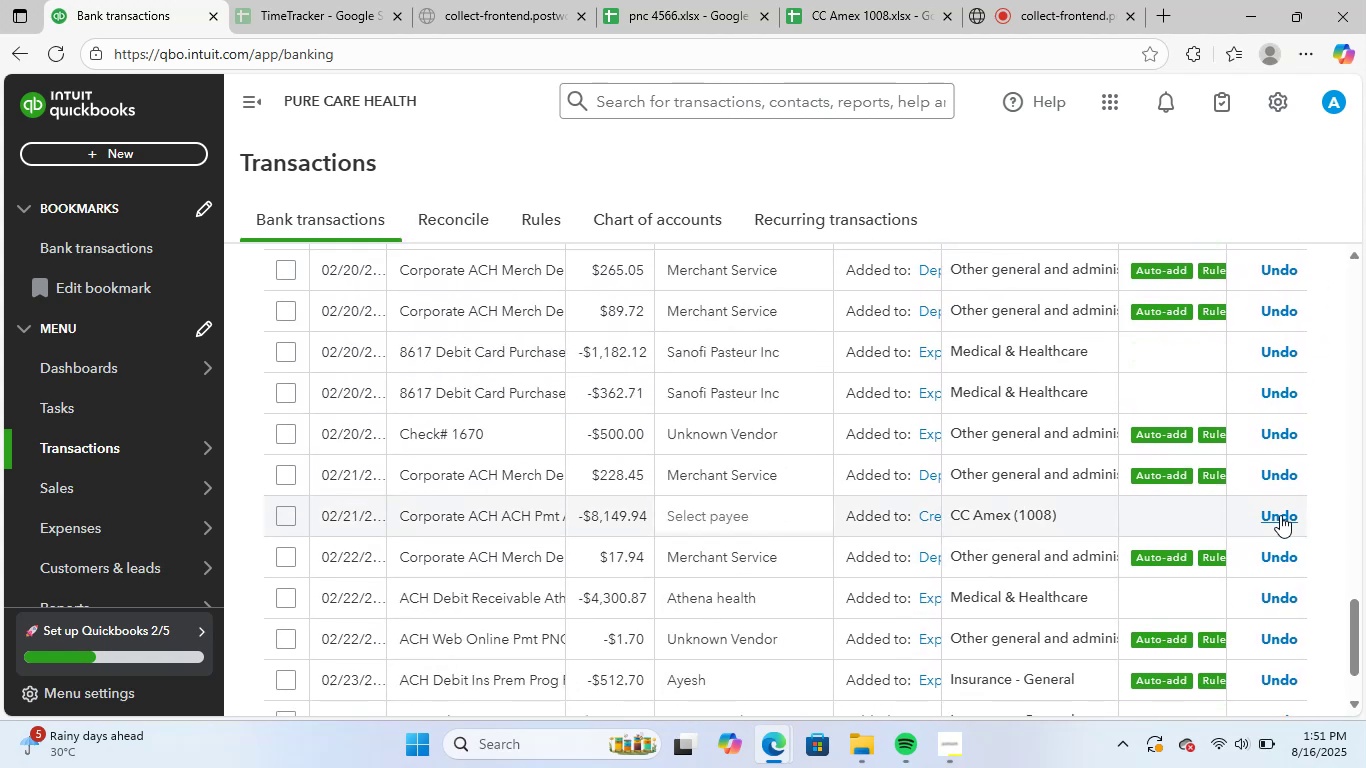 
left_click([1285, 510])
 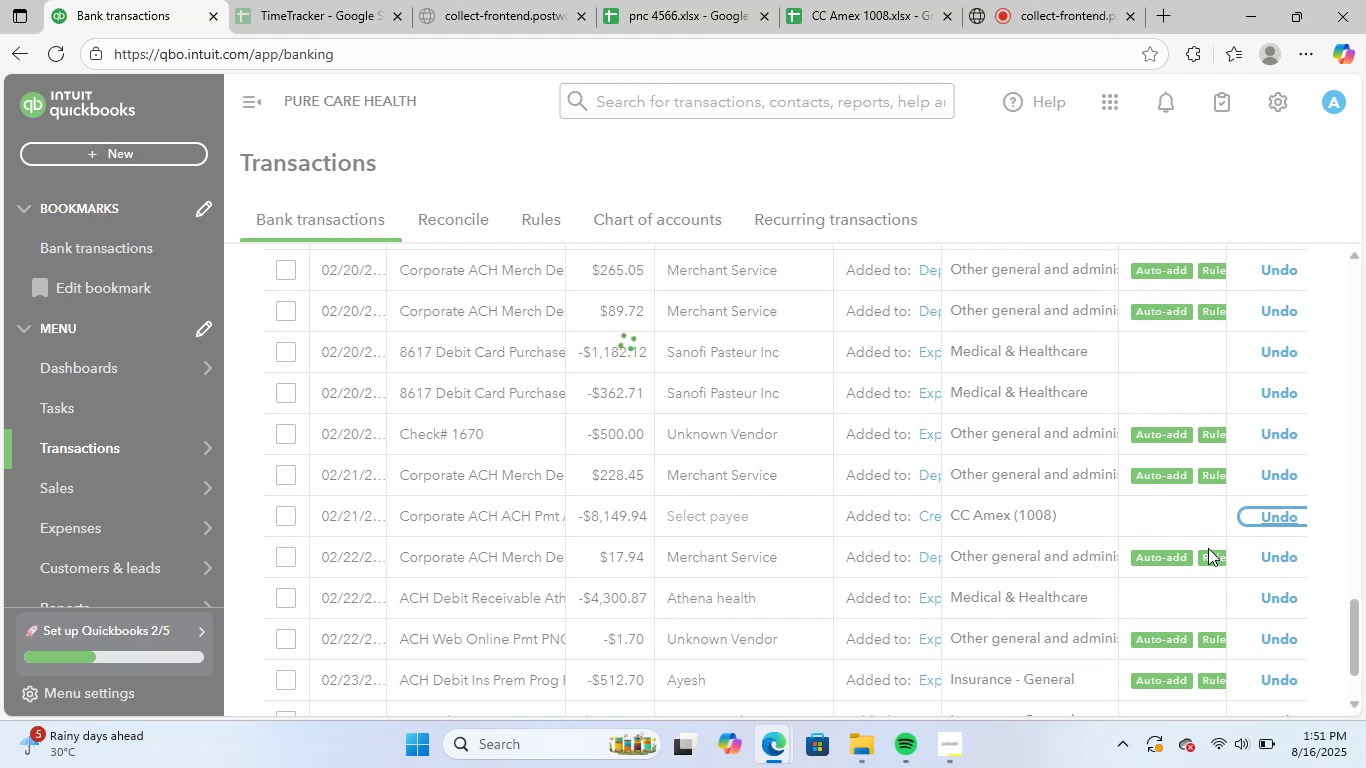 
wait(5.26)
 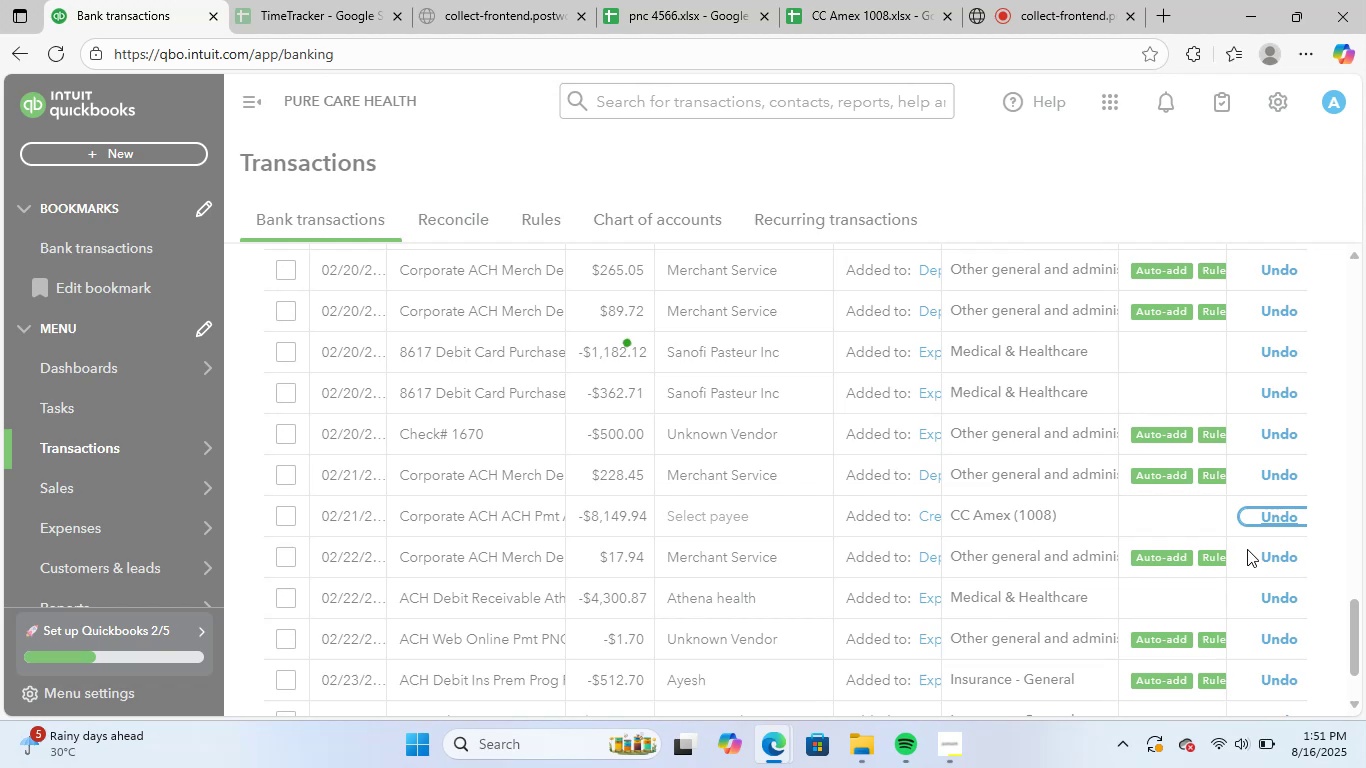 
scroll: coordinate [1208, 548], scroll_direction: down, amount: 3.0
 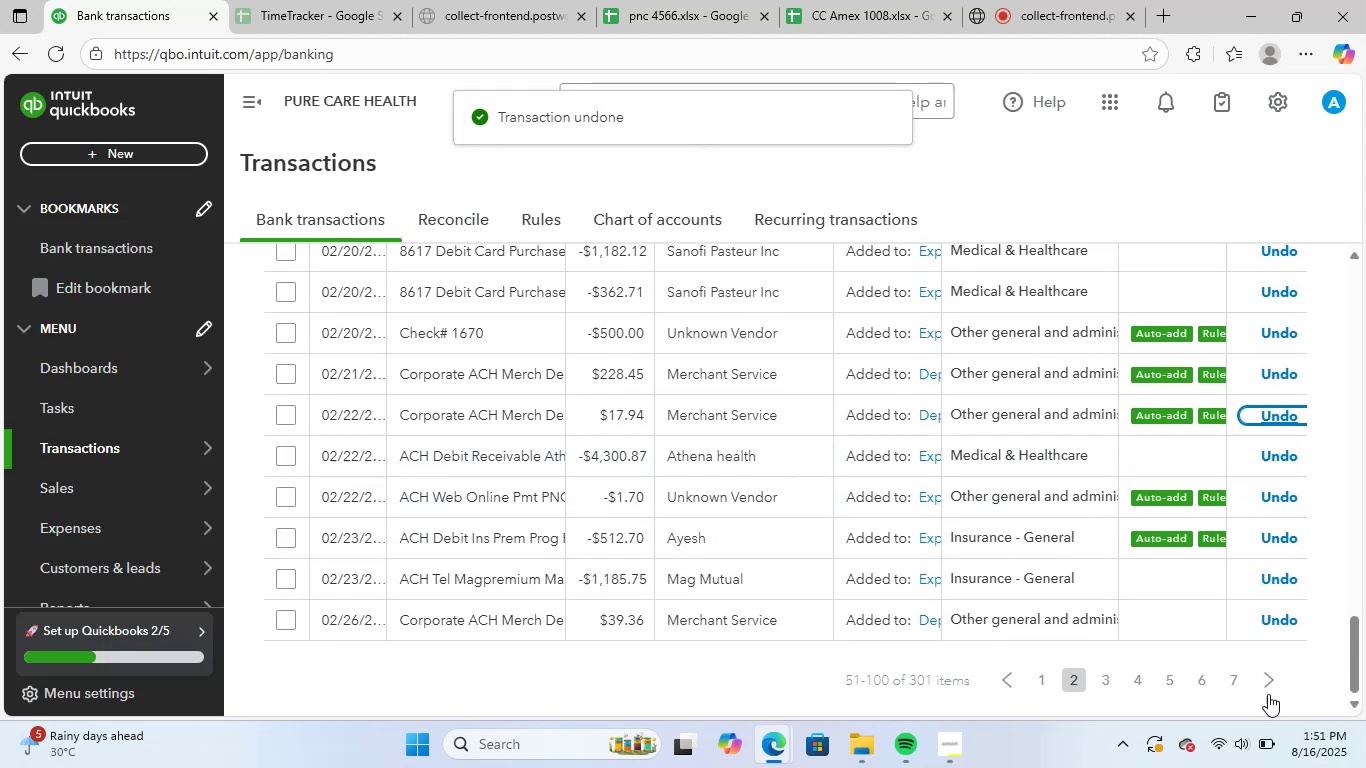 
left_click([1272, 686])
 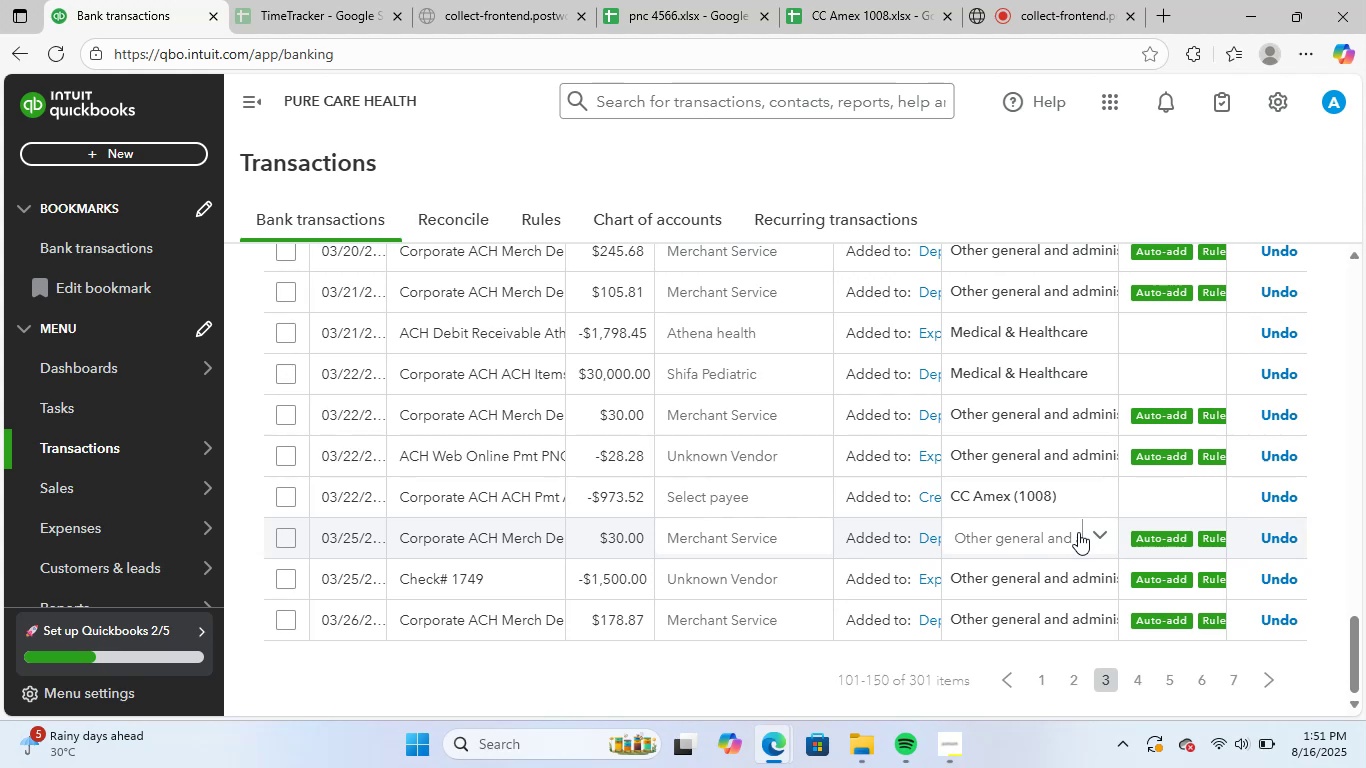 
wait(21.74)
 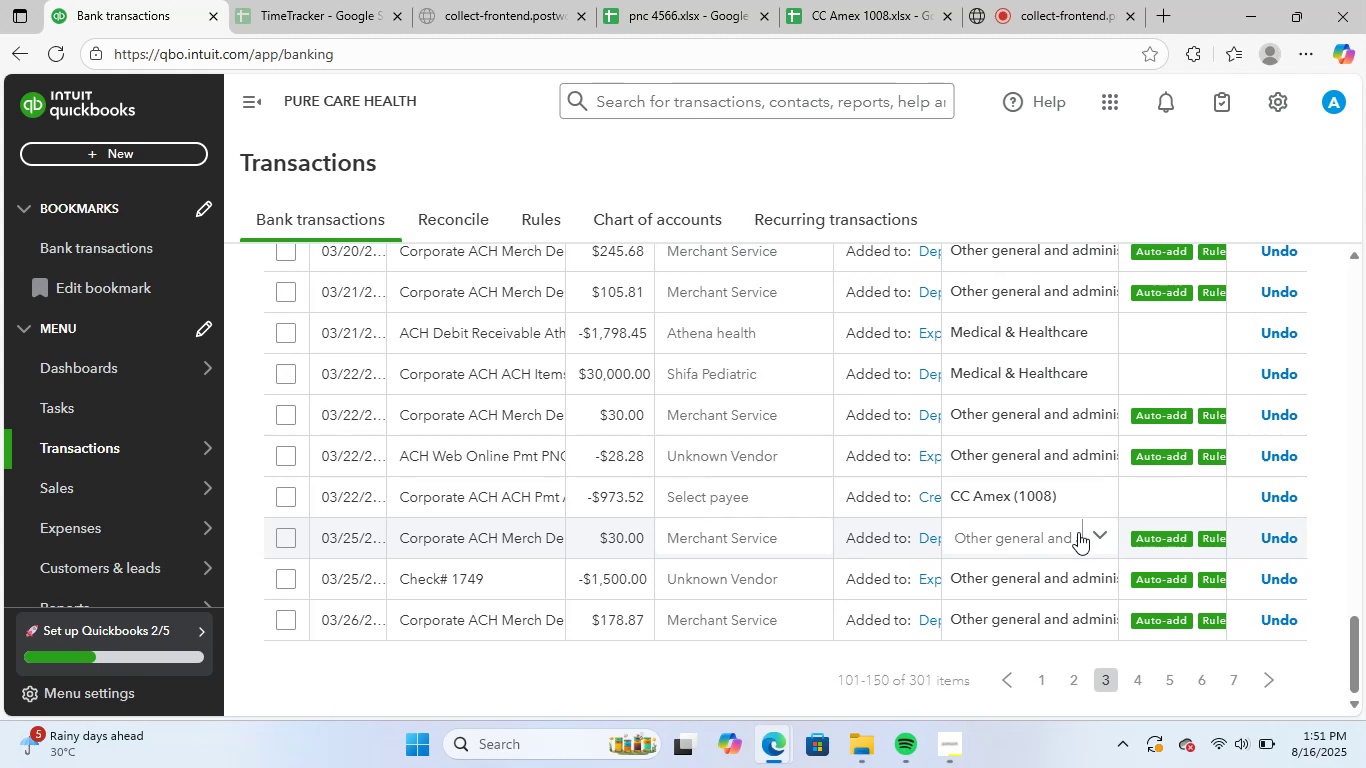 
left_click([1293, 498])
 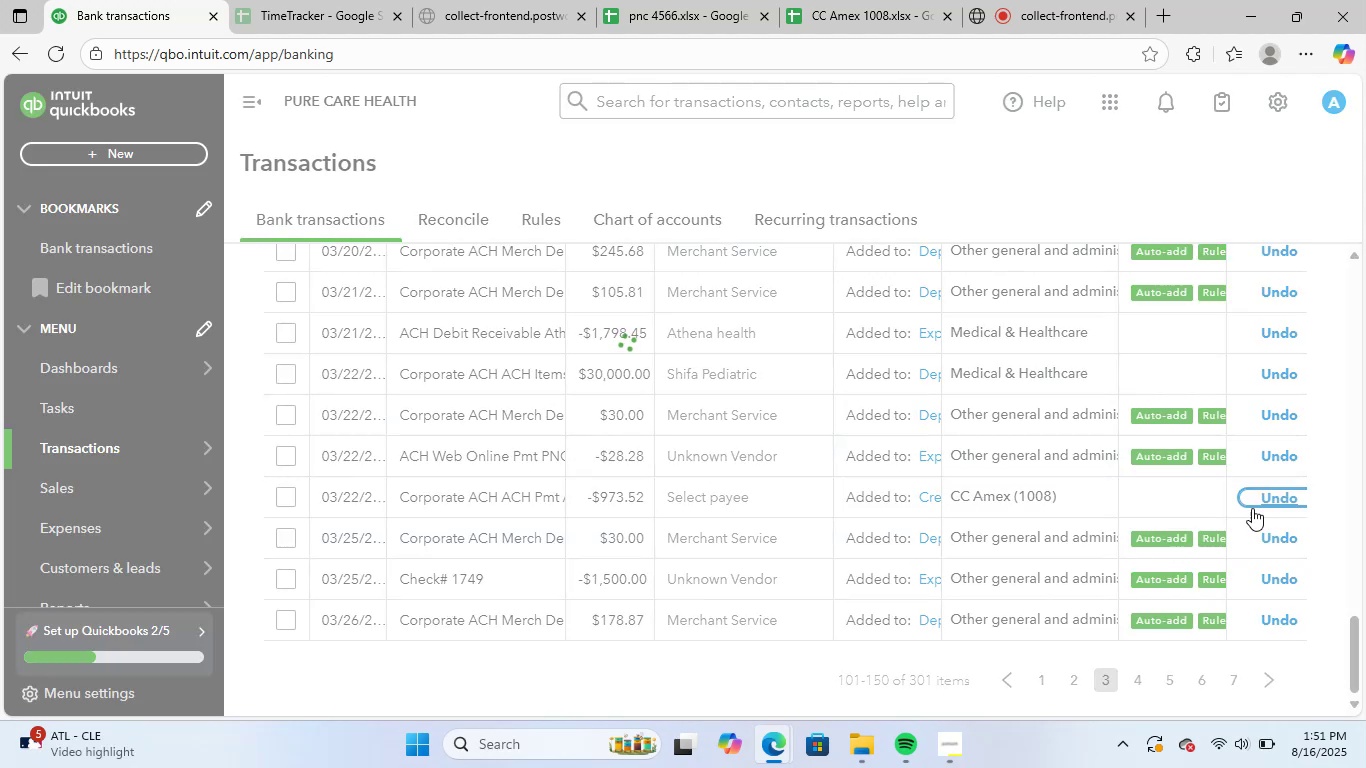 
scroll: coordinate [1176, 522], scroll_direction: up, amount: 7.0
 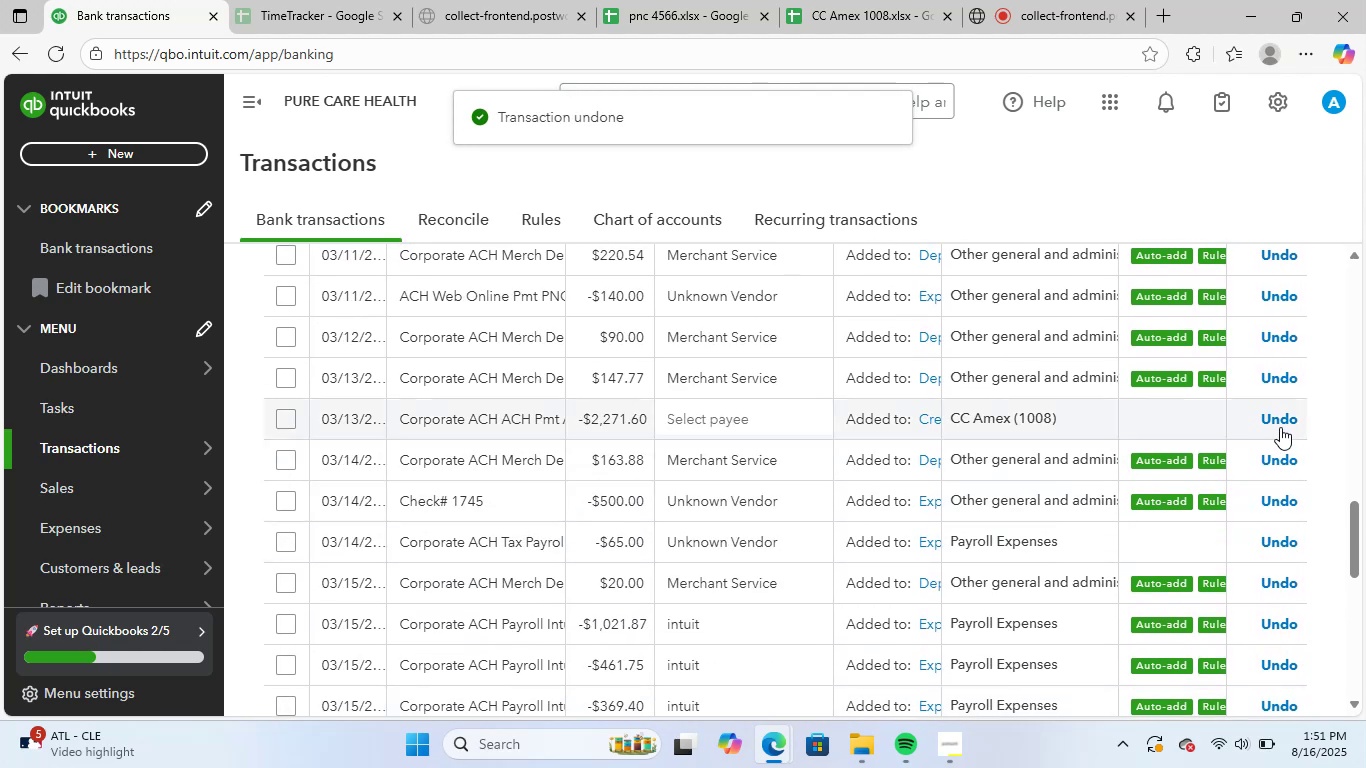 
left_click([1287, 419])
 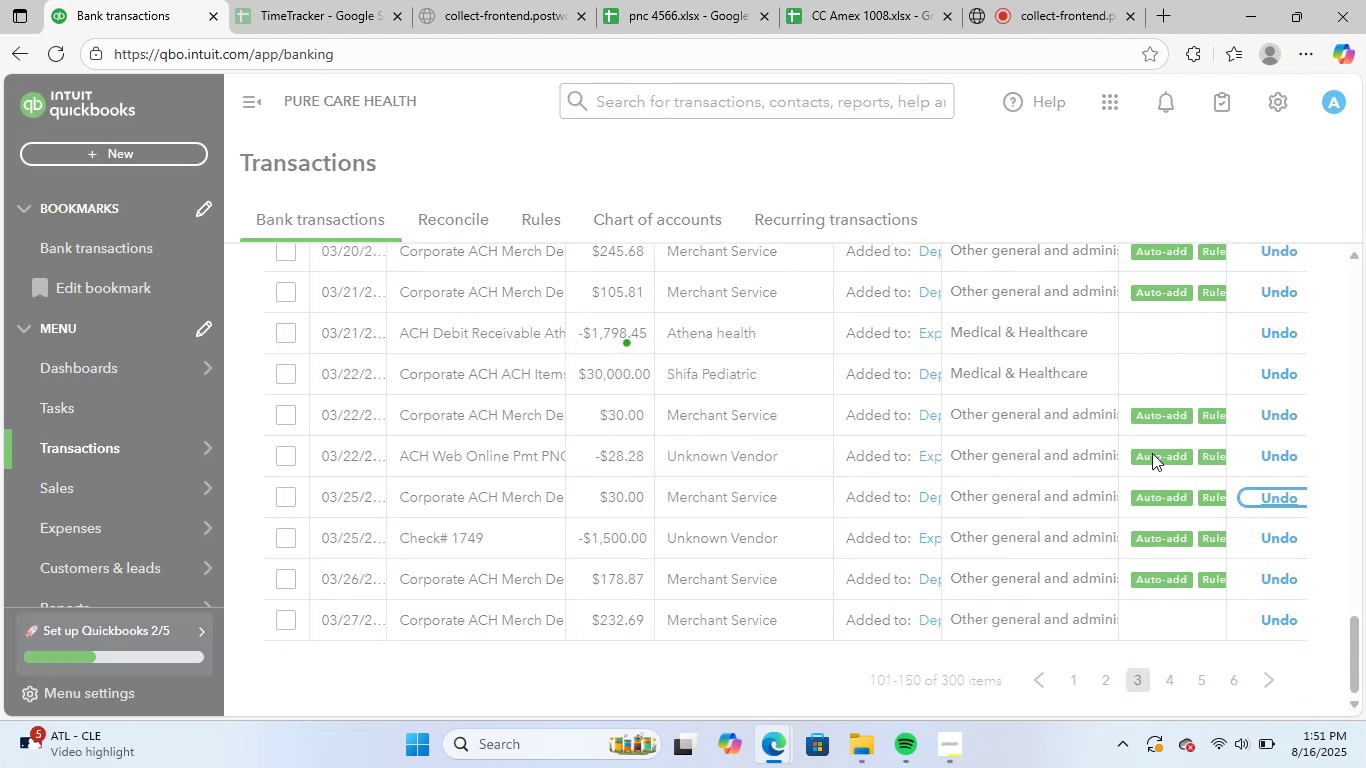 
scroll: coordinate [1186, 543], scroll_direction: up, amount: 10.0
 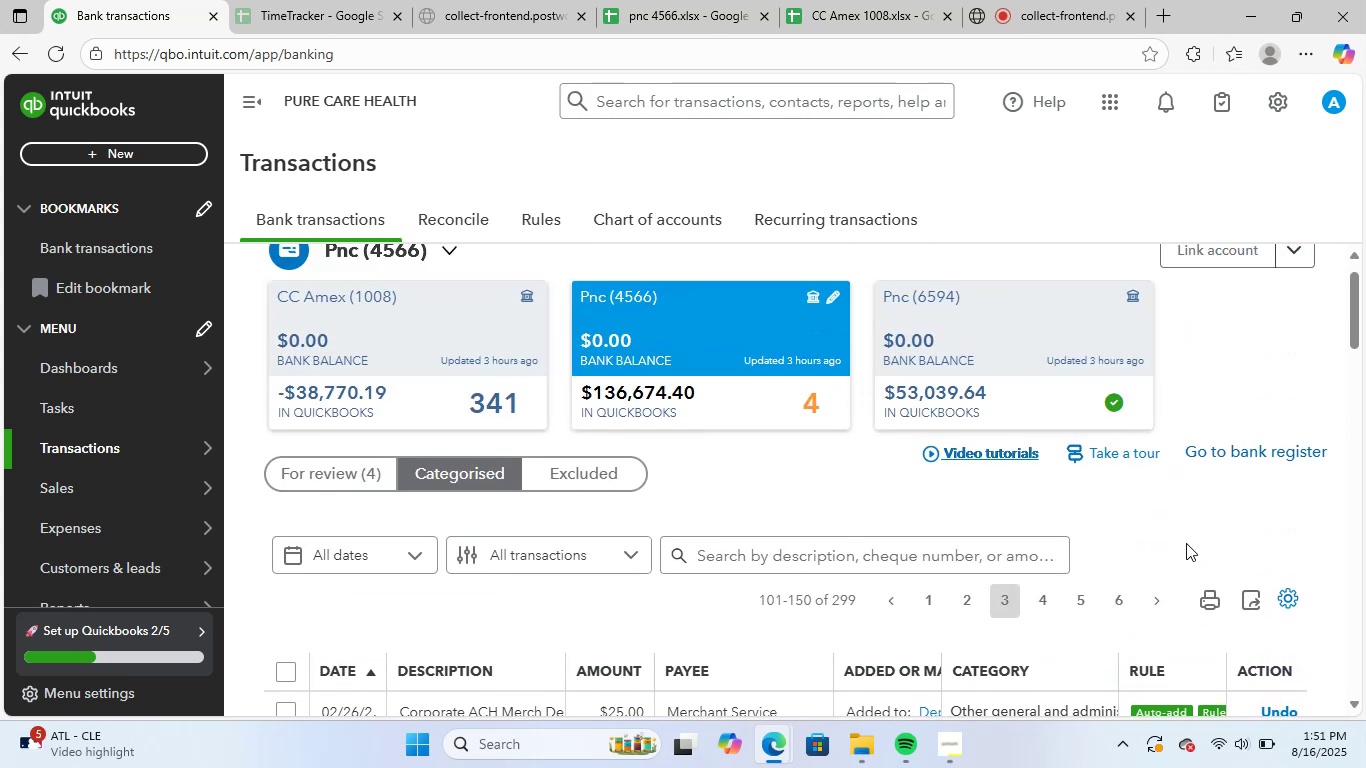 
scroll: coordinate [1186, 543], scroll_direction: down, amount: 1.0
 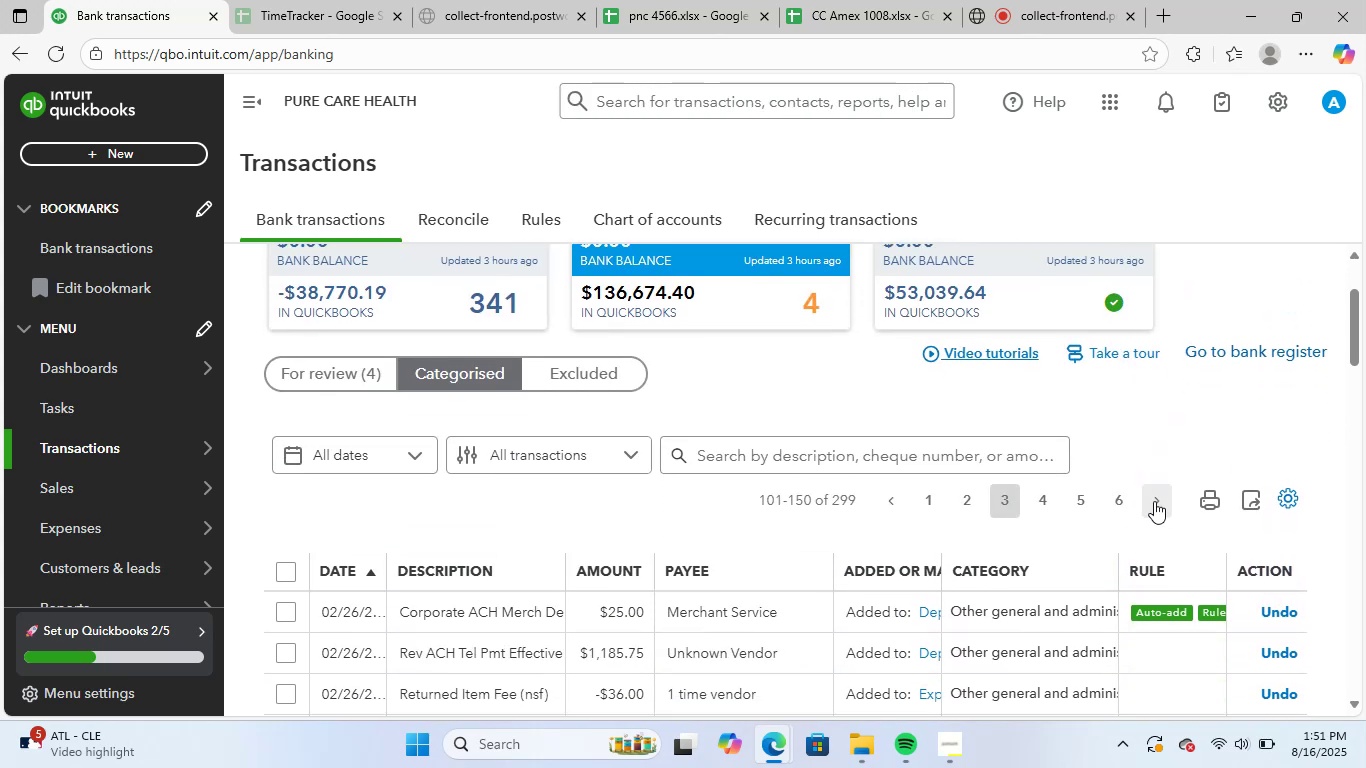 
left_click([1153, 499])
 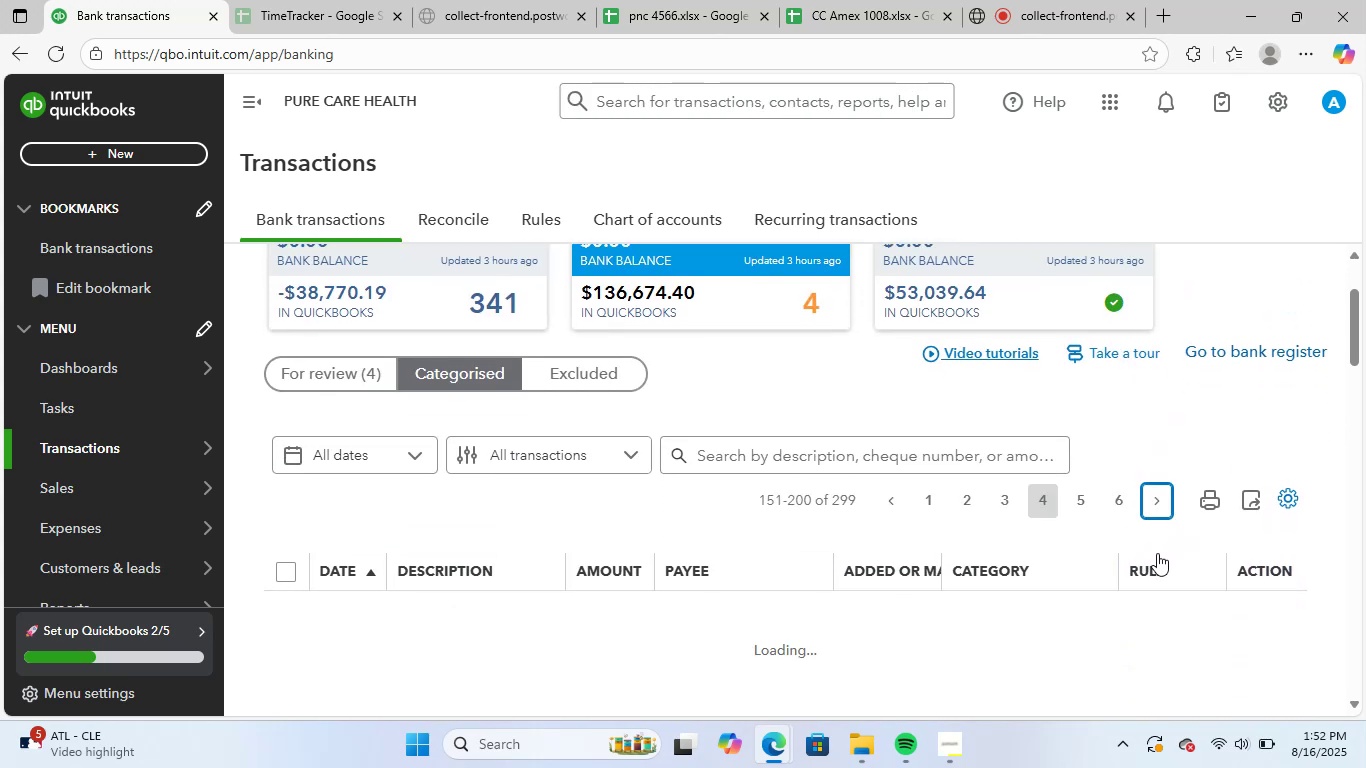 
wait(6.02)
 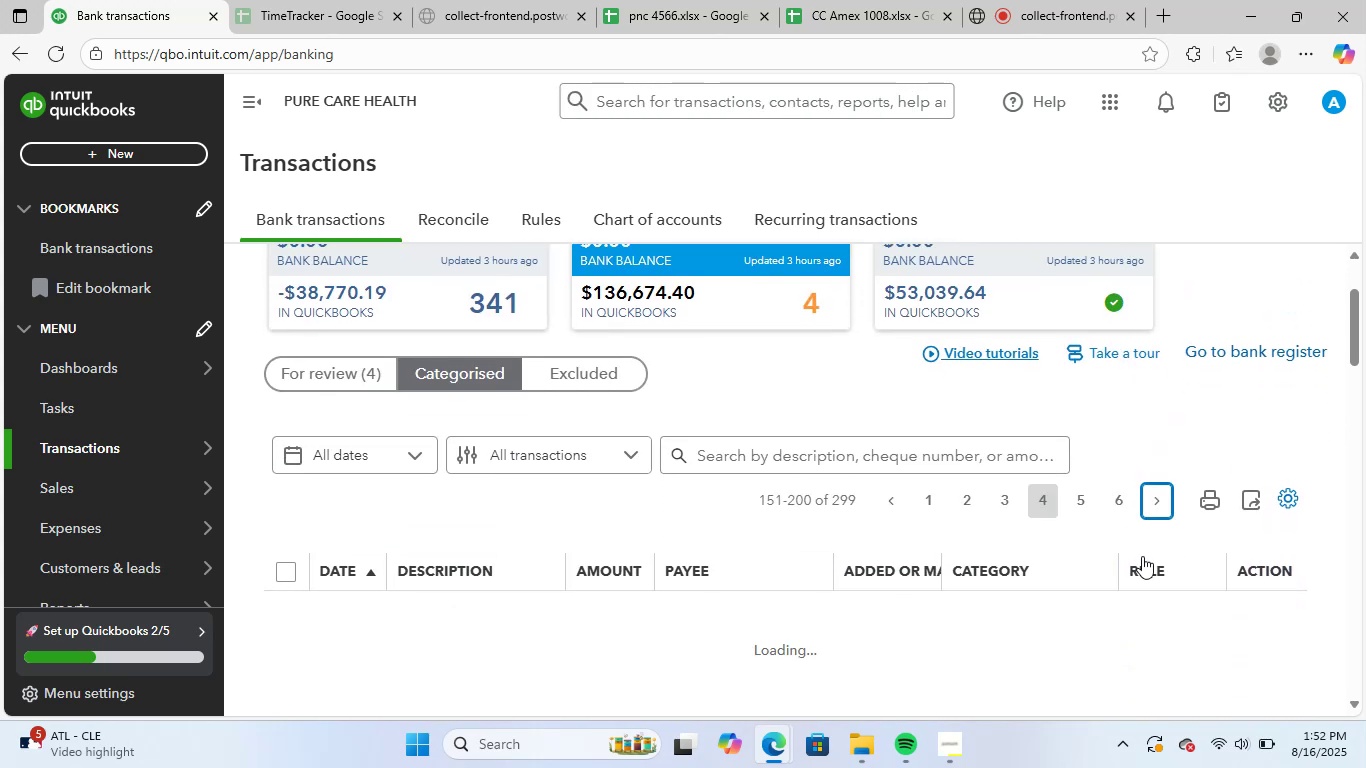 
scroll: coordinate [1236, 532], scroll_direction: down, amount: 17.0
 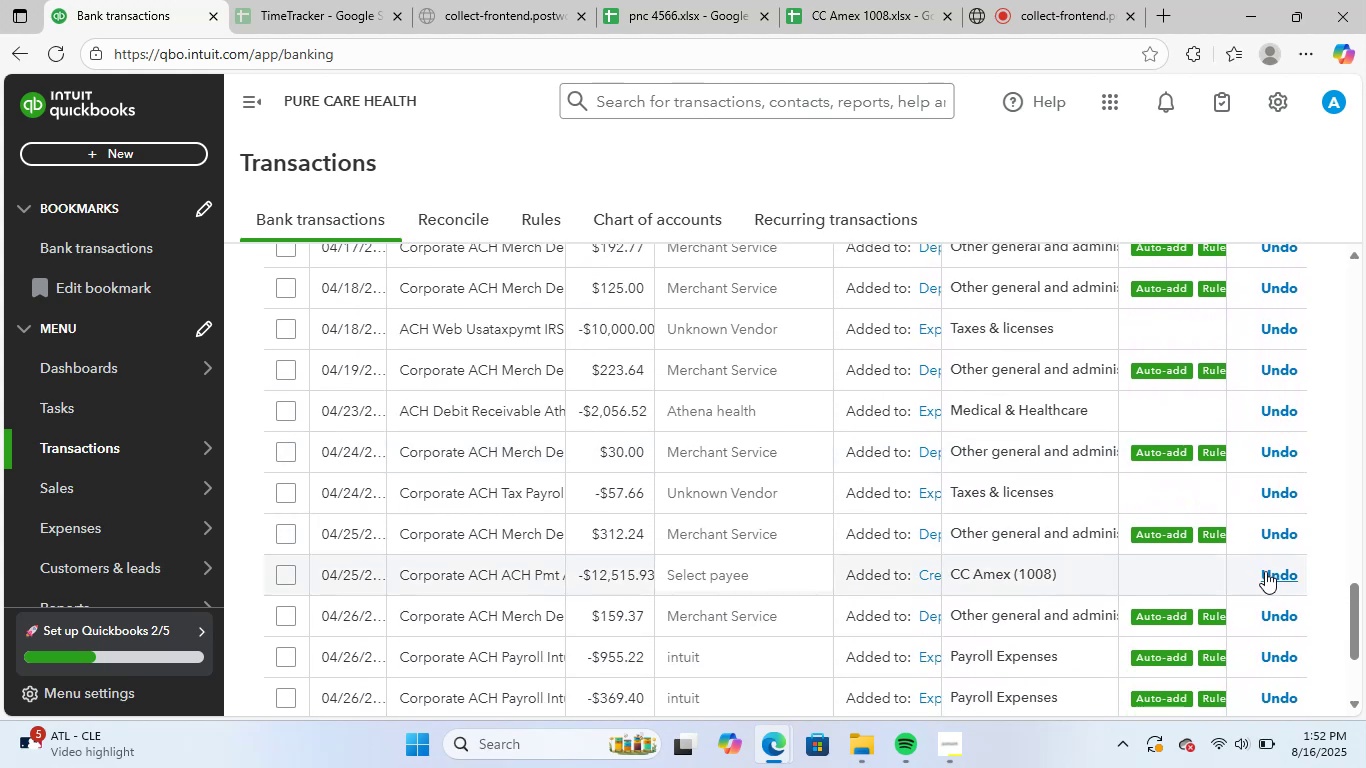 
left_click([1266, 571])
 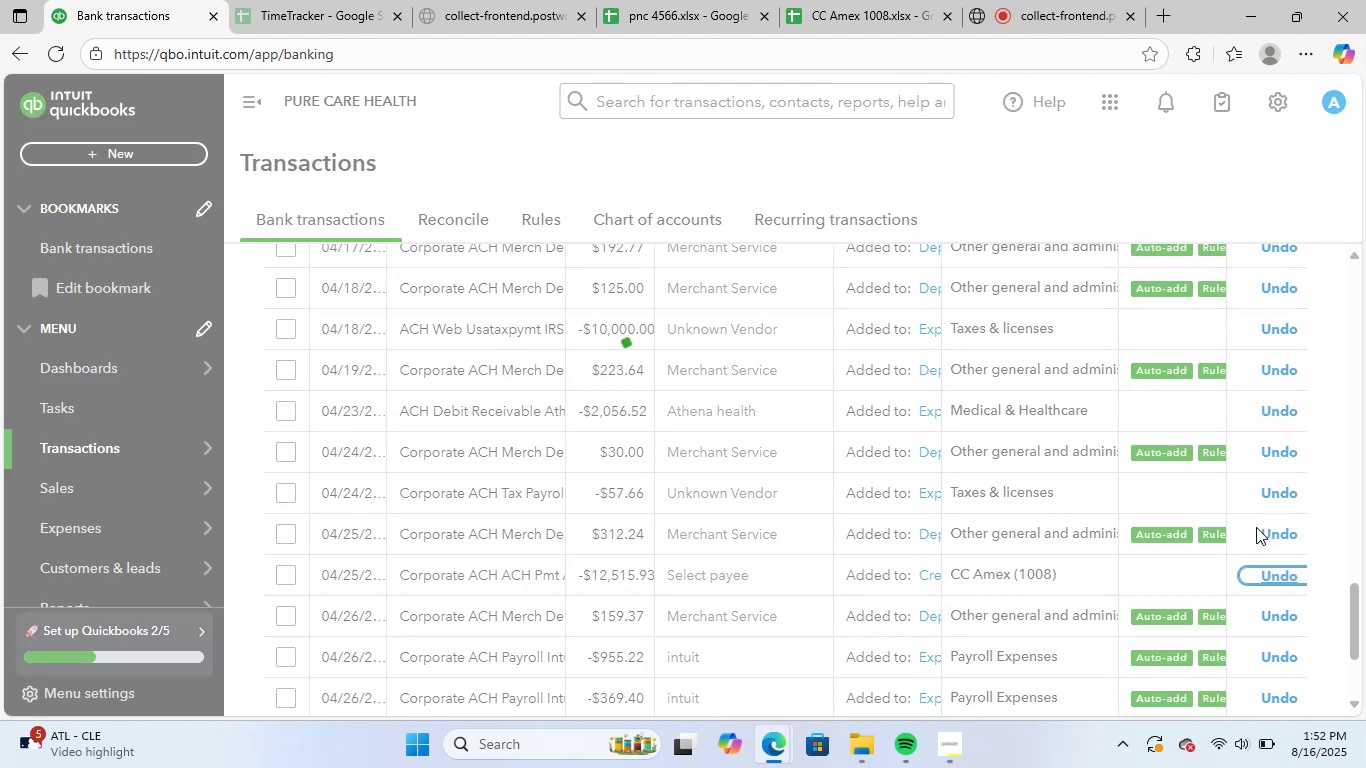 
scroll: coordinate [1255, 527], scroll_direction: down, amount: 5.0
 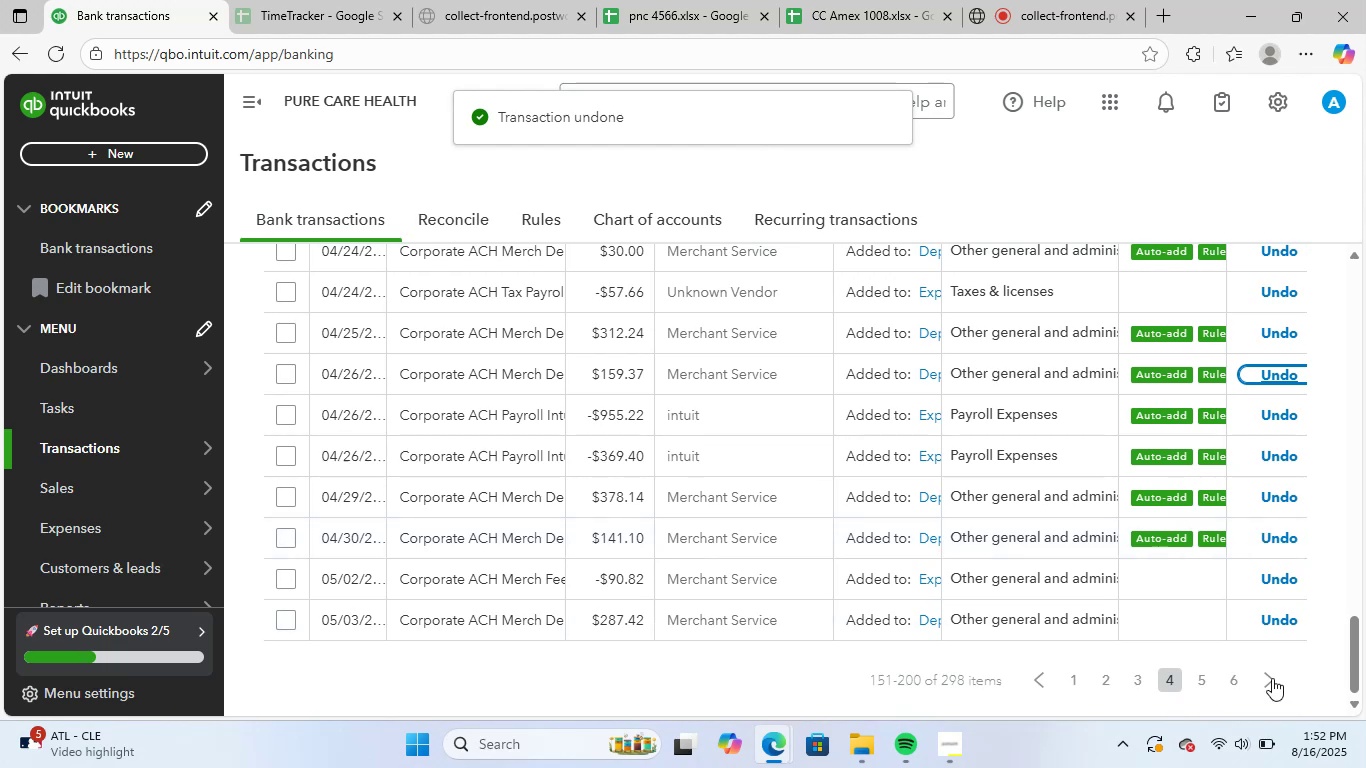 
left_click([1268, 672])
 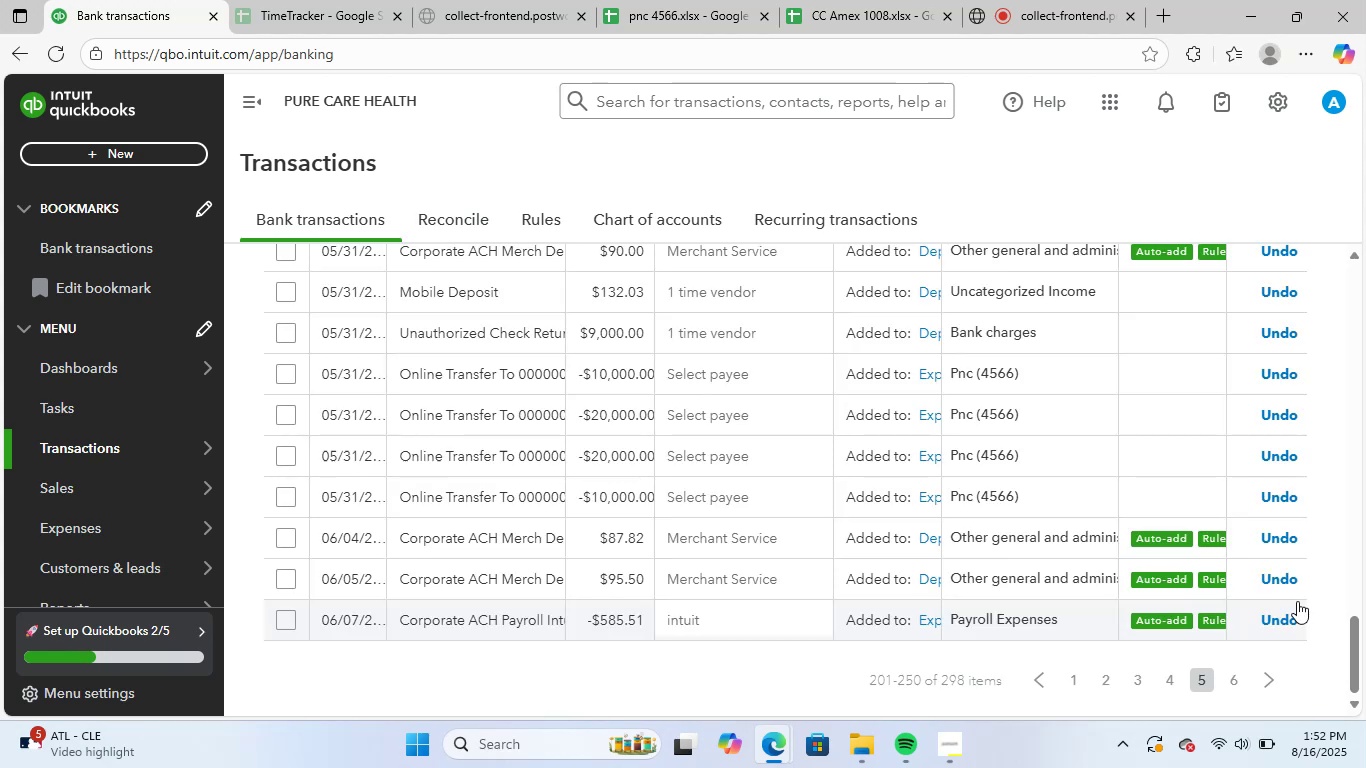 
wait(18.76)
 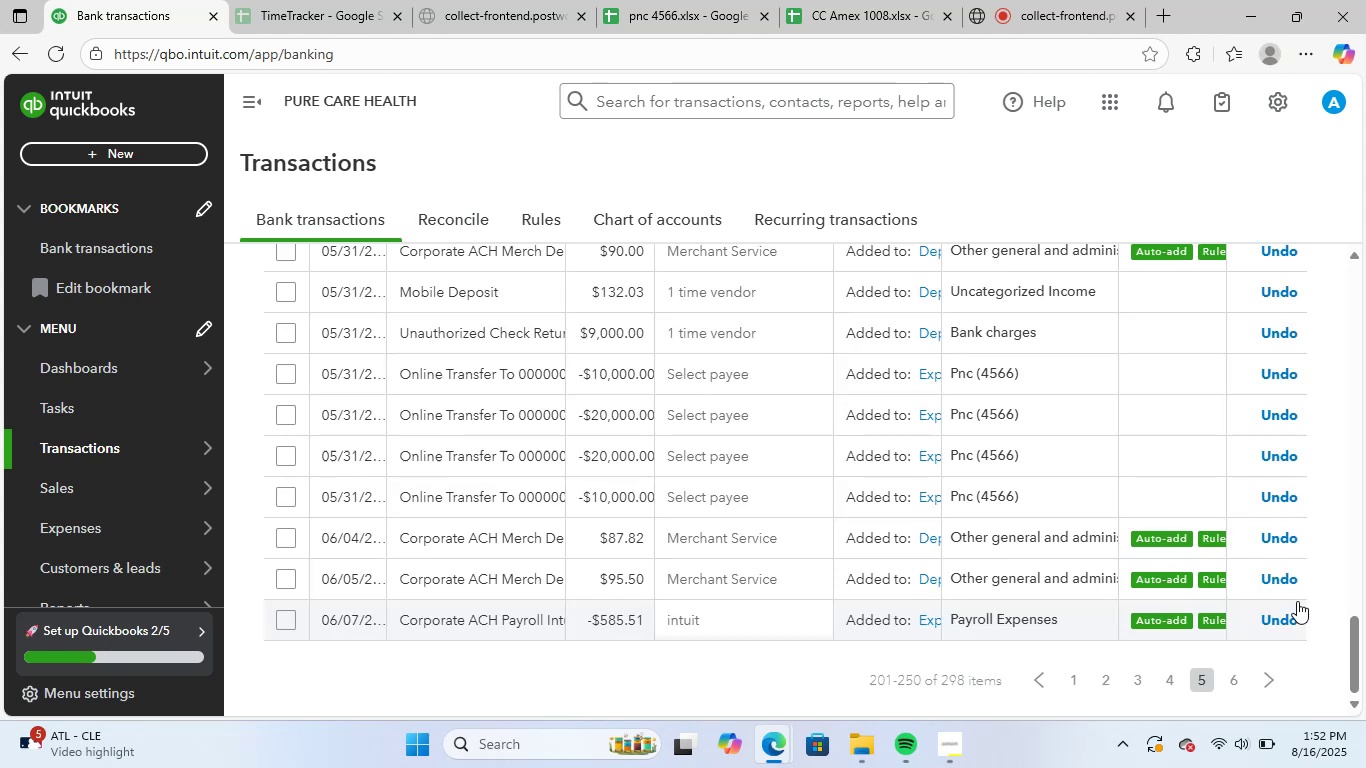 
left_click([1288, 373])
 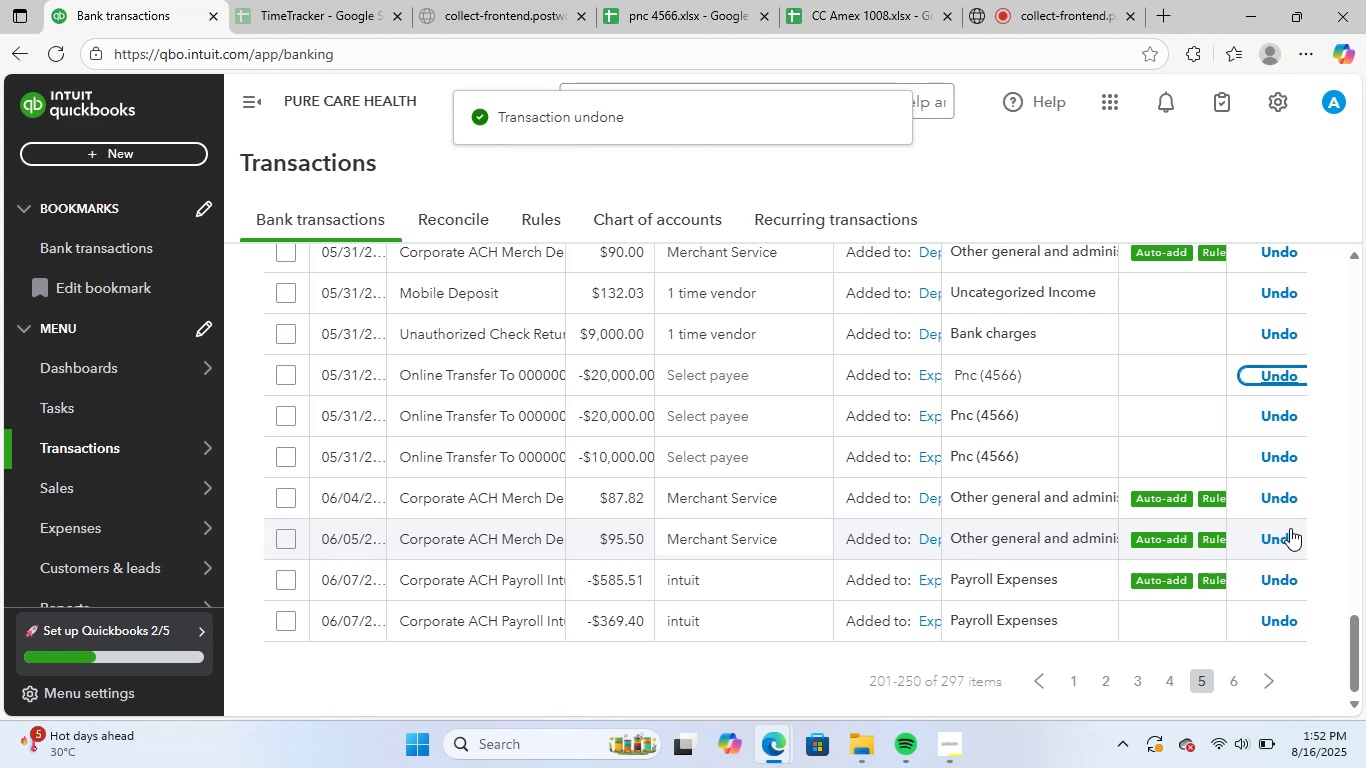 
wait(15.42)
 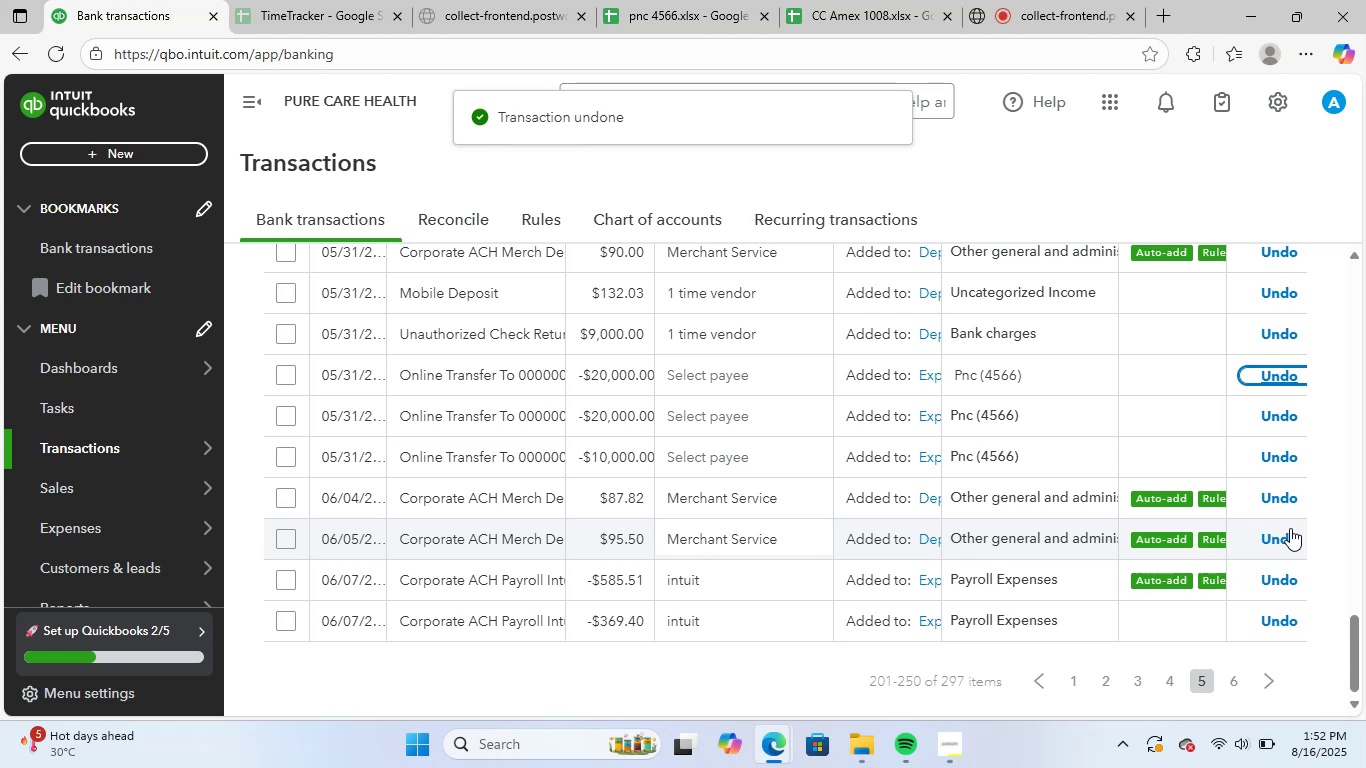 
left_click([1268, 367])
 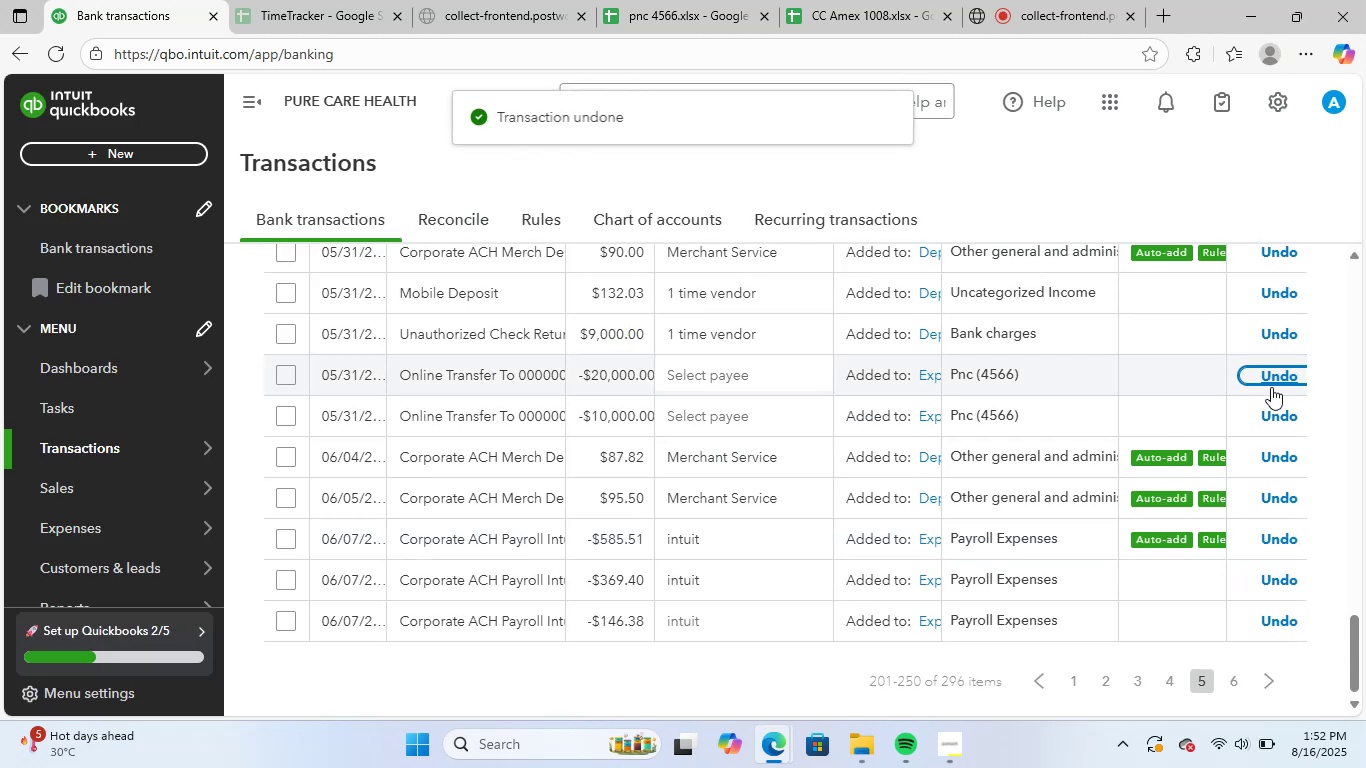 
scroll: coordinate [1208, 460], scroll_direction: up, amount: 21.0
 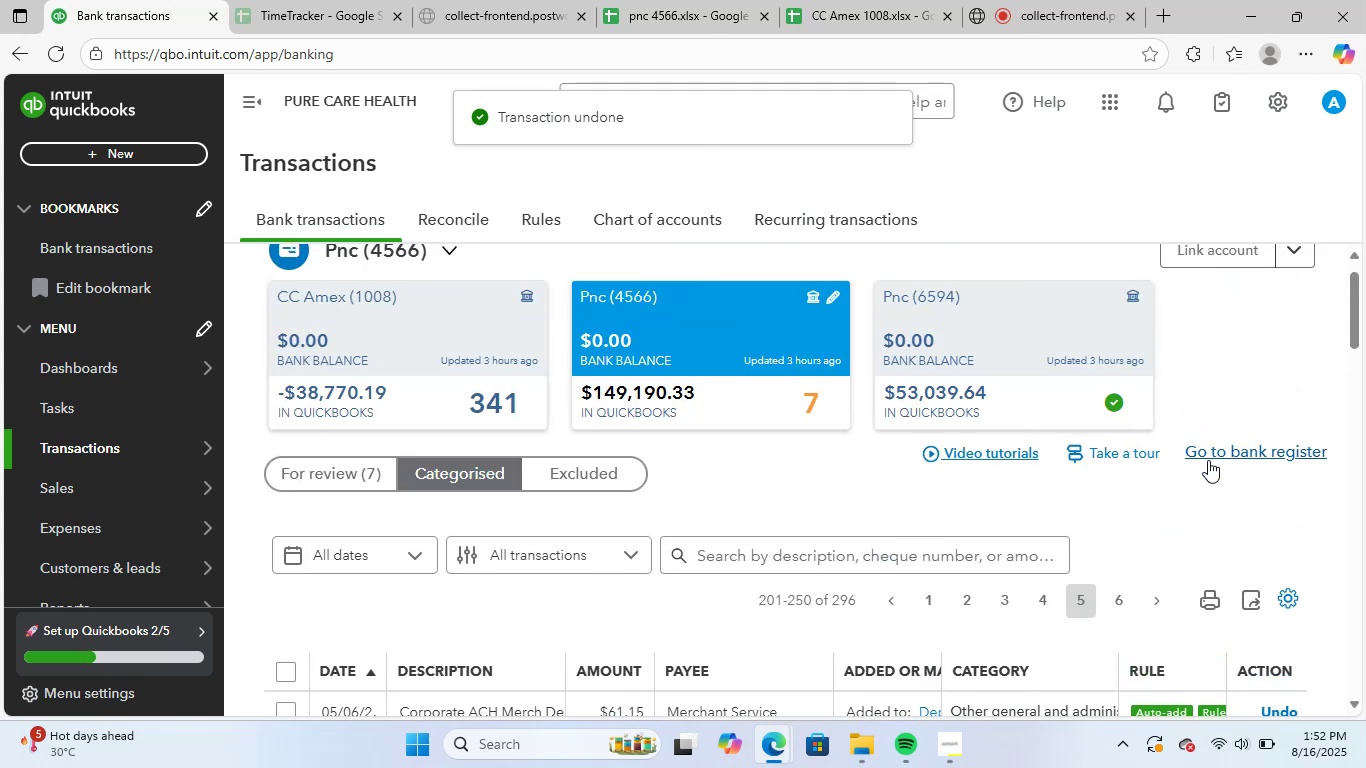 
scroll: coordinate [1224, 441], scroll_direction: down, amount: 20.0
 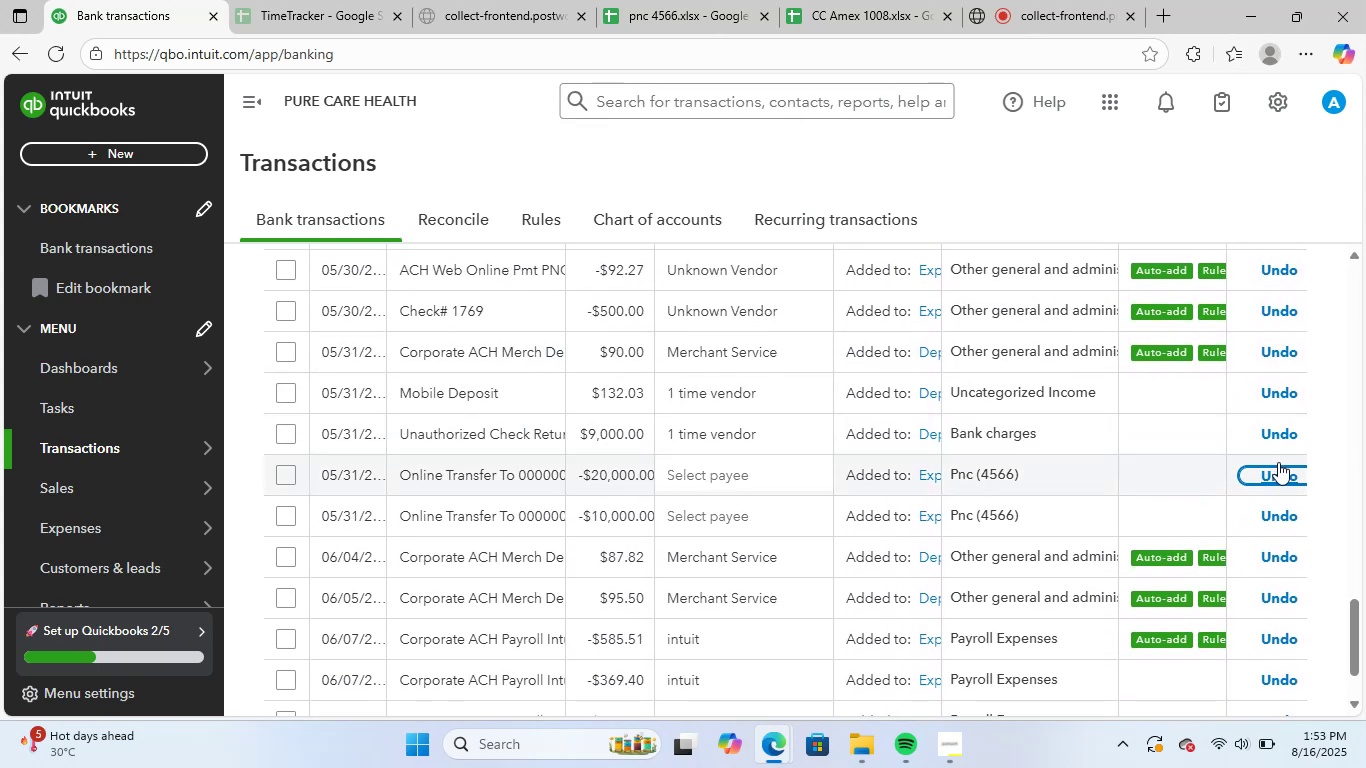 
left_click([1281, 474])
 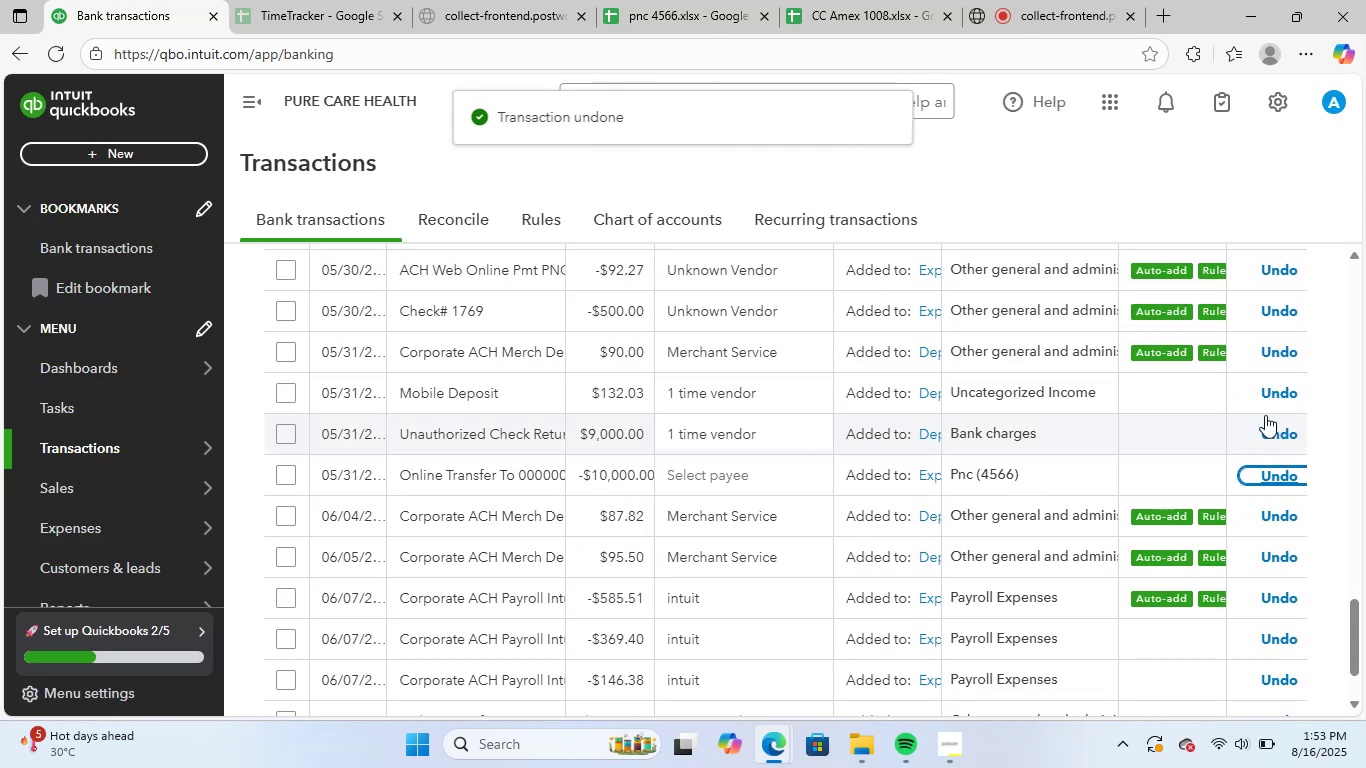 
left_click([1274, 472])
 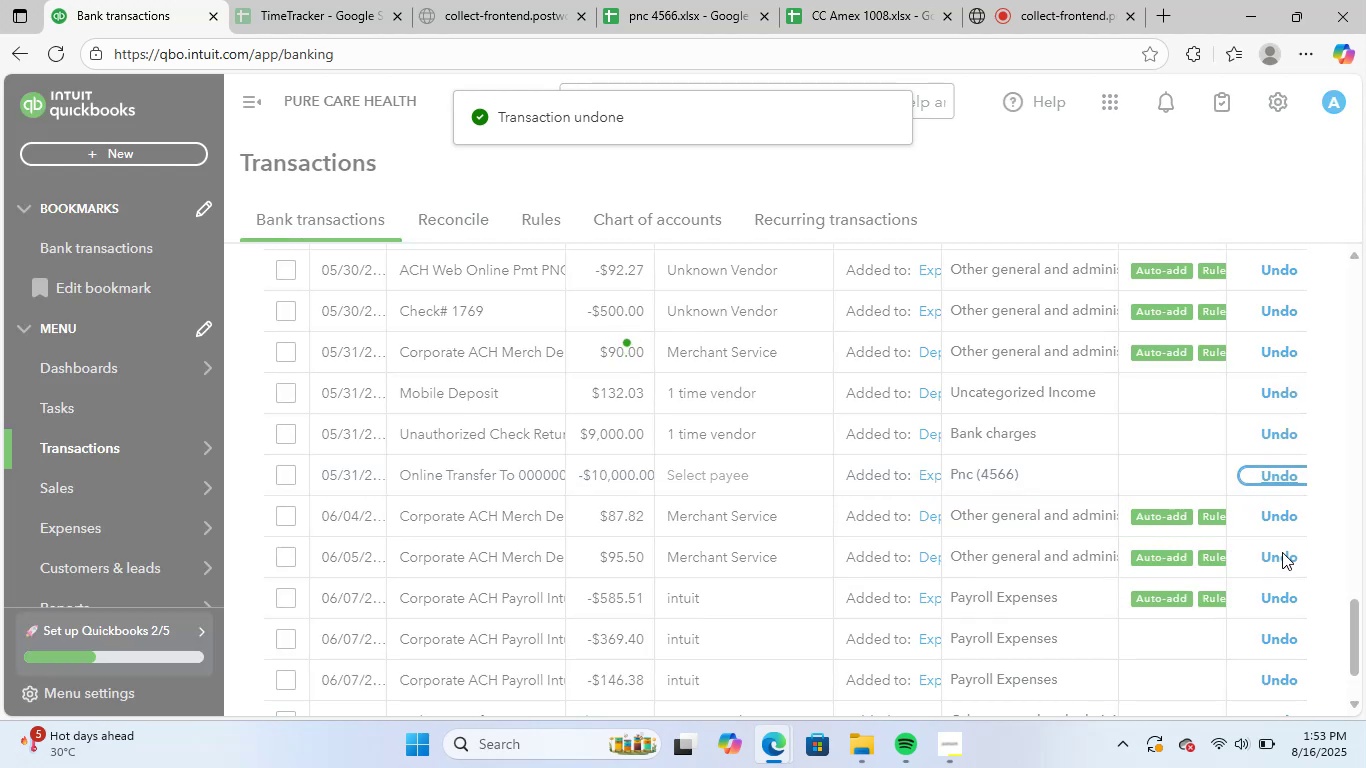 
scroll: coordinate [1285, 549], scroll_direction: none, amount: 0.0
 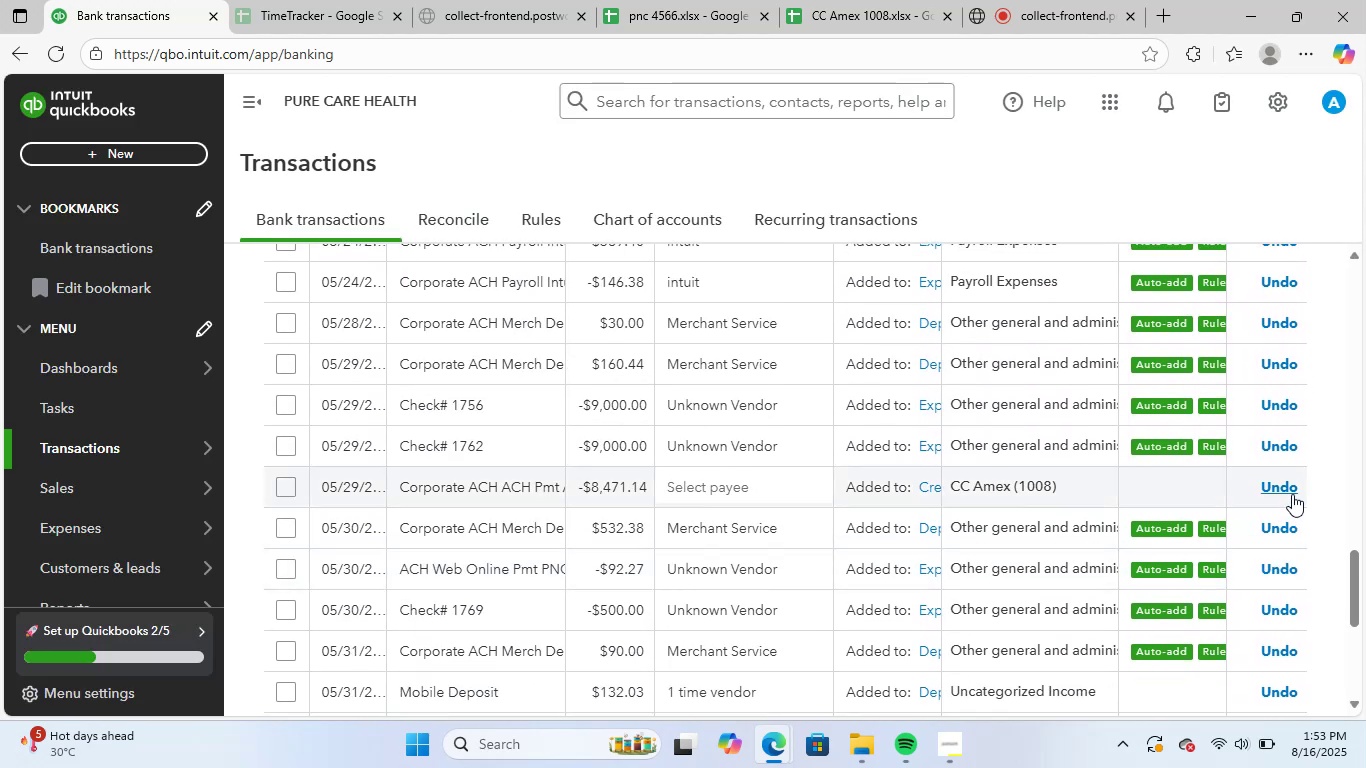 
left_click([1292, 489])
 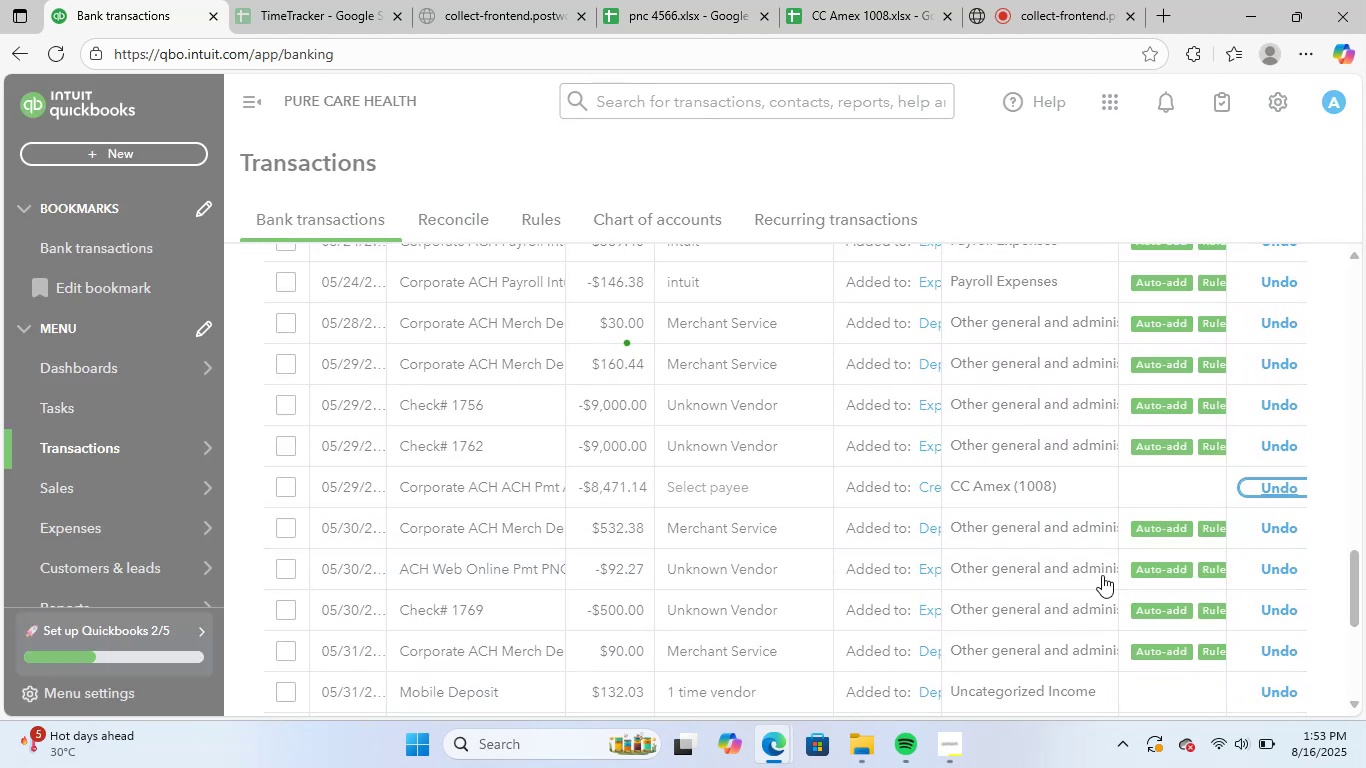 
scroll: coordinate [1104, 584], scroll_direction: up, amount: 9.0
 